 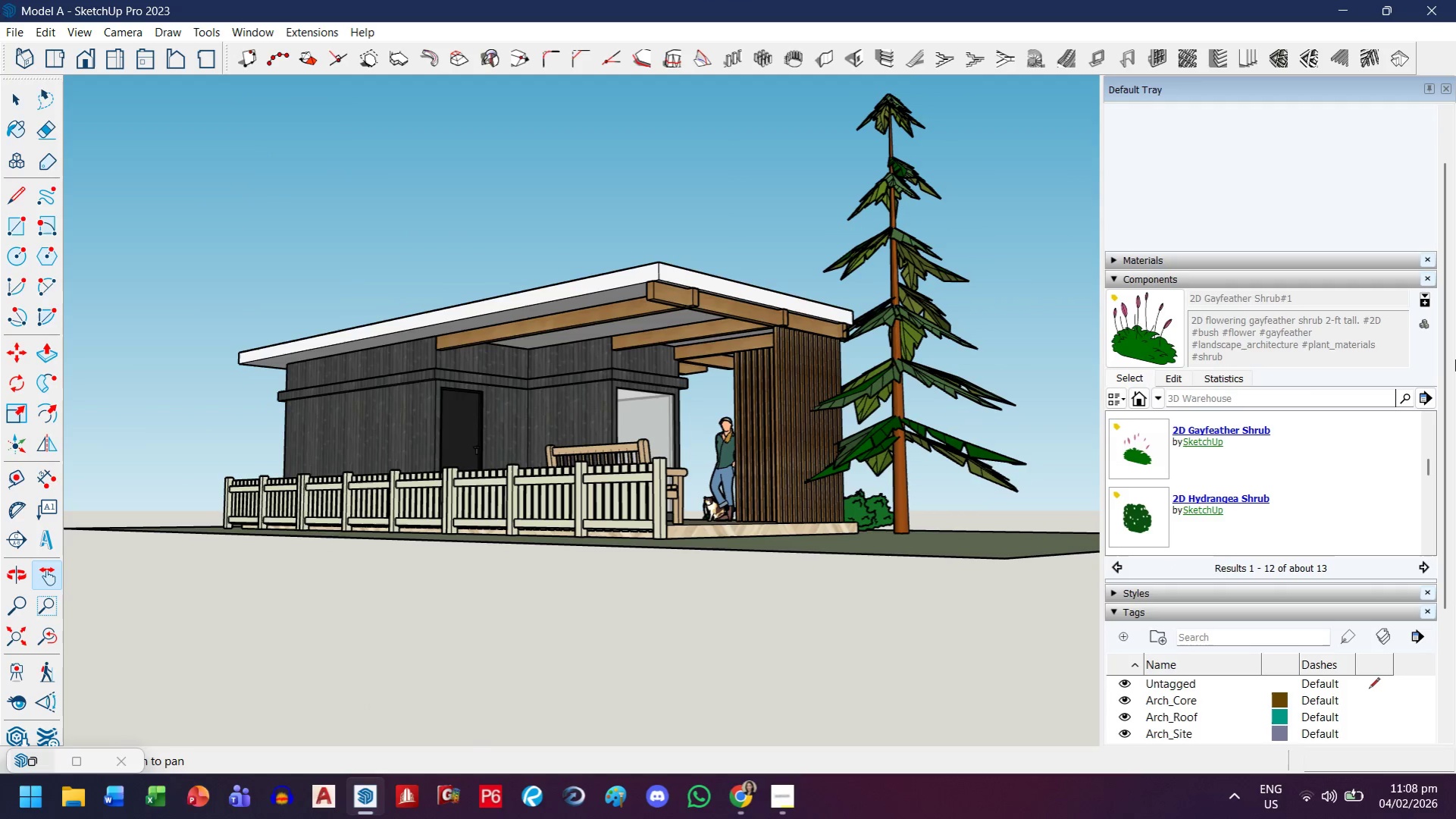 
scroll: coordinate [913, 324], scroll_direction: up, amount: 4.0
 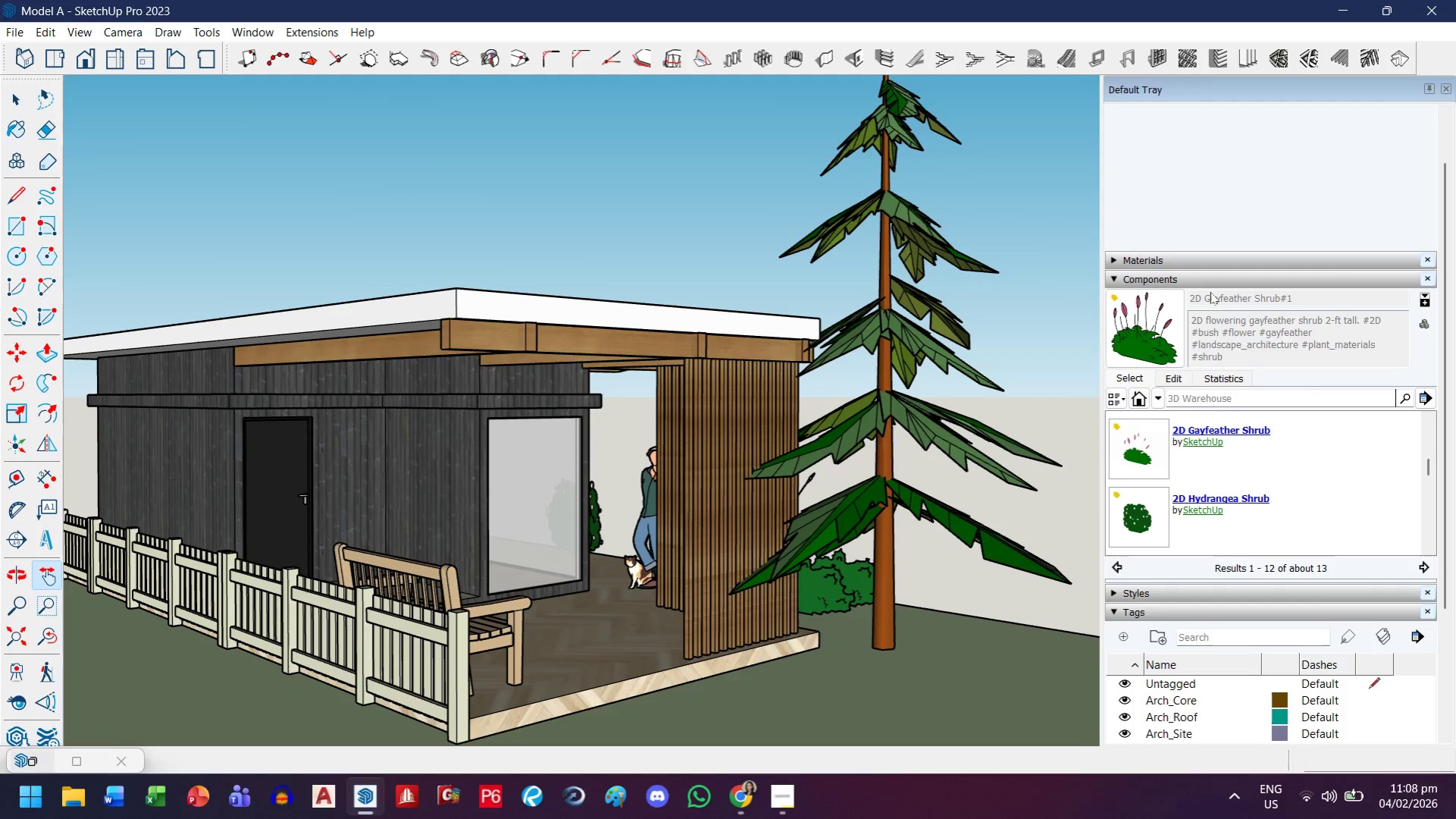 
left_click_drag(start_coordinate=[1210, 276], to_coordinate=[1208, 280])
 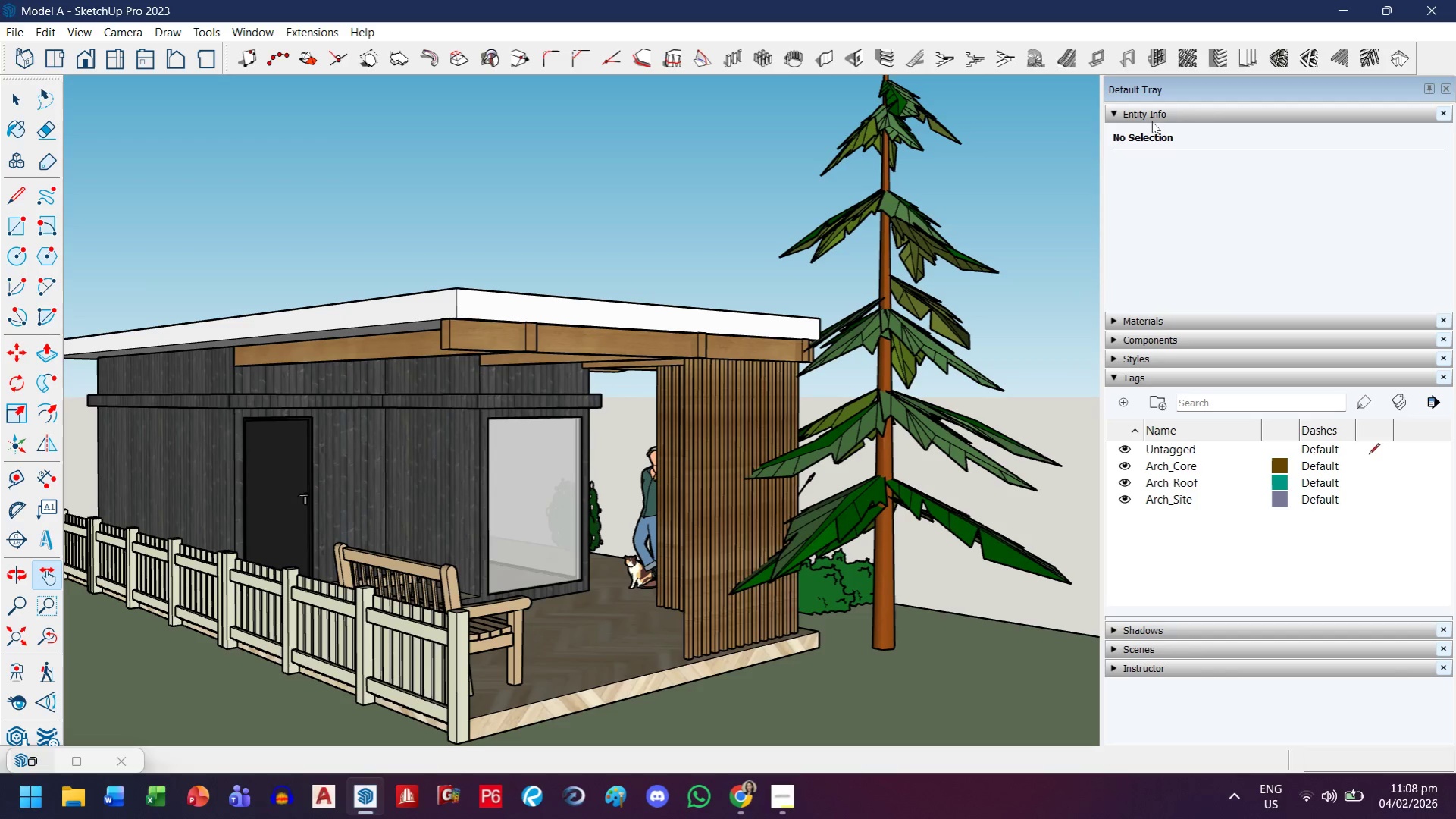 
left_click([1152, 114])
 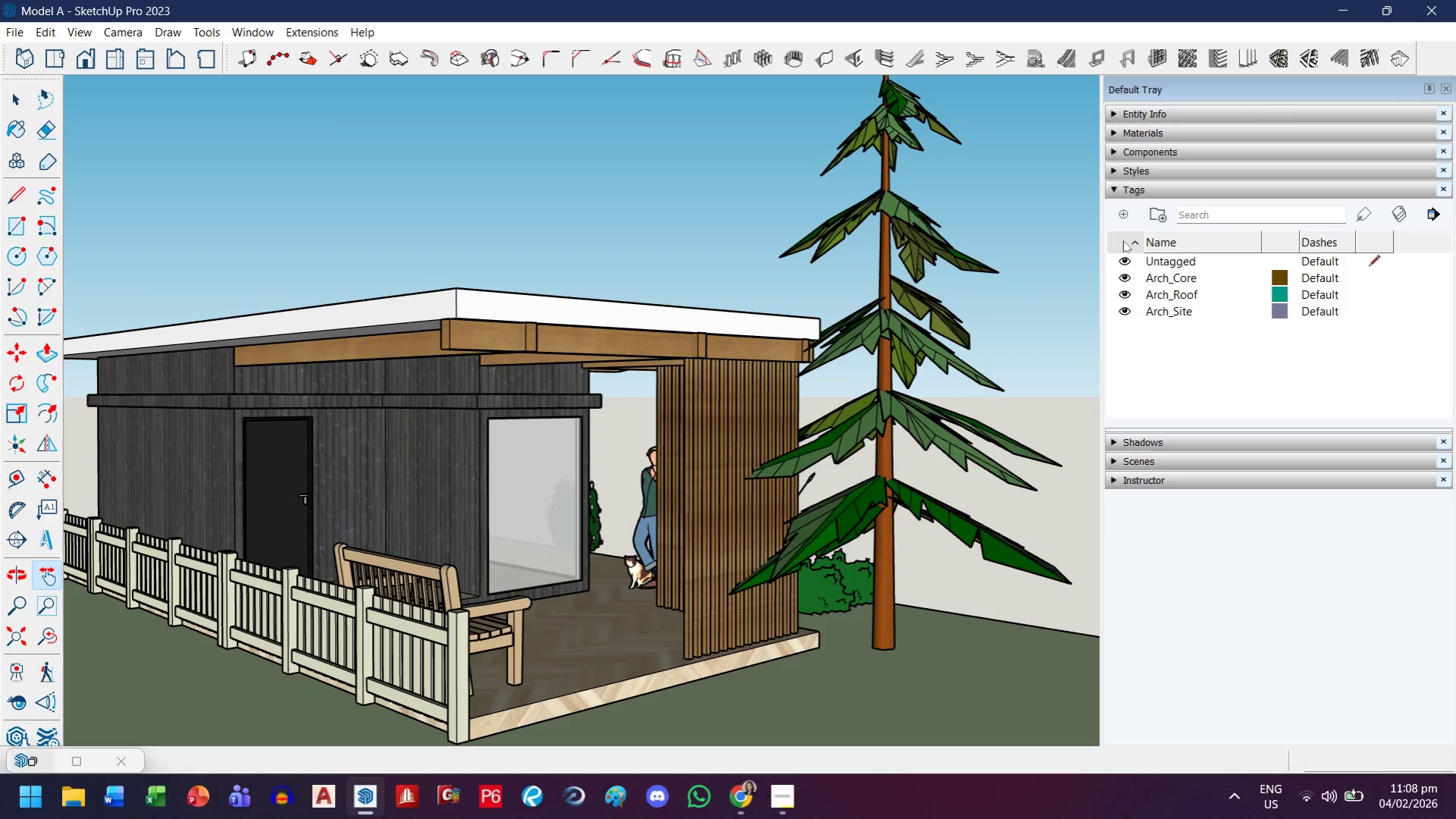 
left_click([1123, 218])
 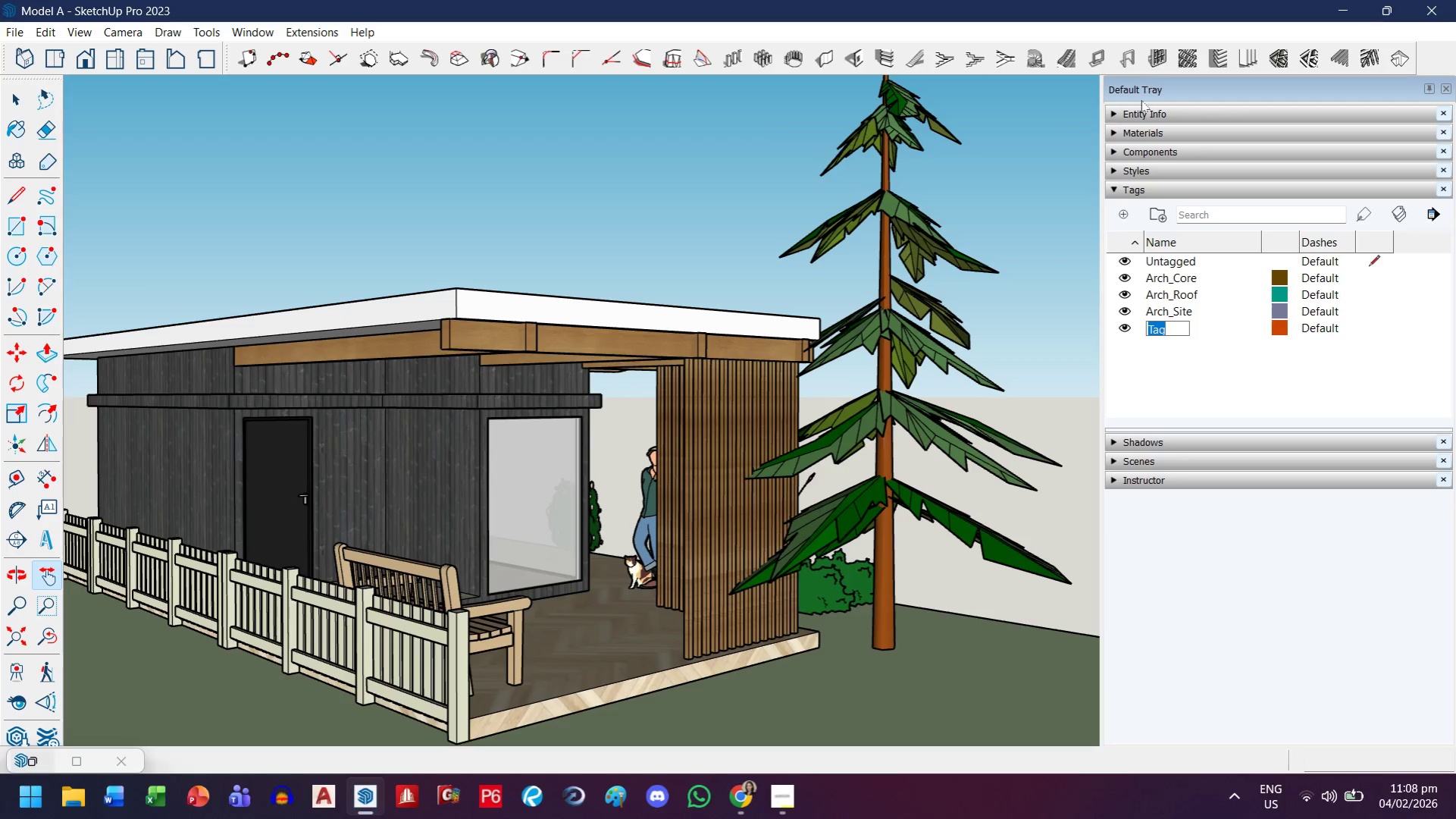 
left_click([1141, 114])
 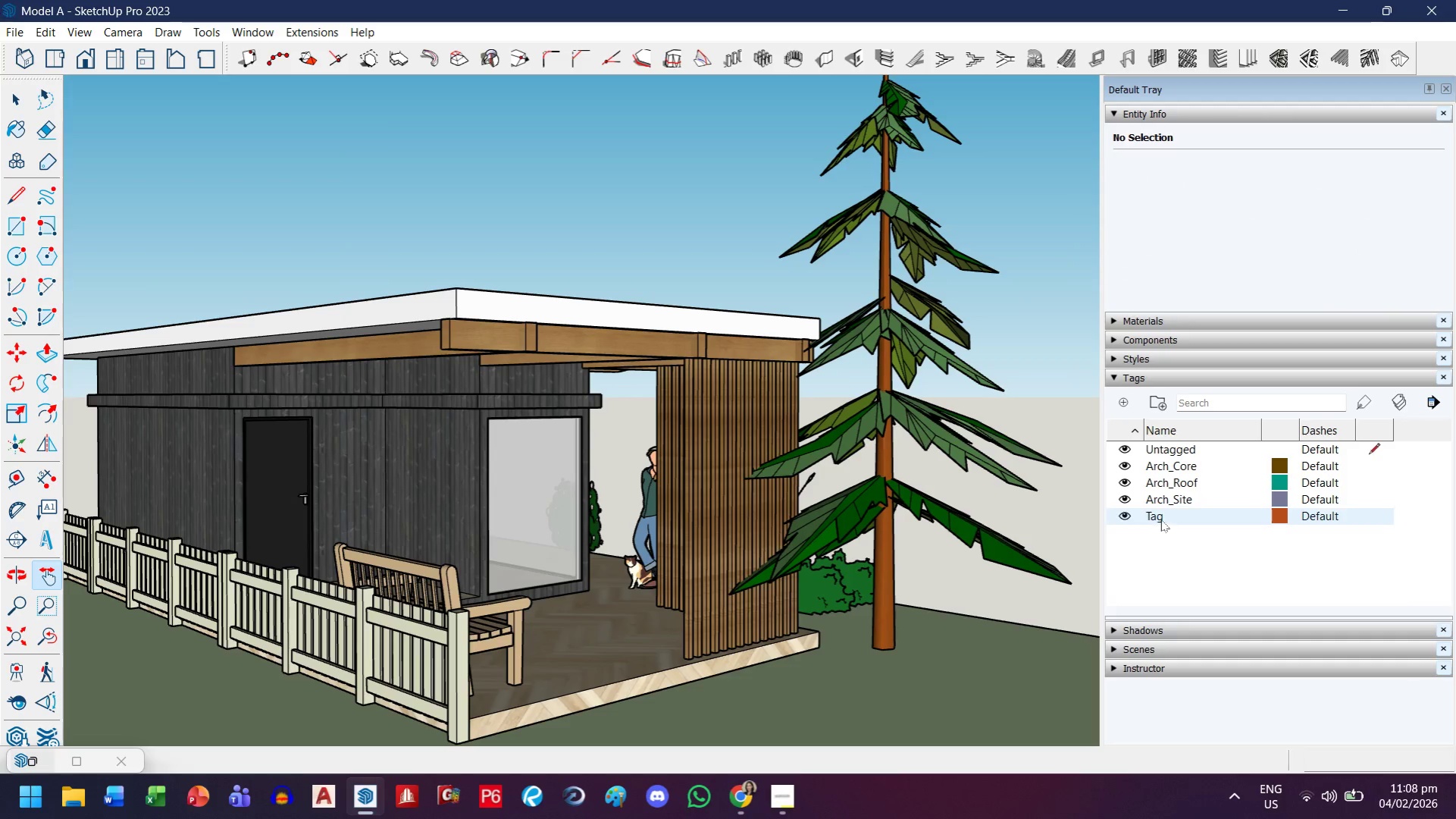 
double_click([1160, 519])
 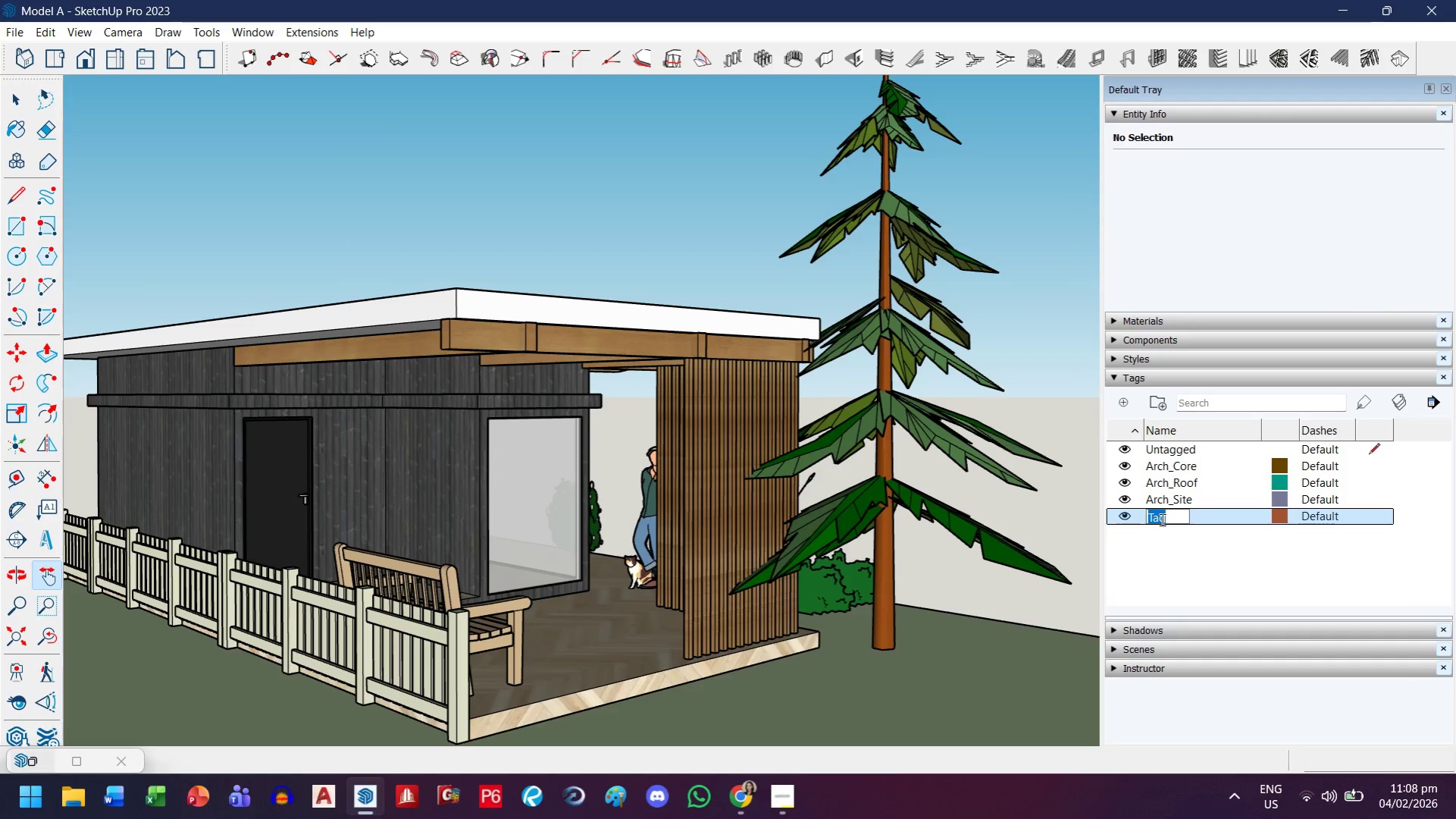 
type(Arch_Treest)
key(Backspace)
 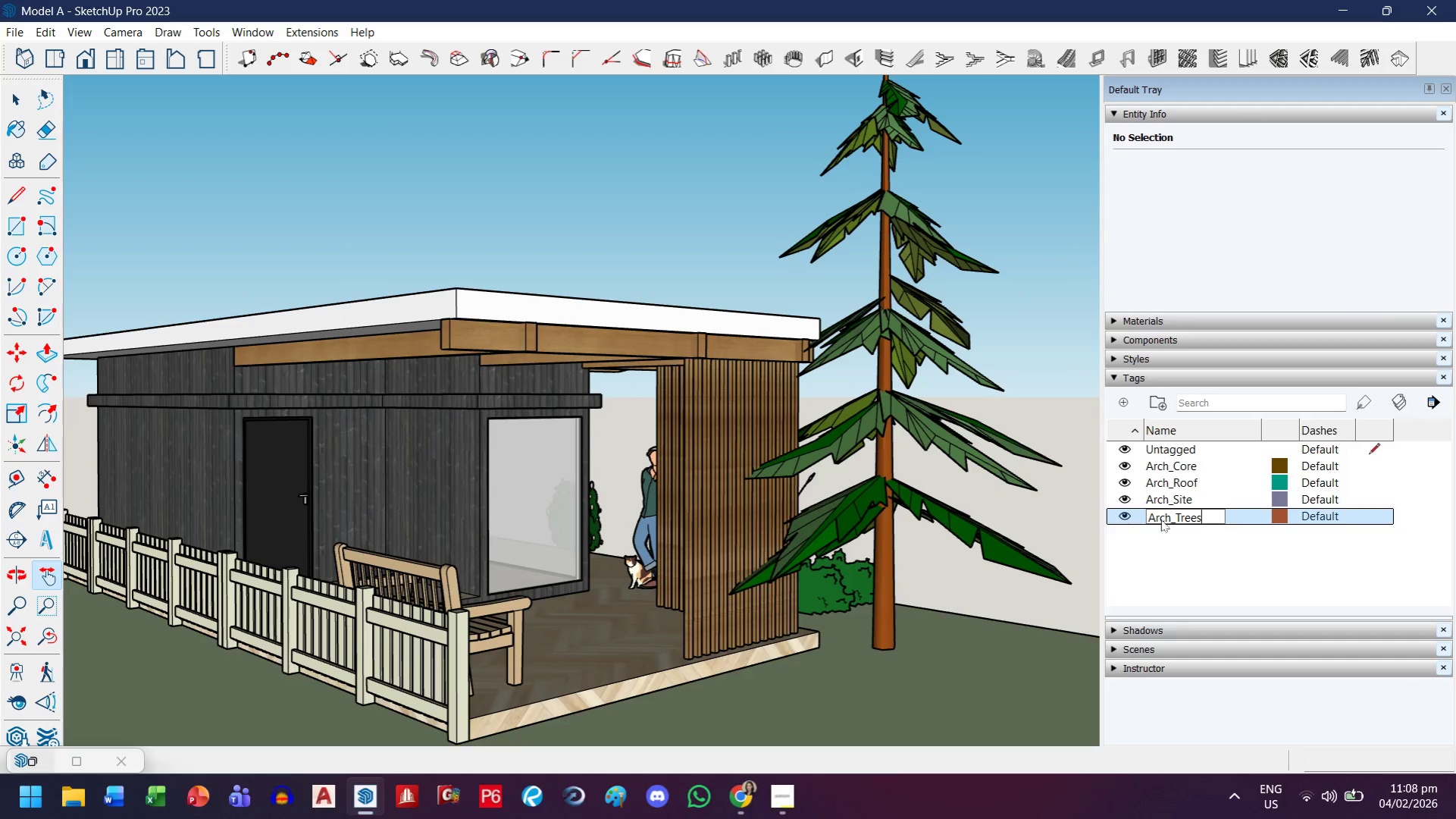 
key(Enter)
 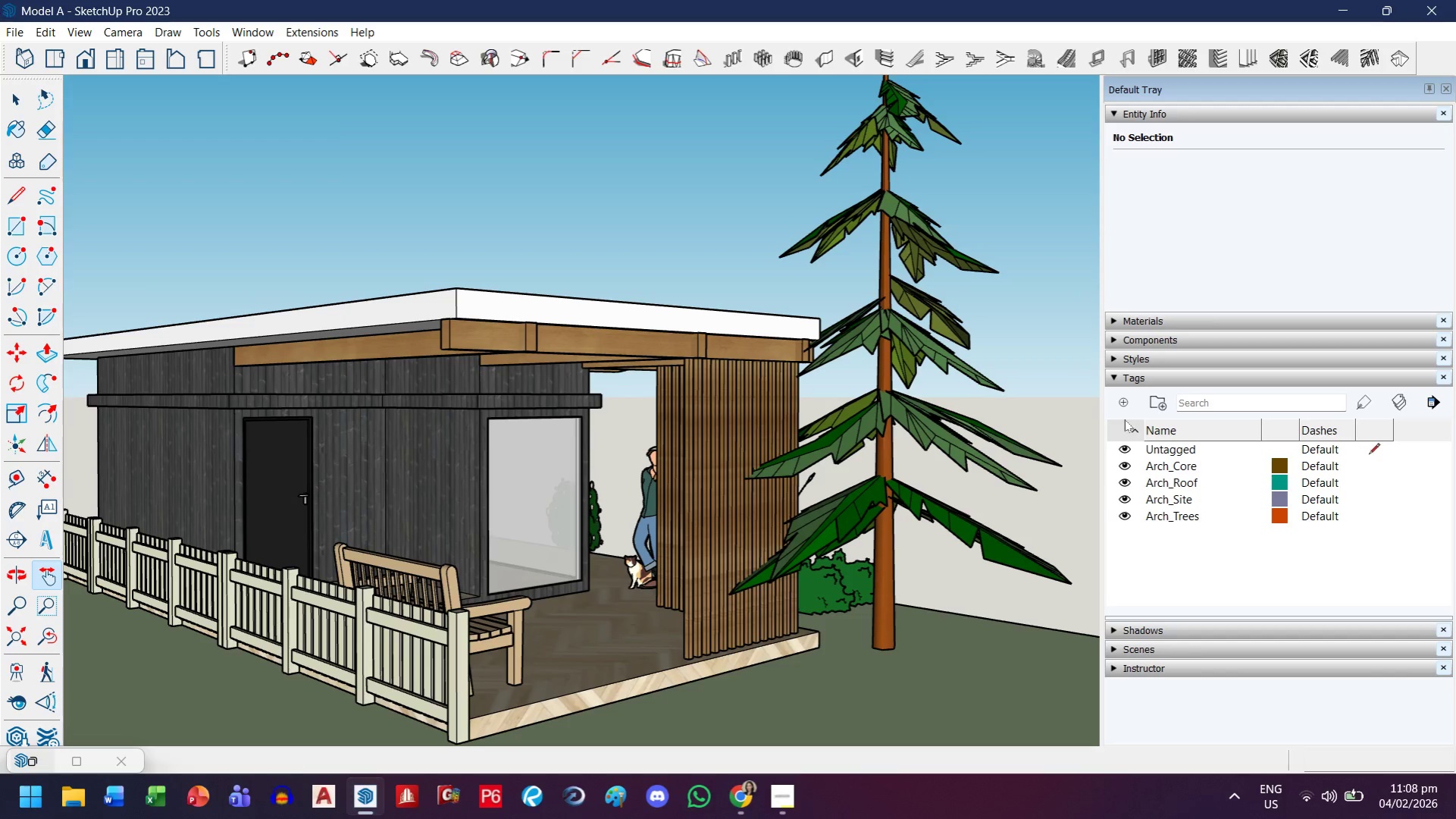 
left_click([1124, 411])
 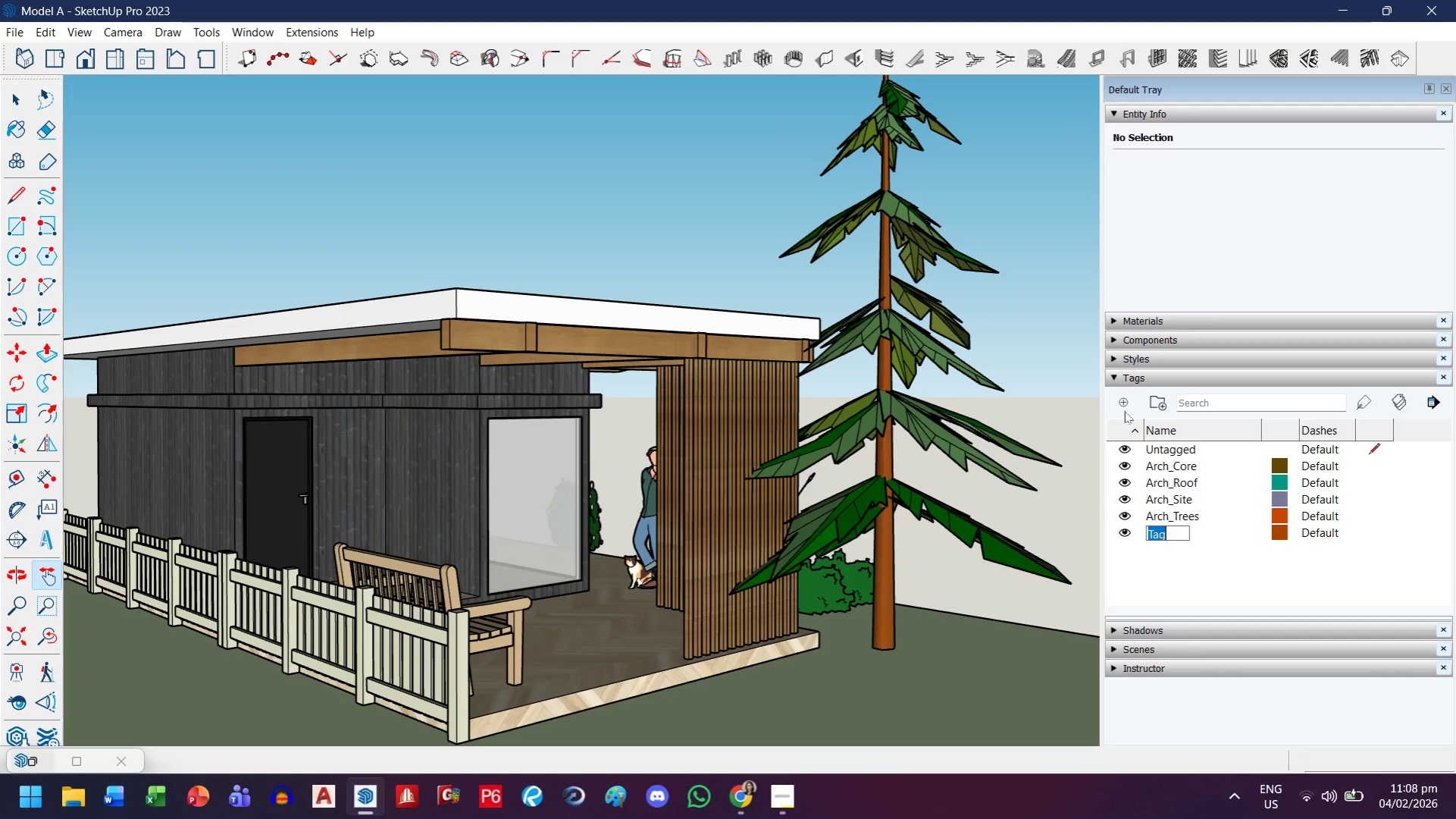 
type(Arch_Furnitures)
 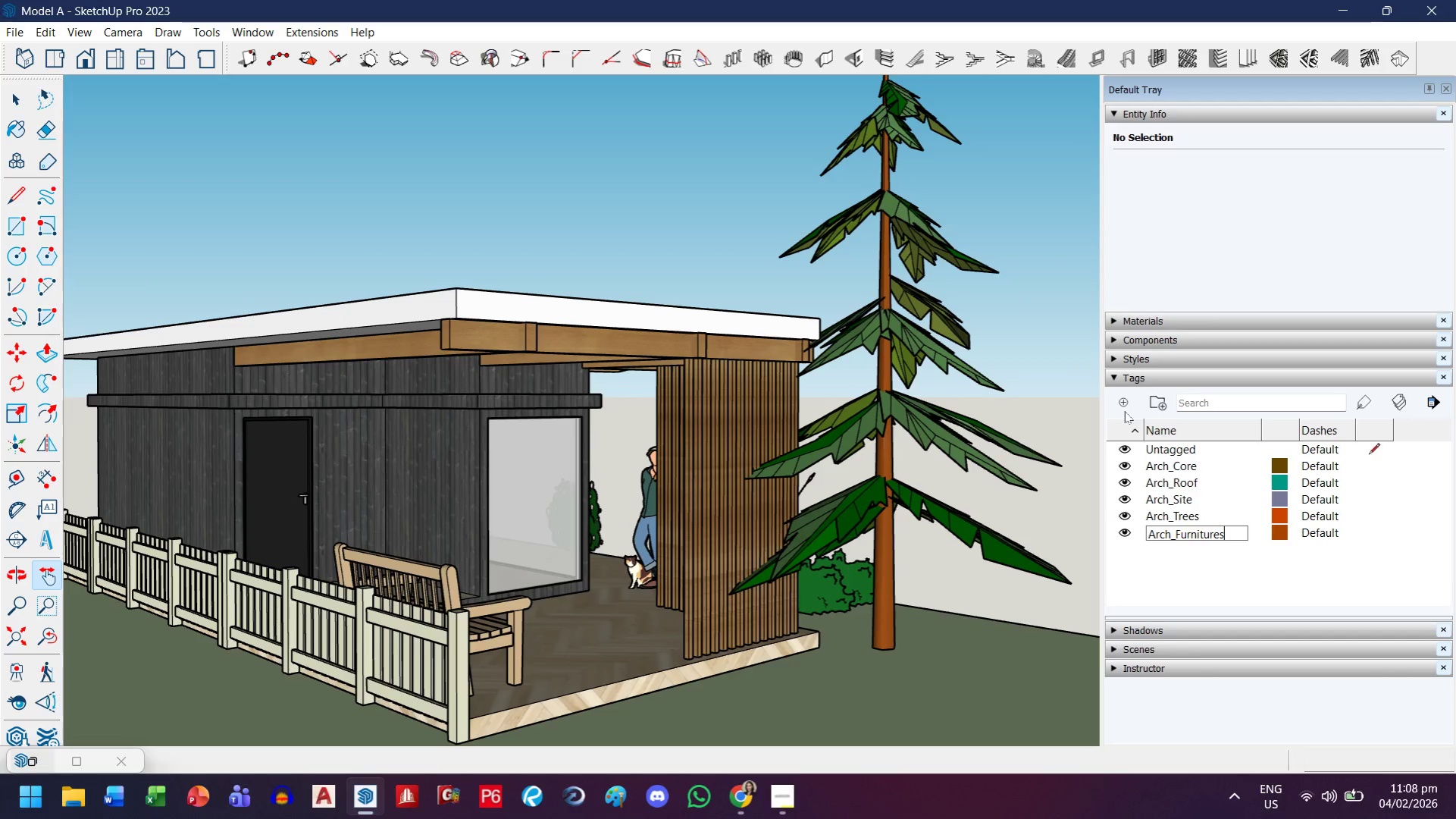 
key(Enter)
 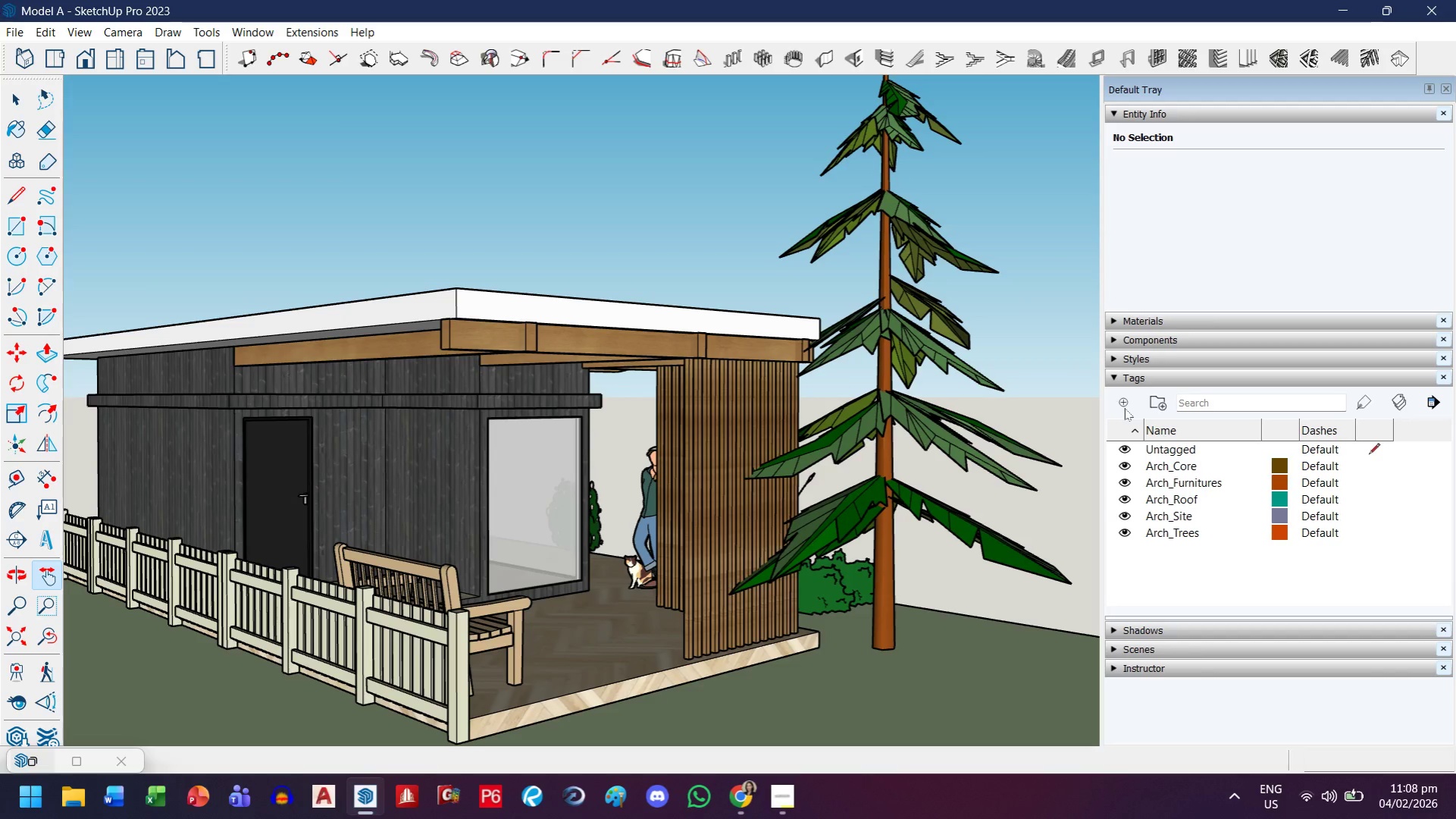 
left_click([1124, 399])
 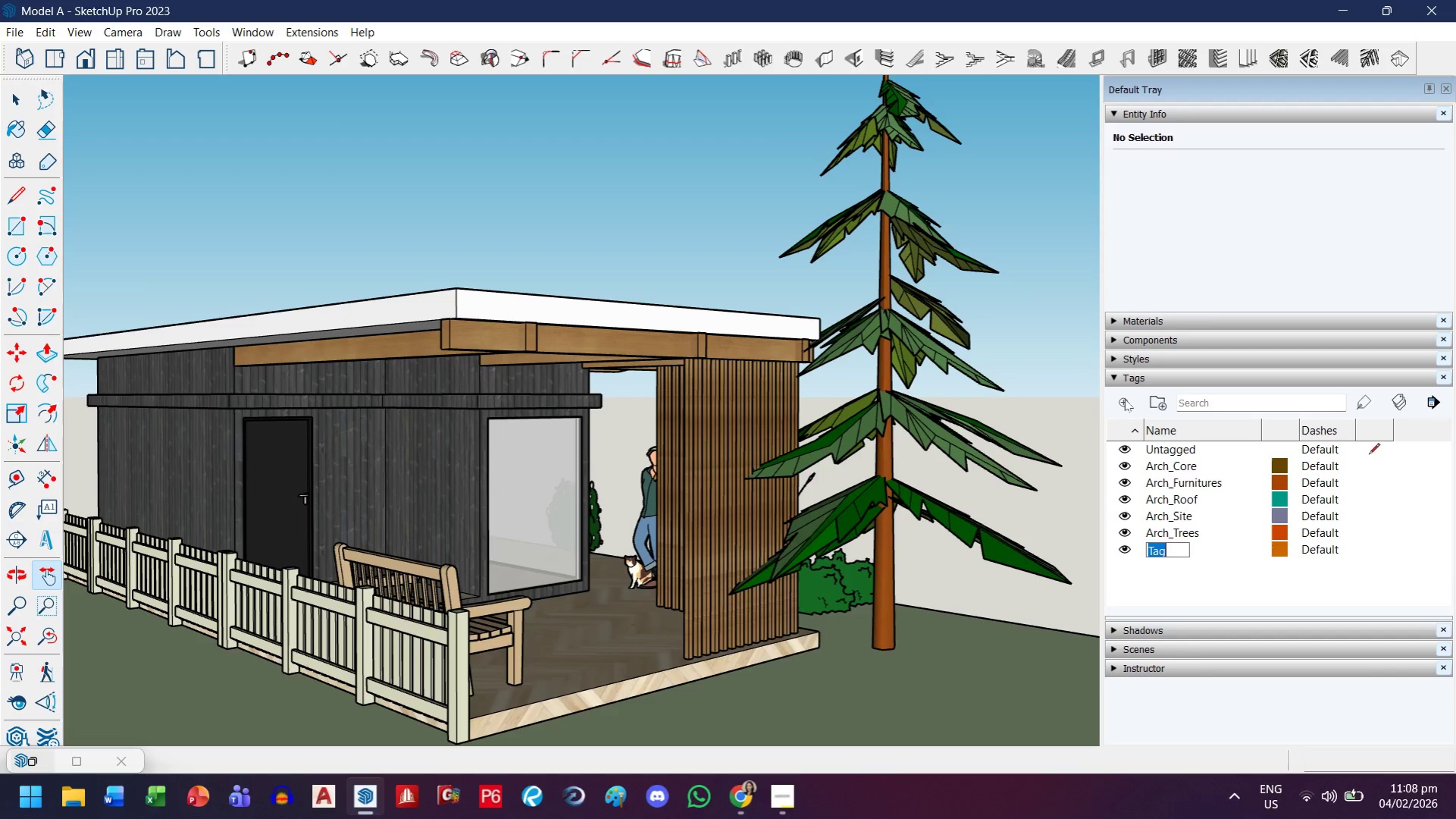 
type(Arch_Fence)
 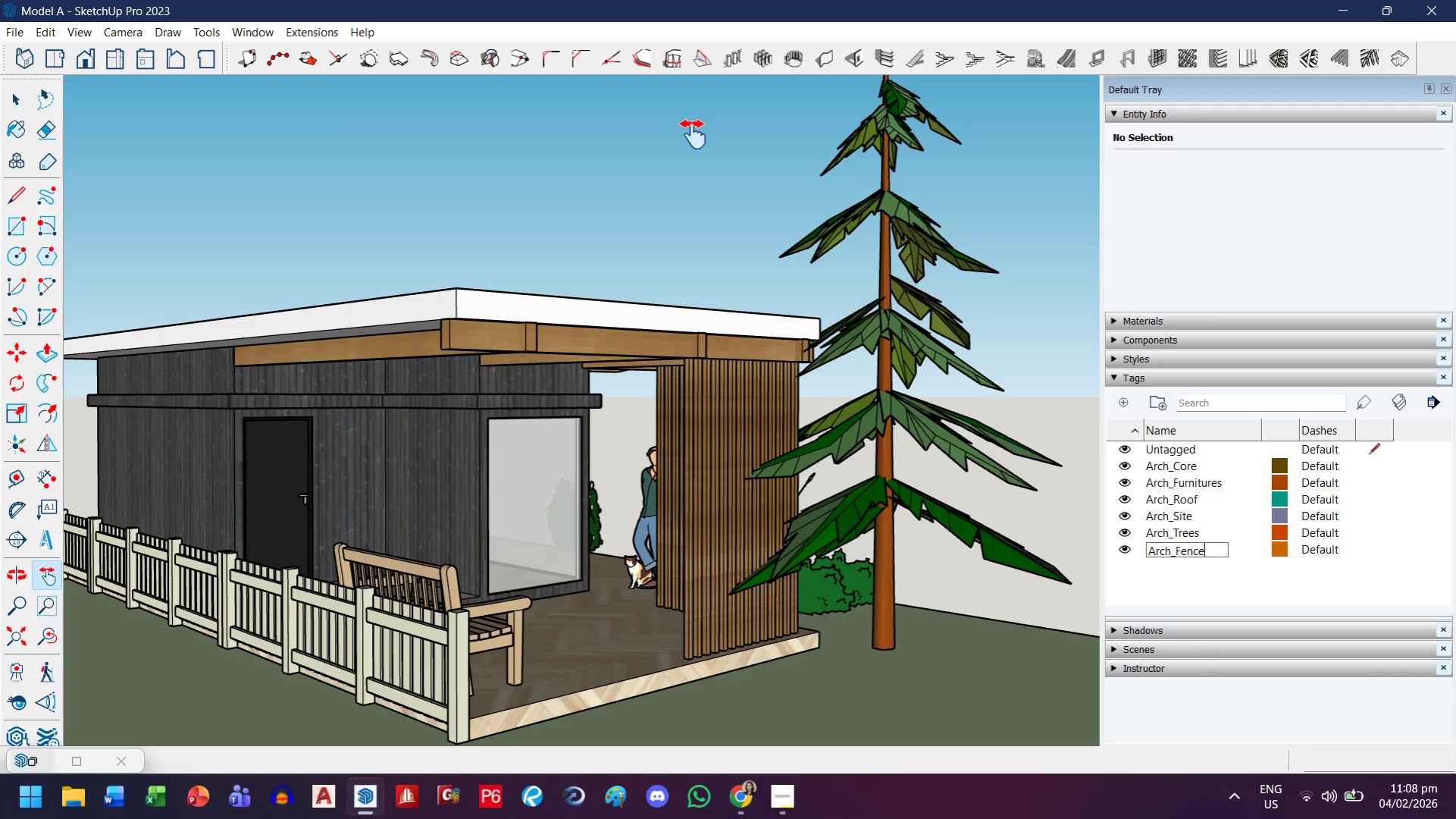 
key(Enter)
 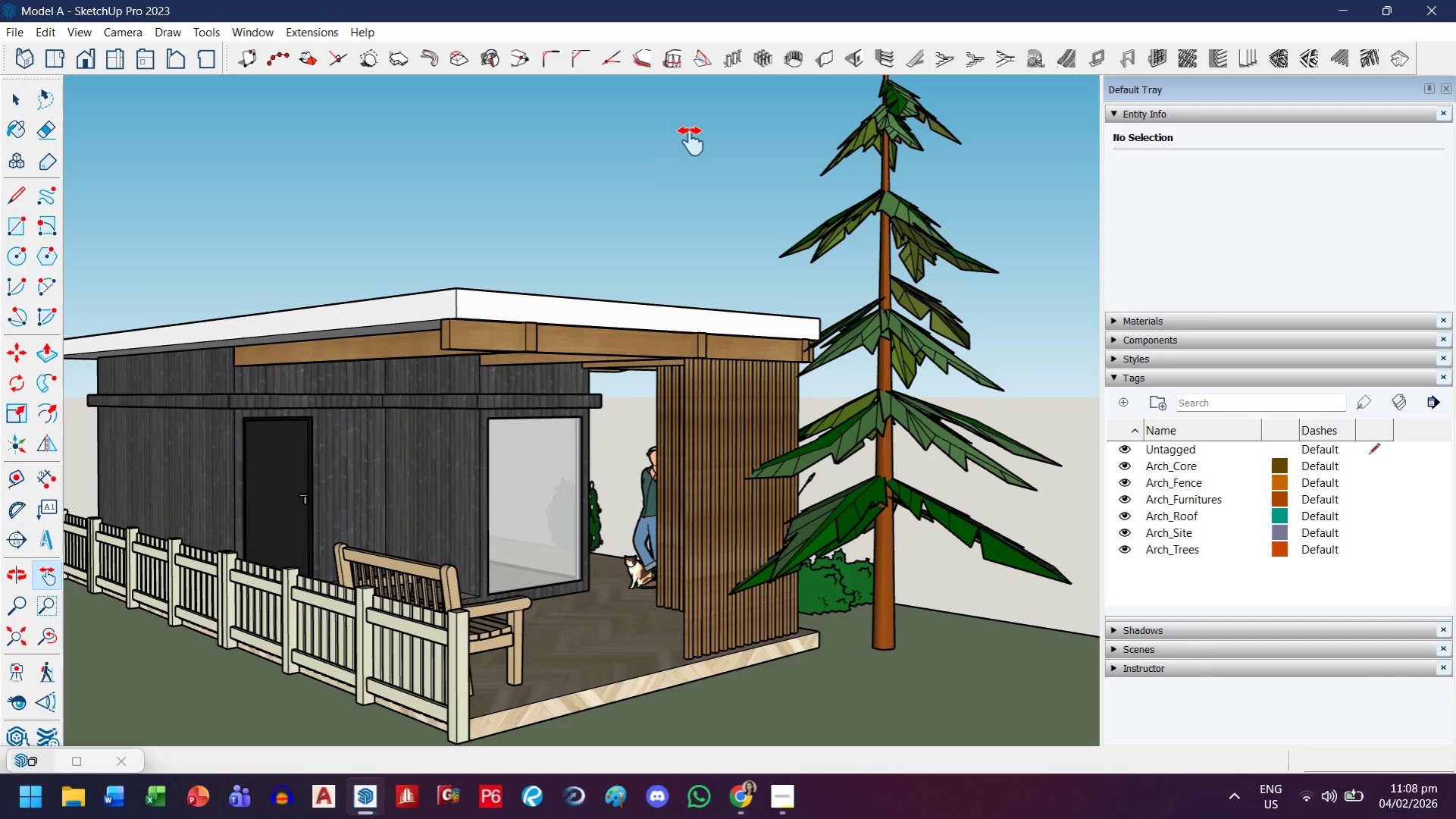 
left_click_drag(start_coordinate=[686, 190], to_coordinate=[690, 193])
 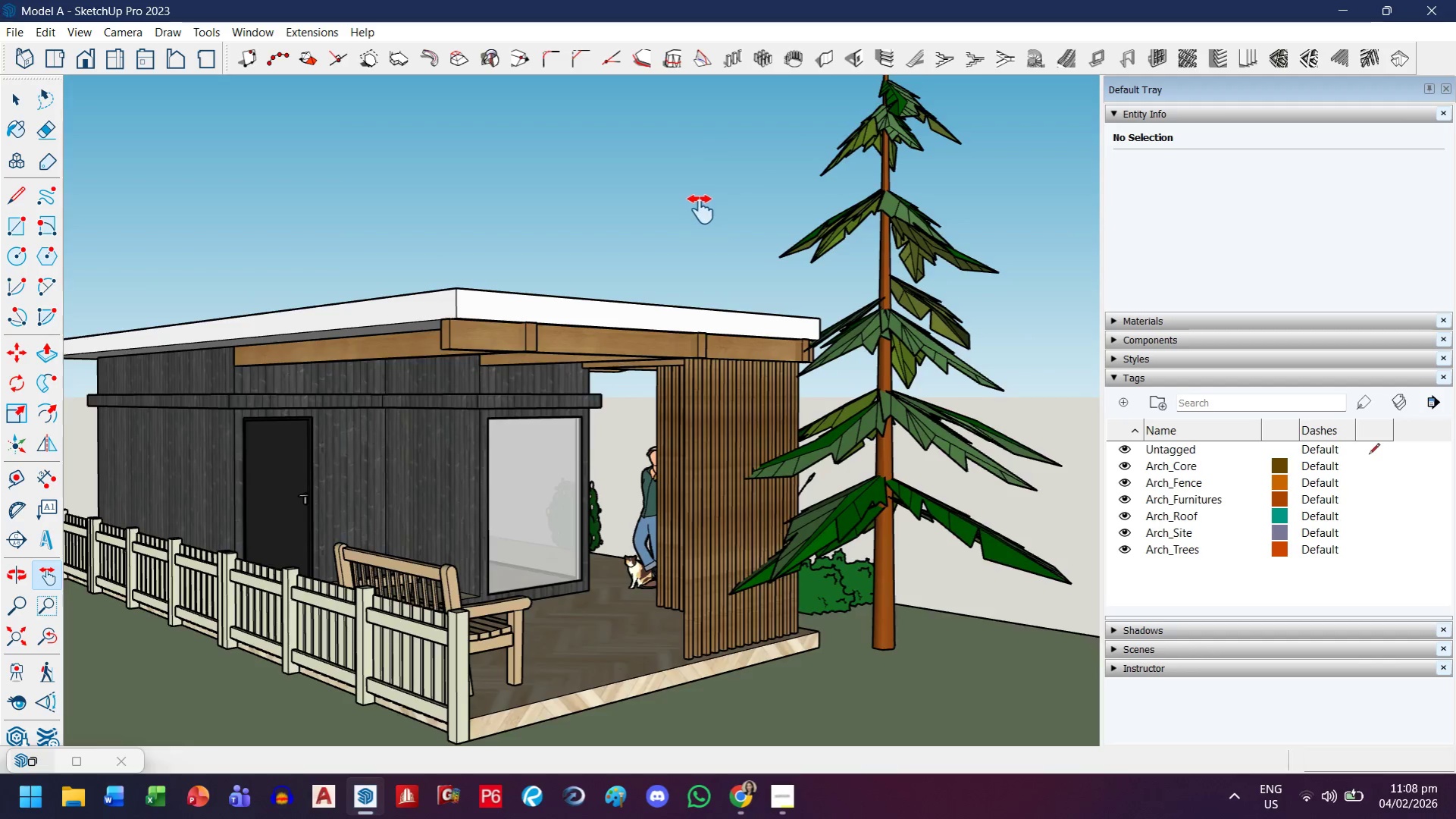 
scroll: coordinate [698, 216], scroll_direction: down, amount: 5.0
 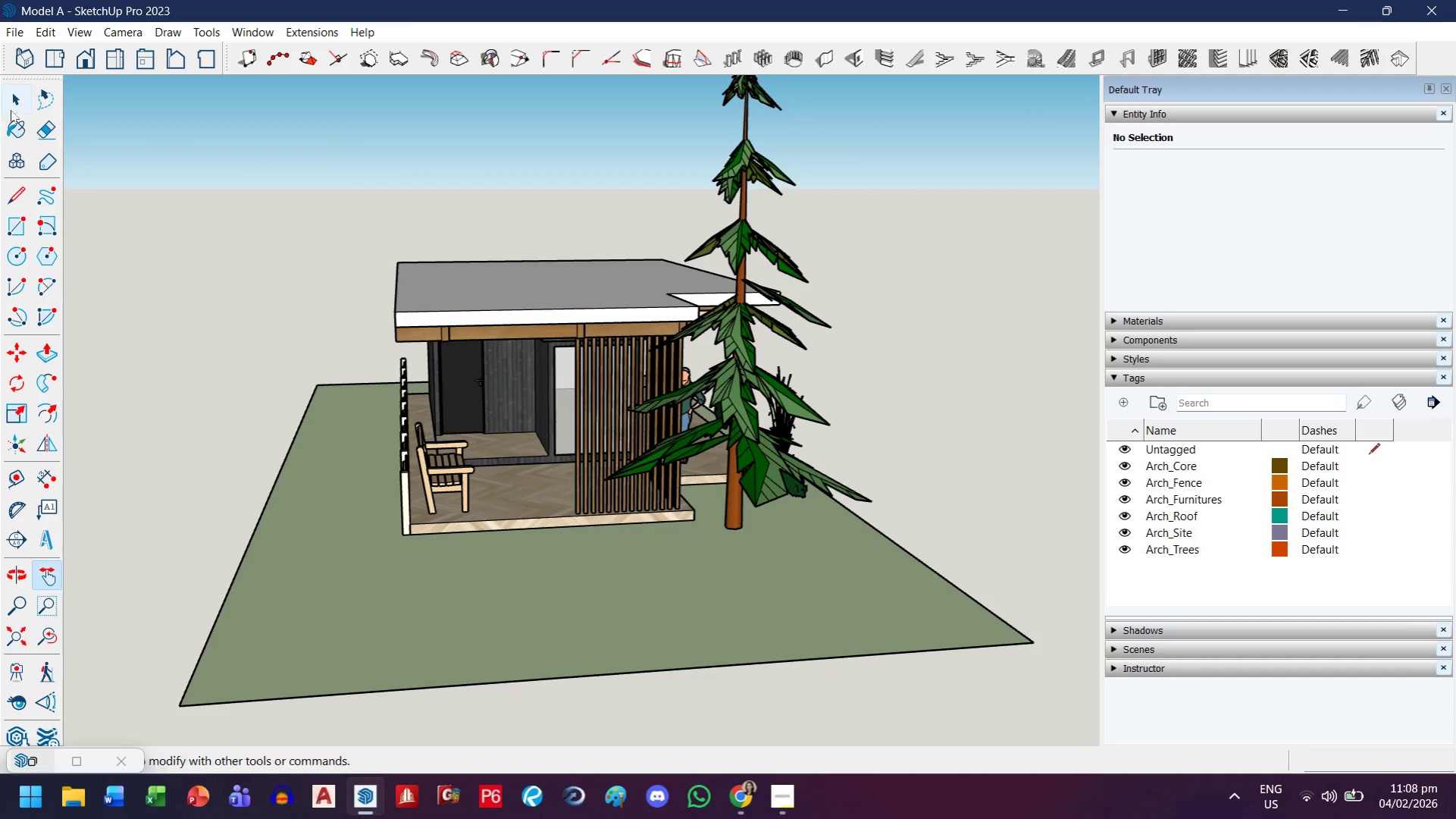 
left_click([23, 106])
 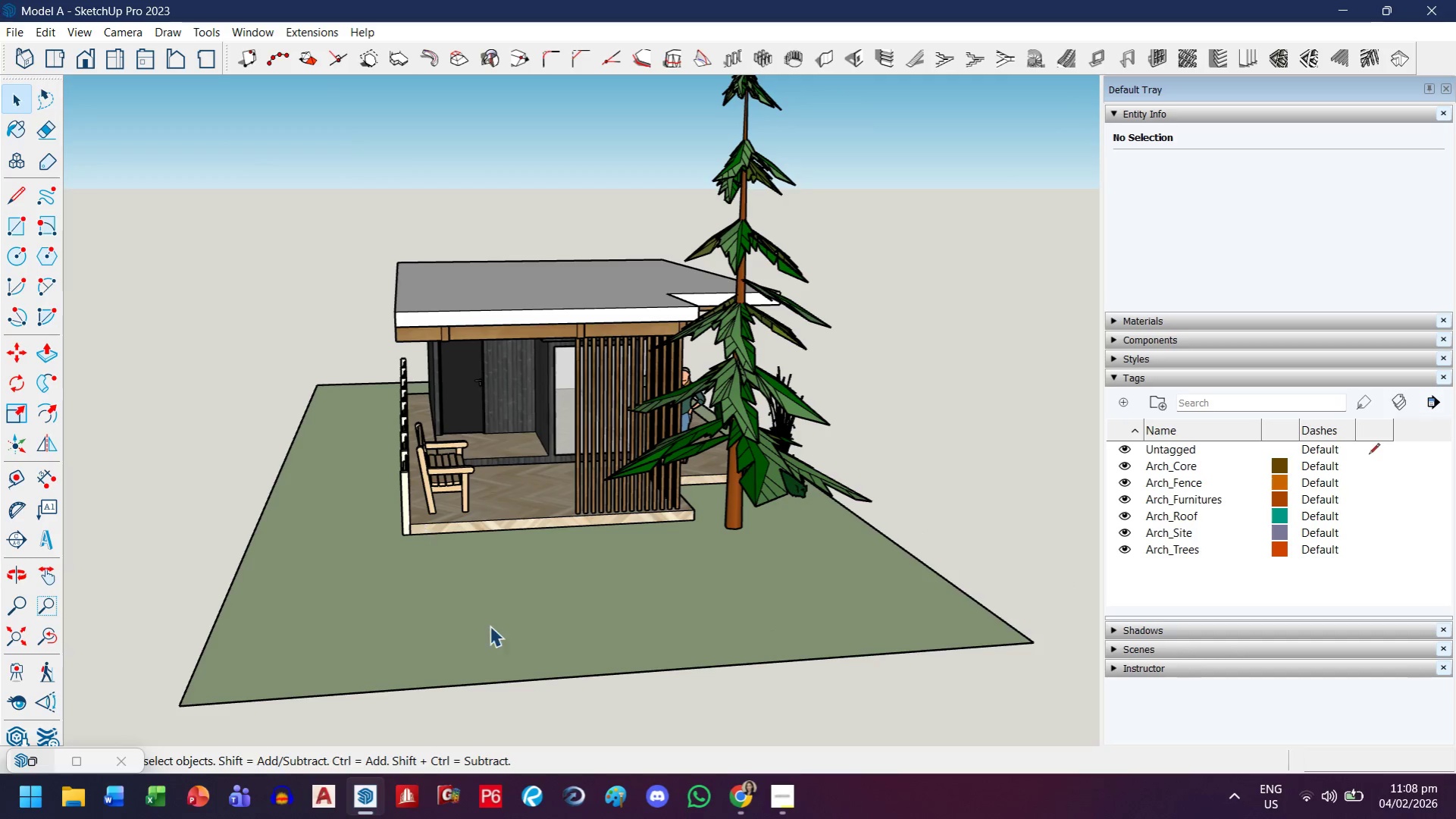 
left_click_drag(start_coordinate=[496, 637], to_coordinate=[503, 639])
 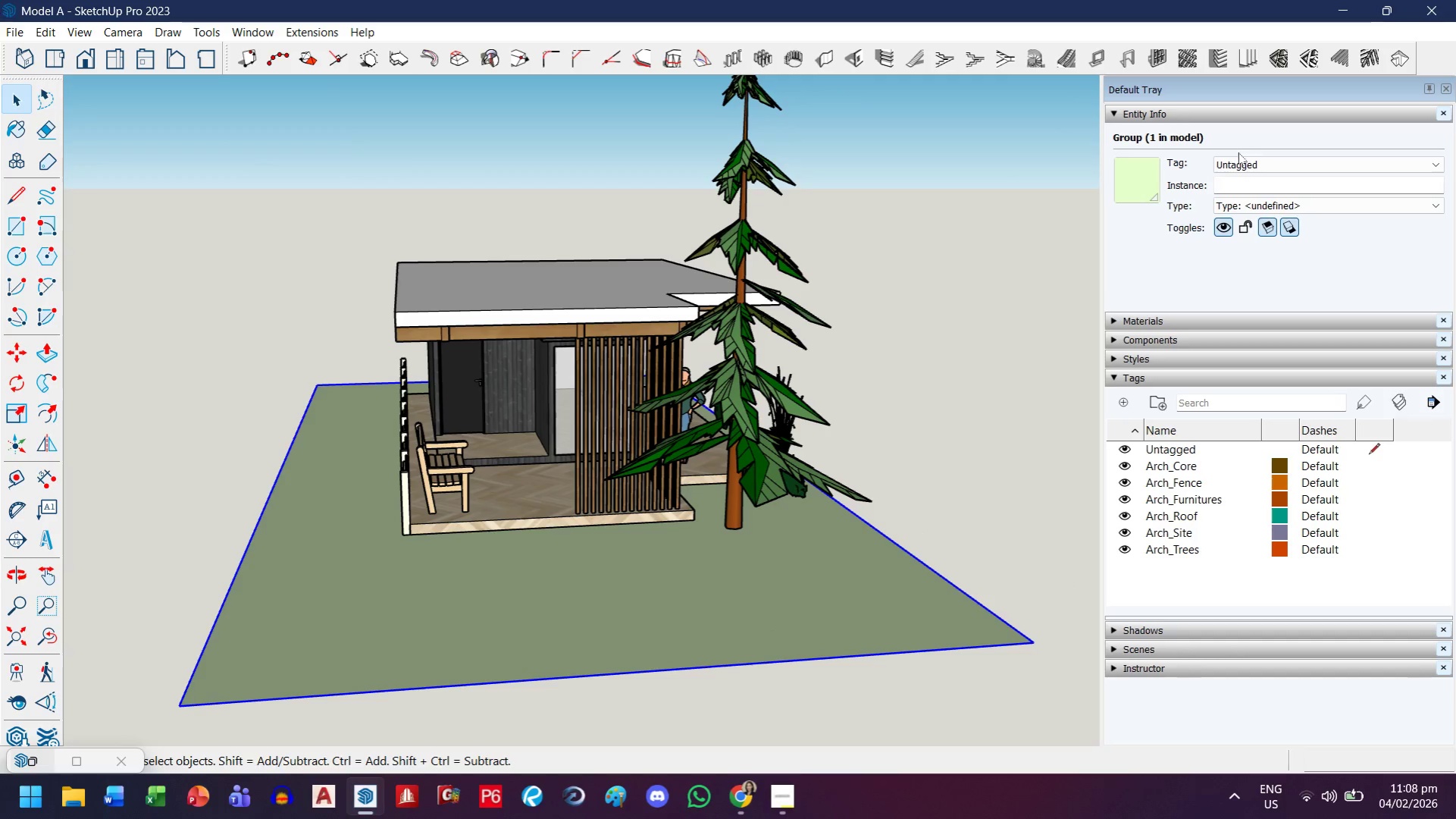 
left_click([1259, 167])
 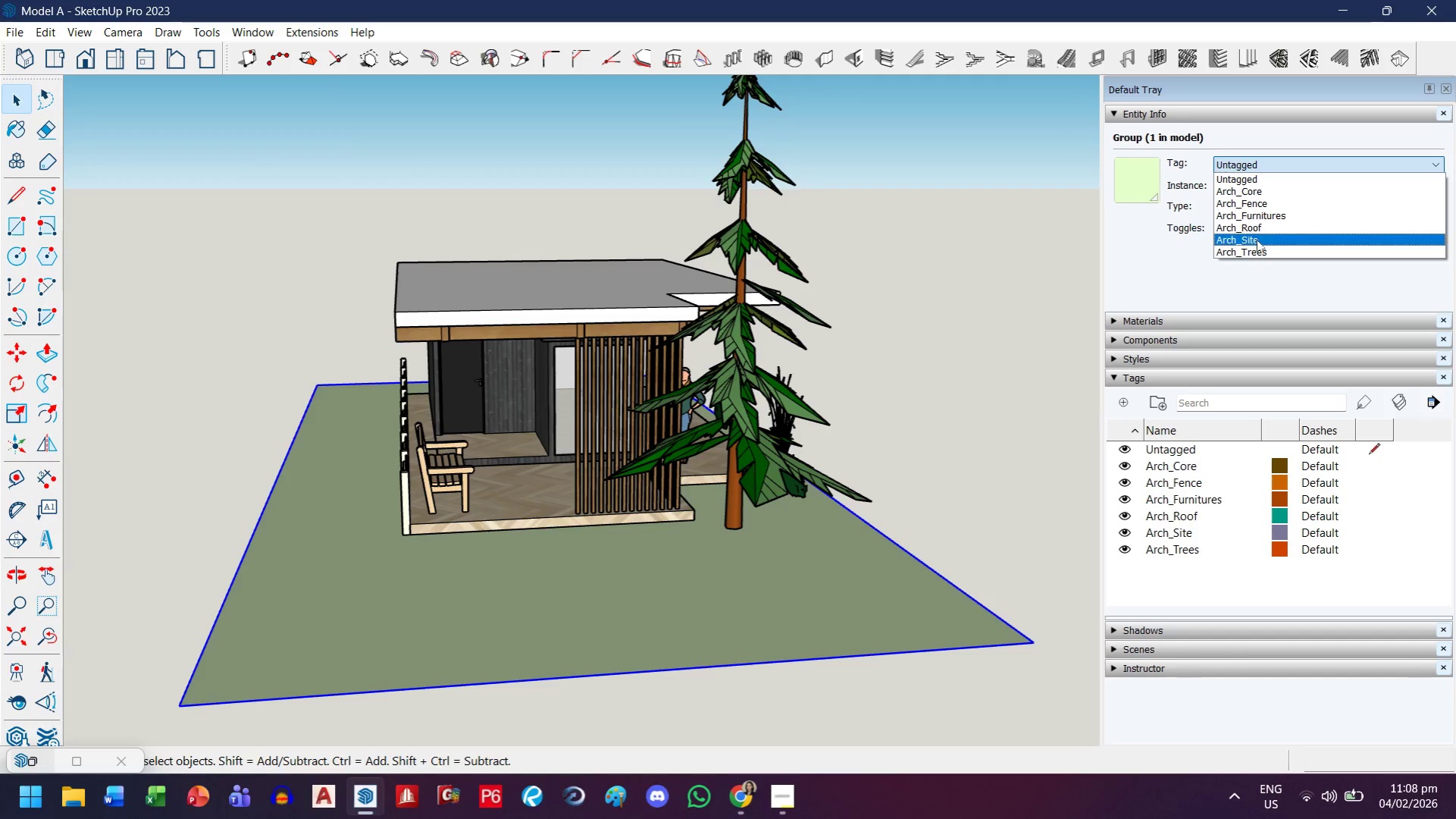 
left_click([1256, 244])
 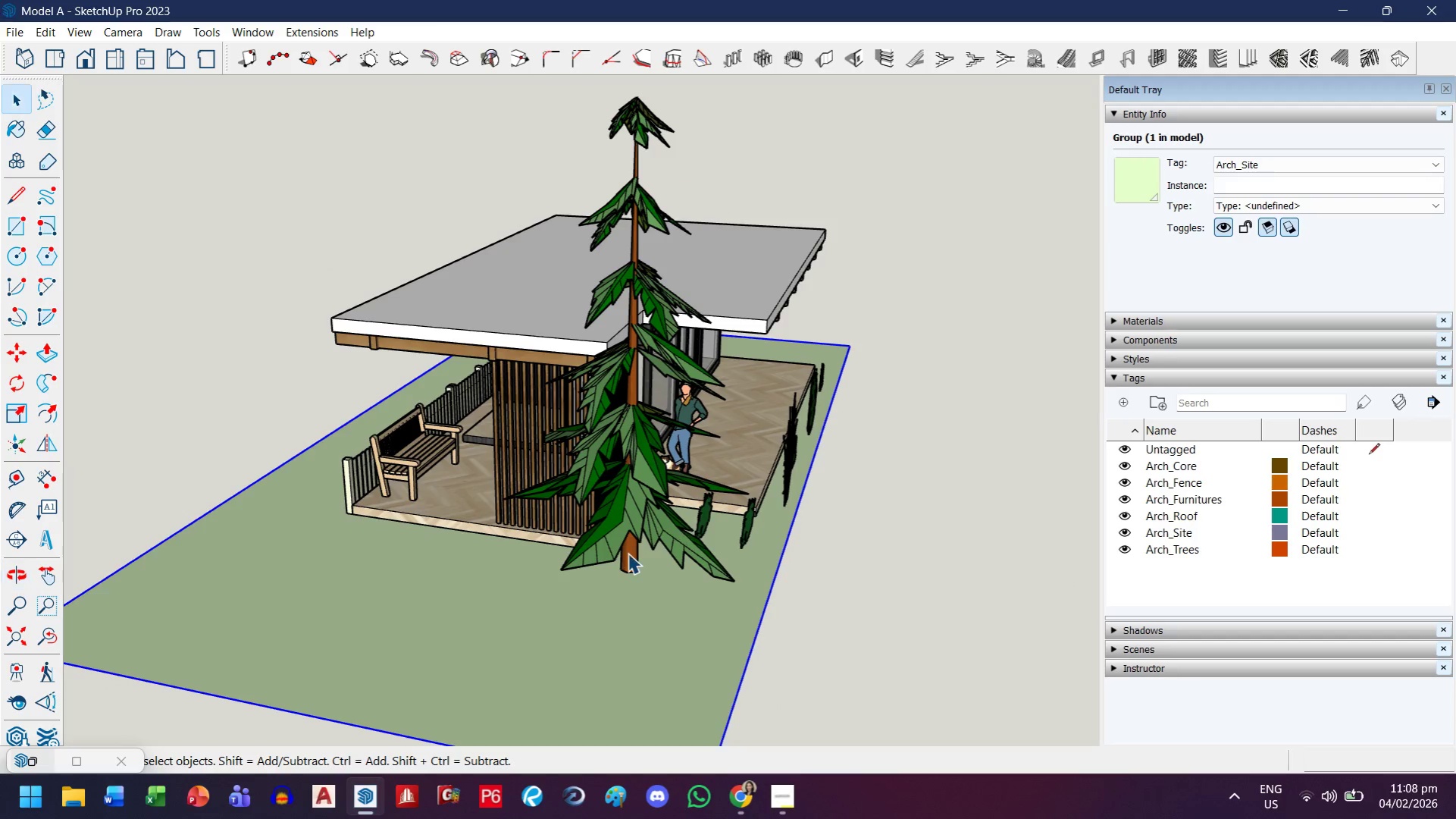 
left_click([637, 529])
 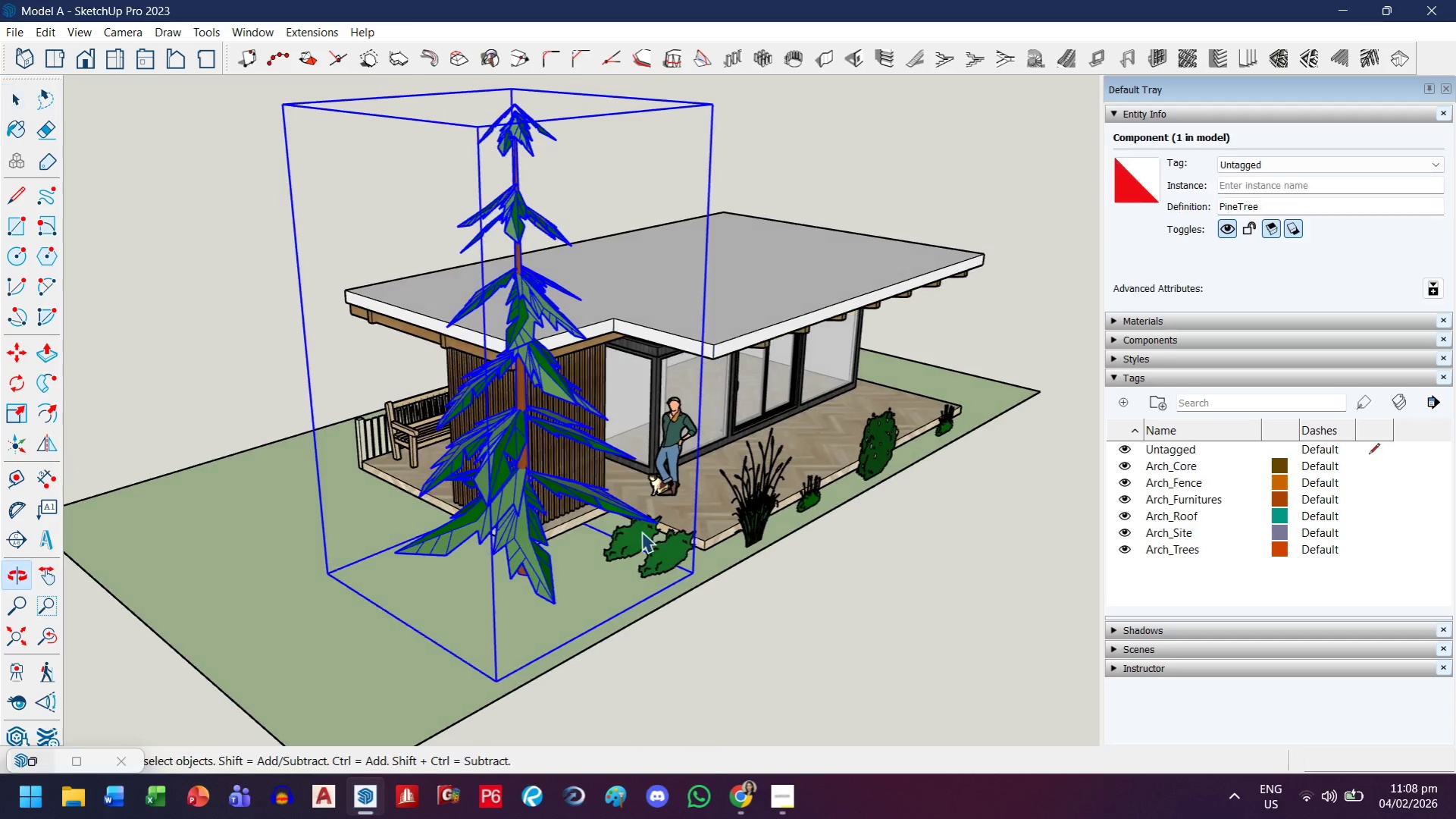 
hold_key(key=ShiftLeft, duration=0.45)
 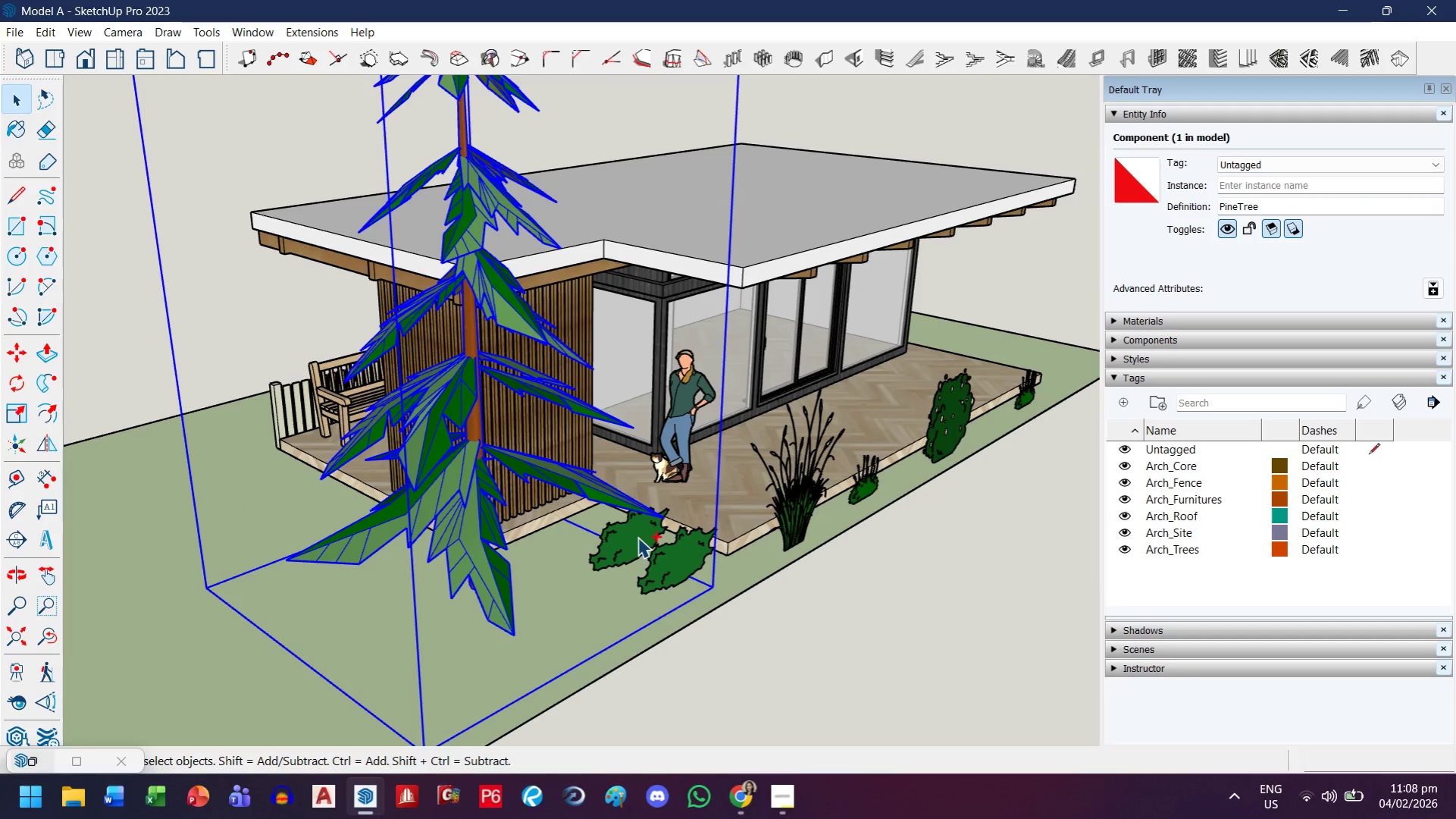 
scroll: coordinate [640, 540], scroll_direction: up, amount: 3.0
 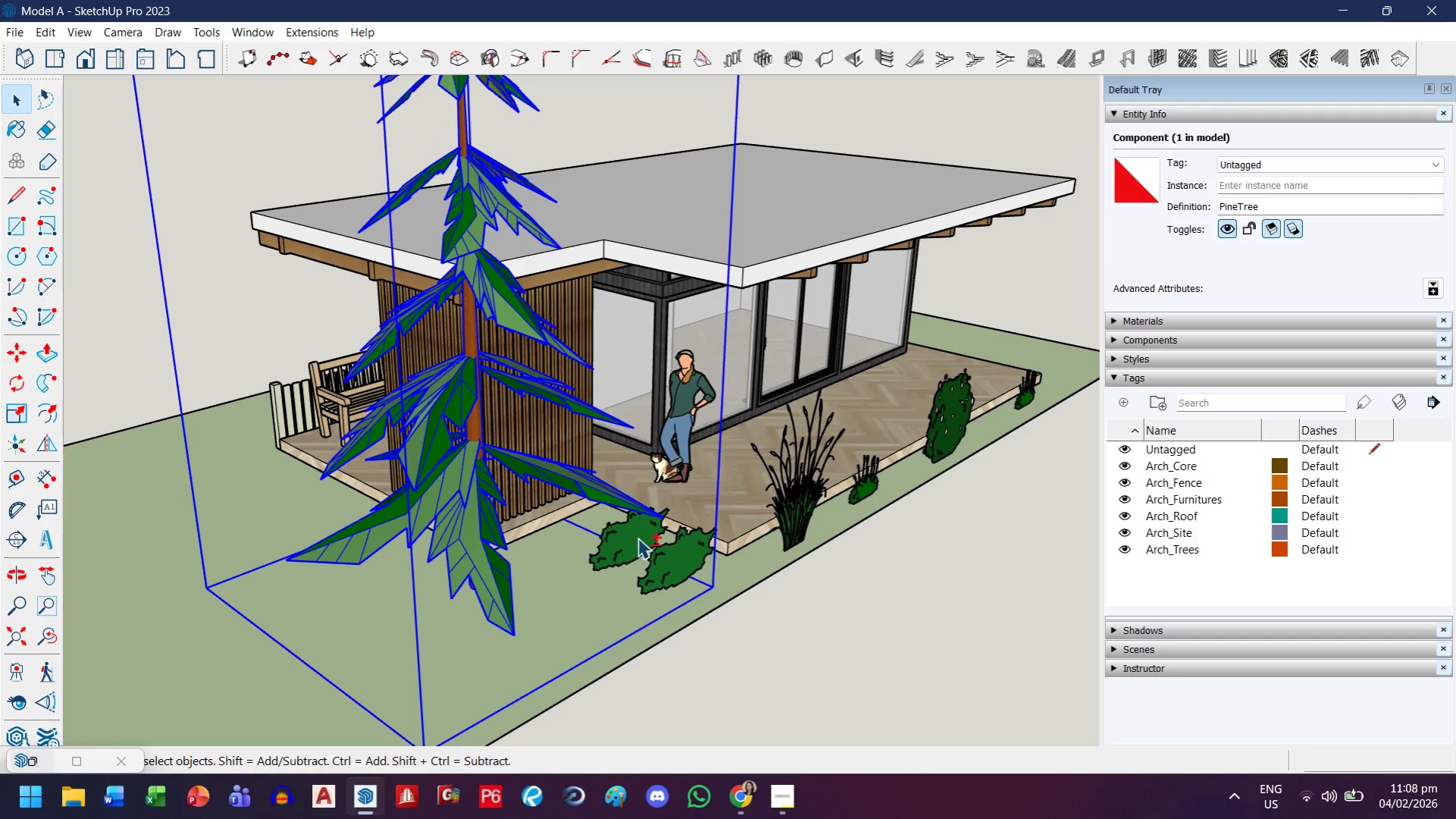 
hold_key(key=ControlLeft, duration=1.5)
left_click([637, 538])
 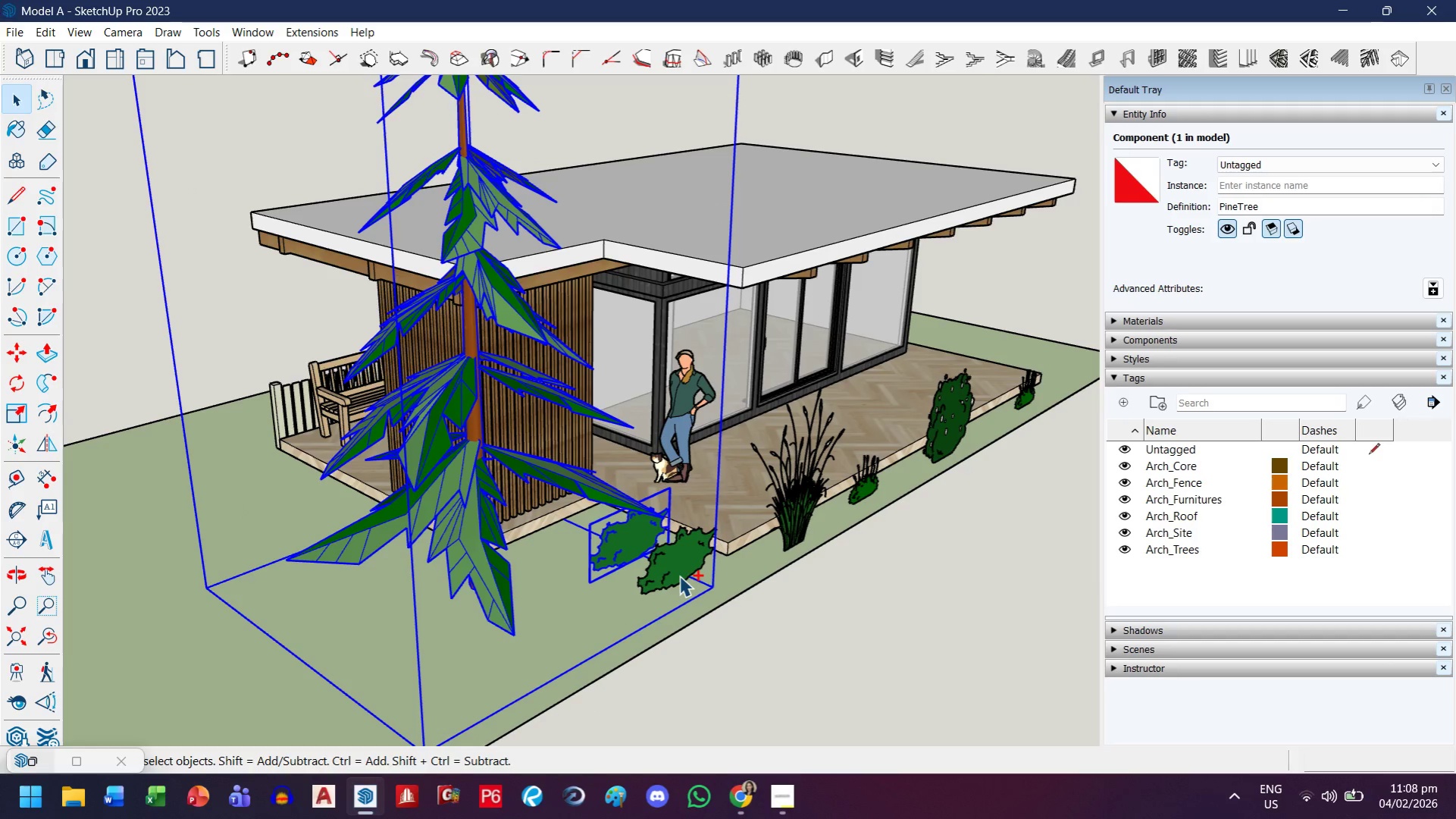 
double_click([679, 576])
 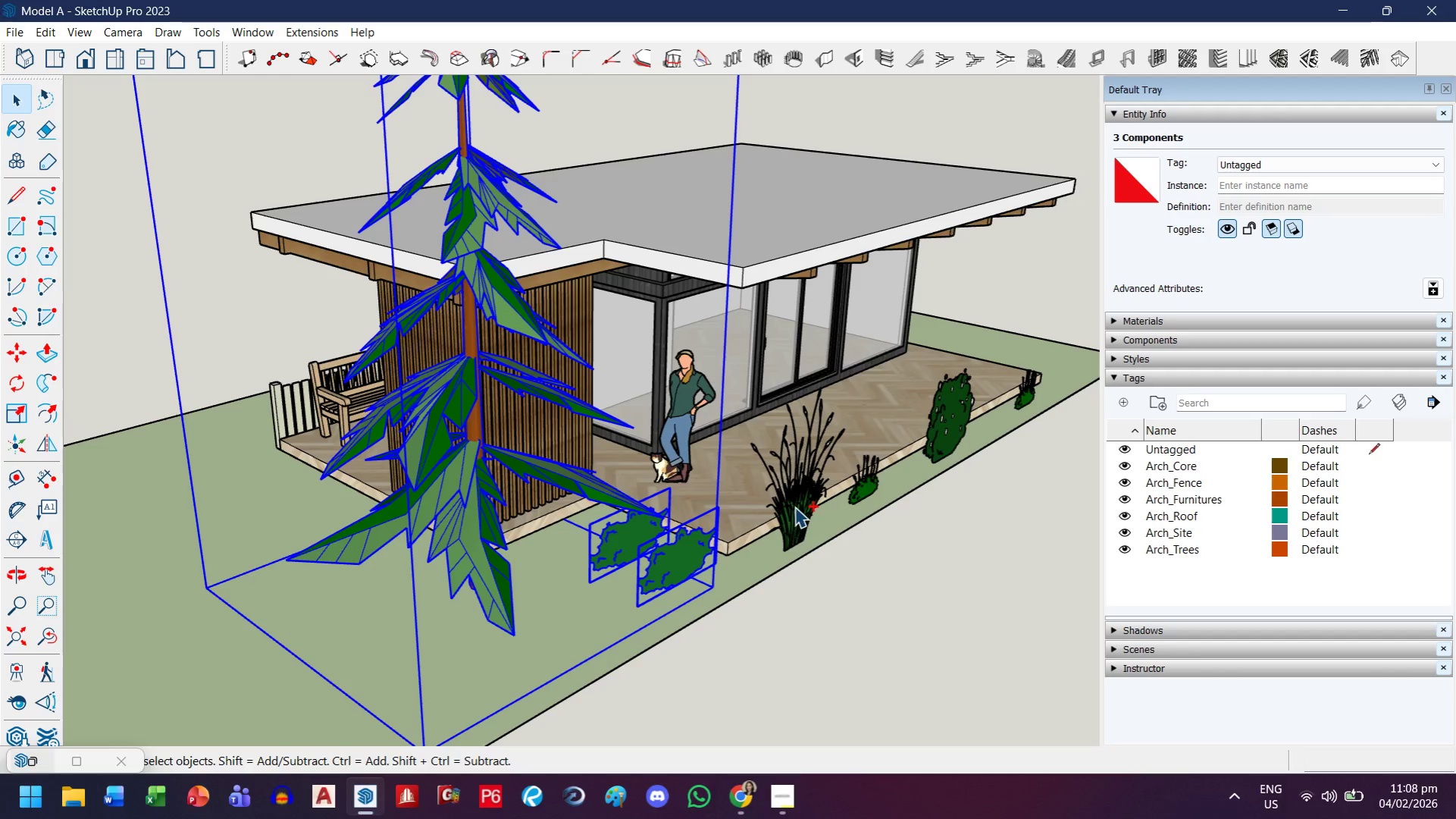 
hold_key(key=ControlLeft, duration=1.5)
left_click([797, 507])
 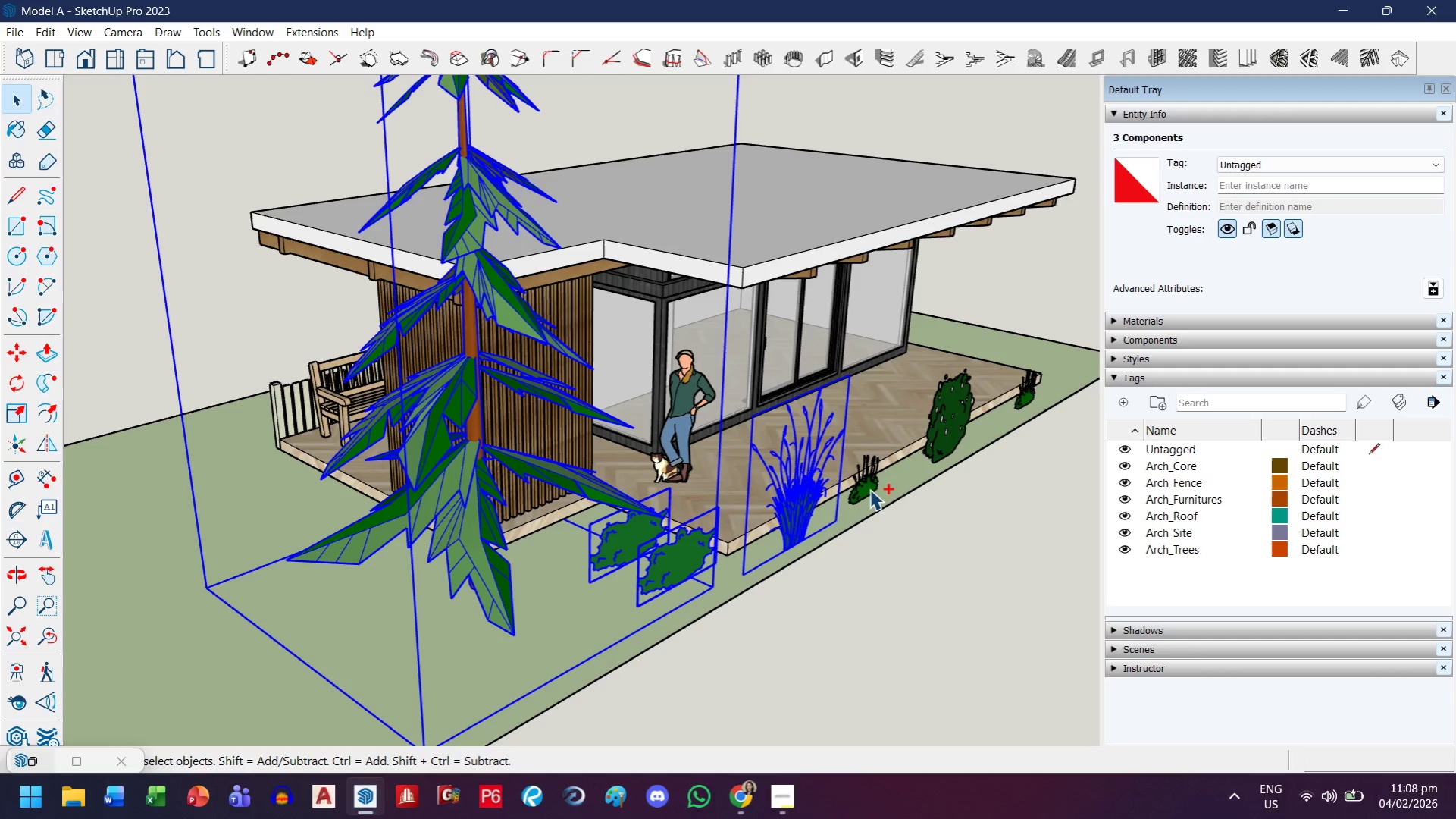 
left_click([870, 490])
 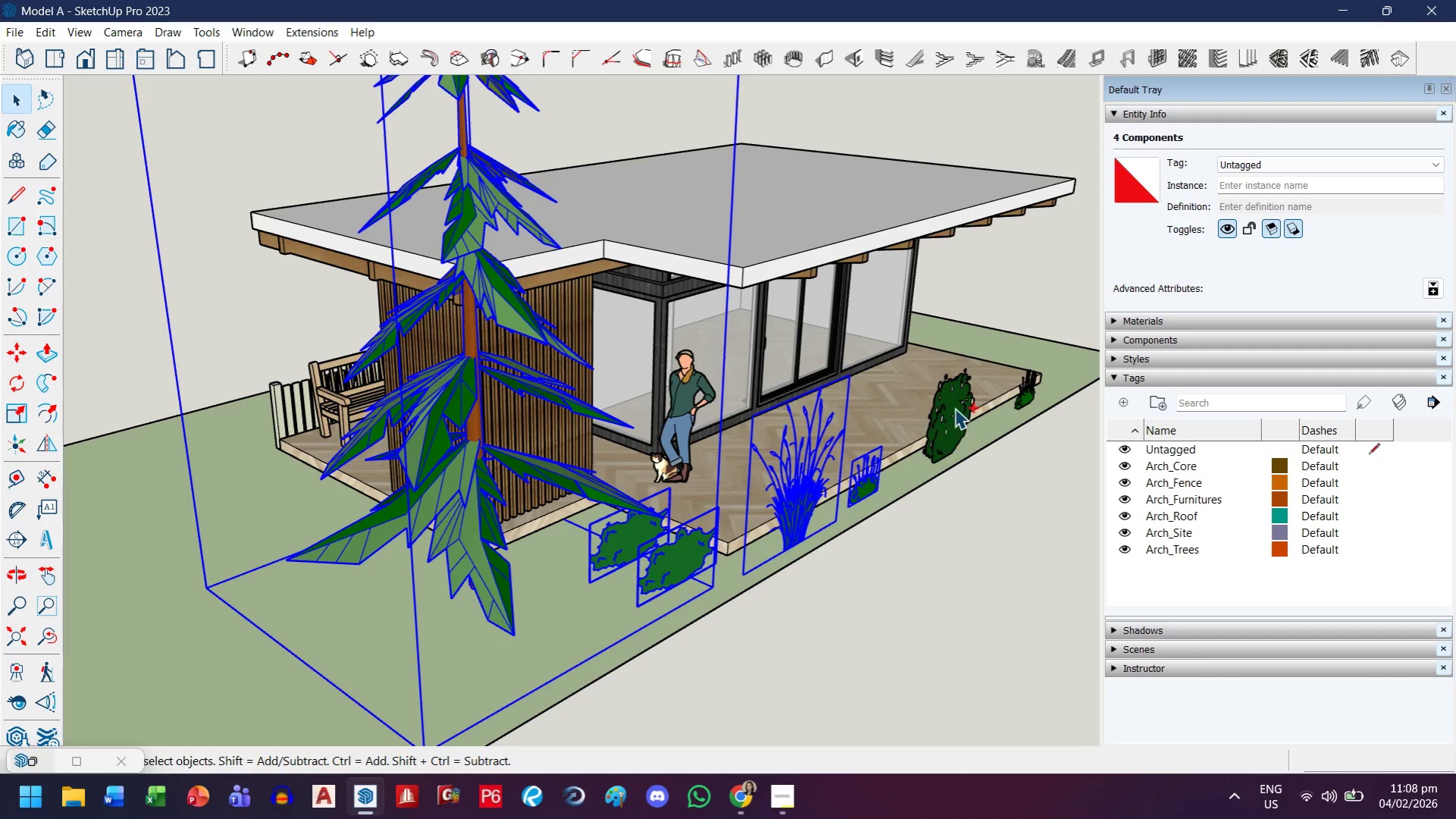 
left_click([957, 405])
 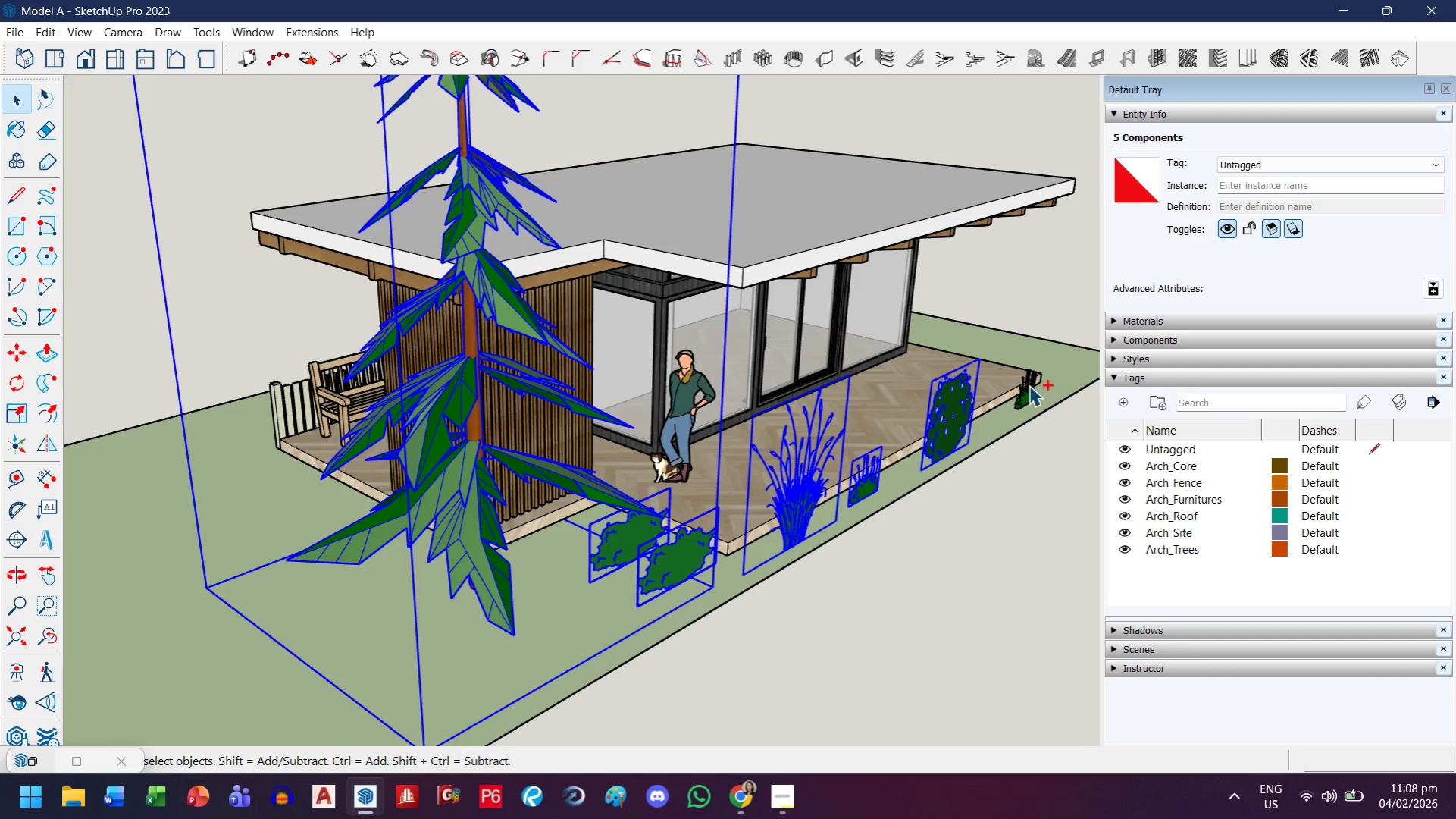 
hold_key(key=ControlLeft, duration=1.24)
left_click([1024, 400])
 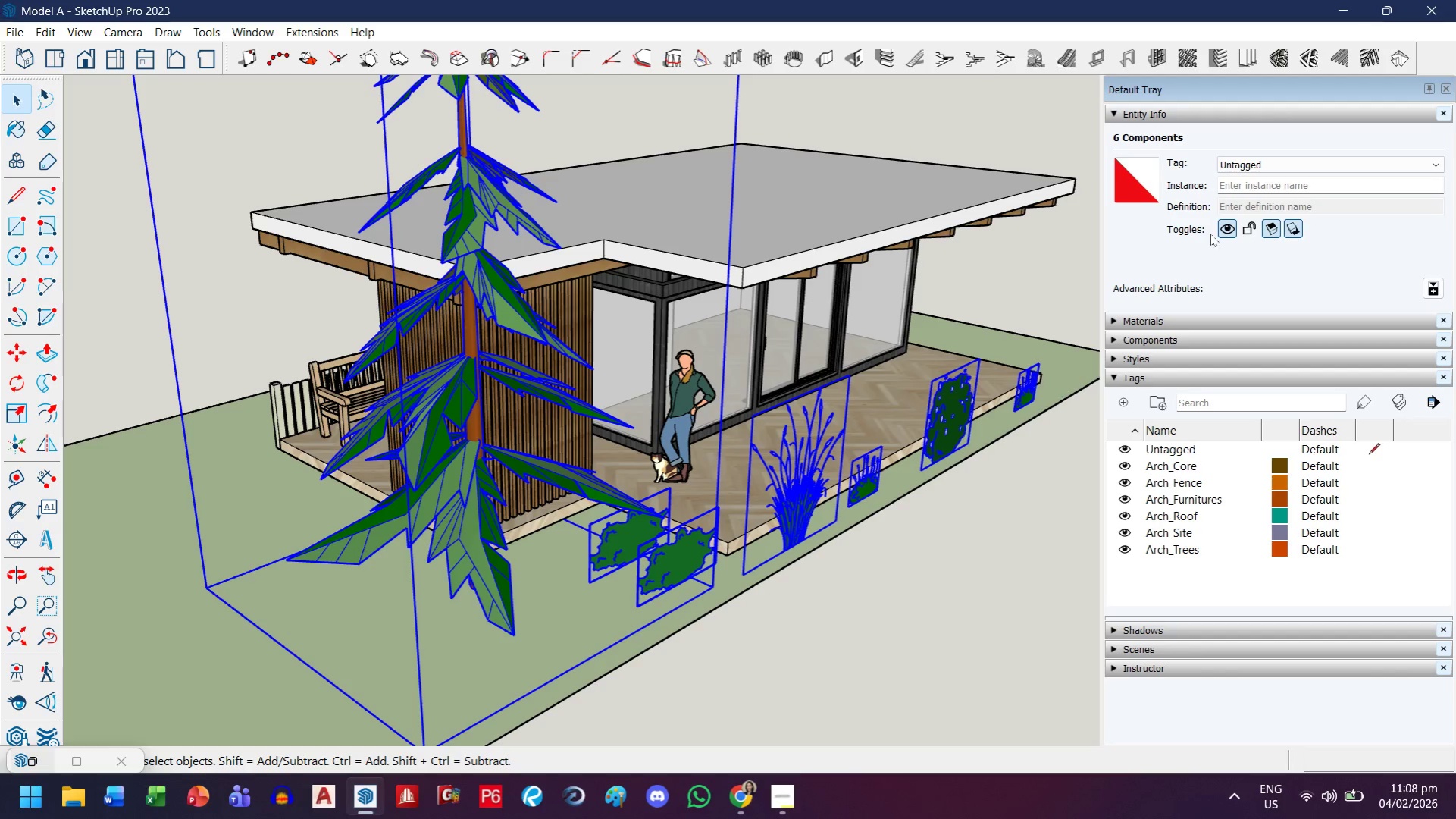 
hold_key(key=ControlLeft, duration=8.48)
left_click([1260, 165])
 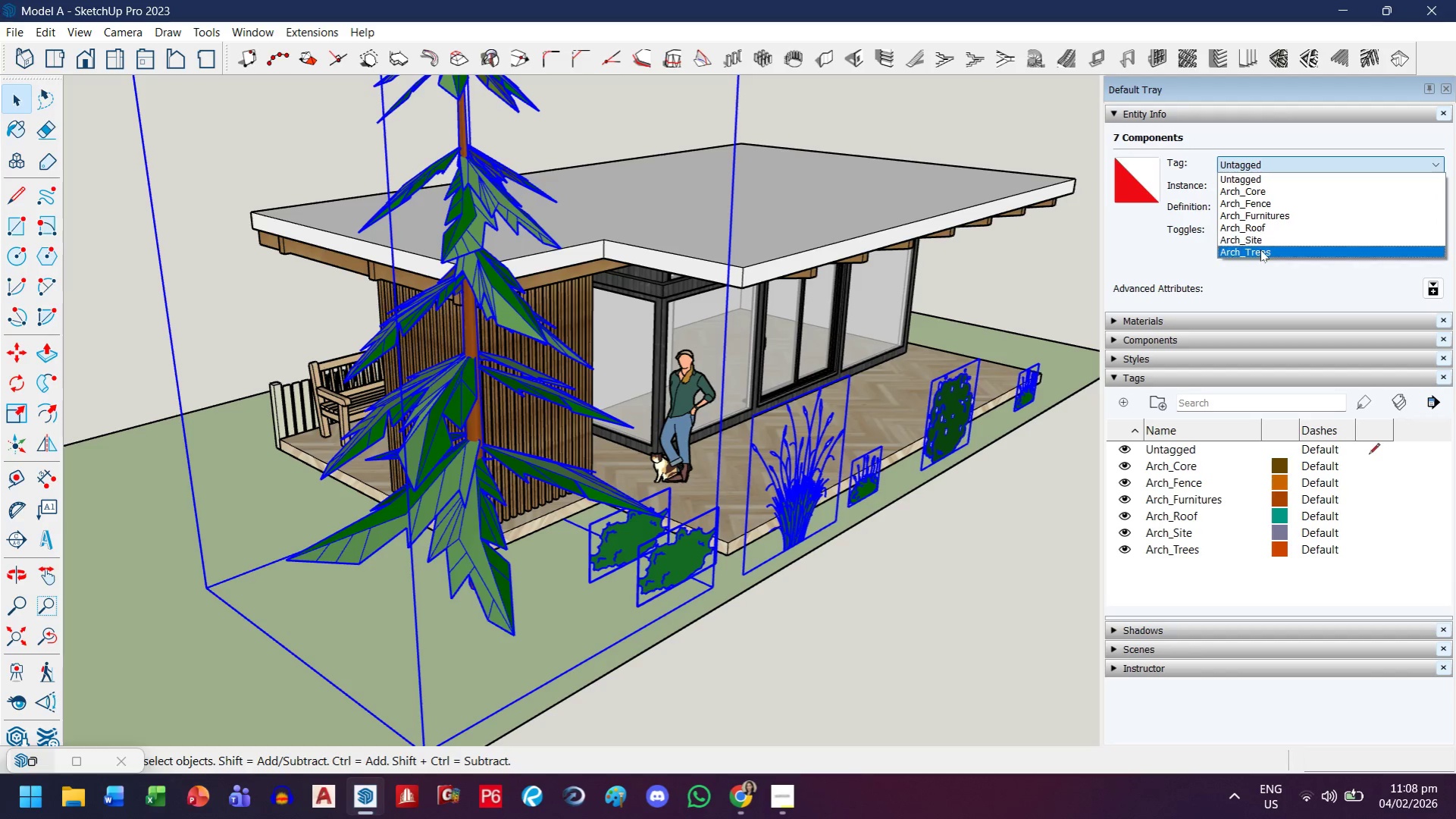 
left_click([1260, 253])
 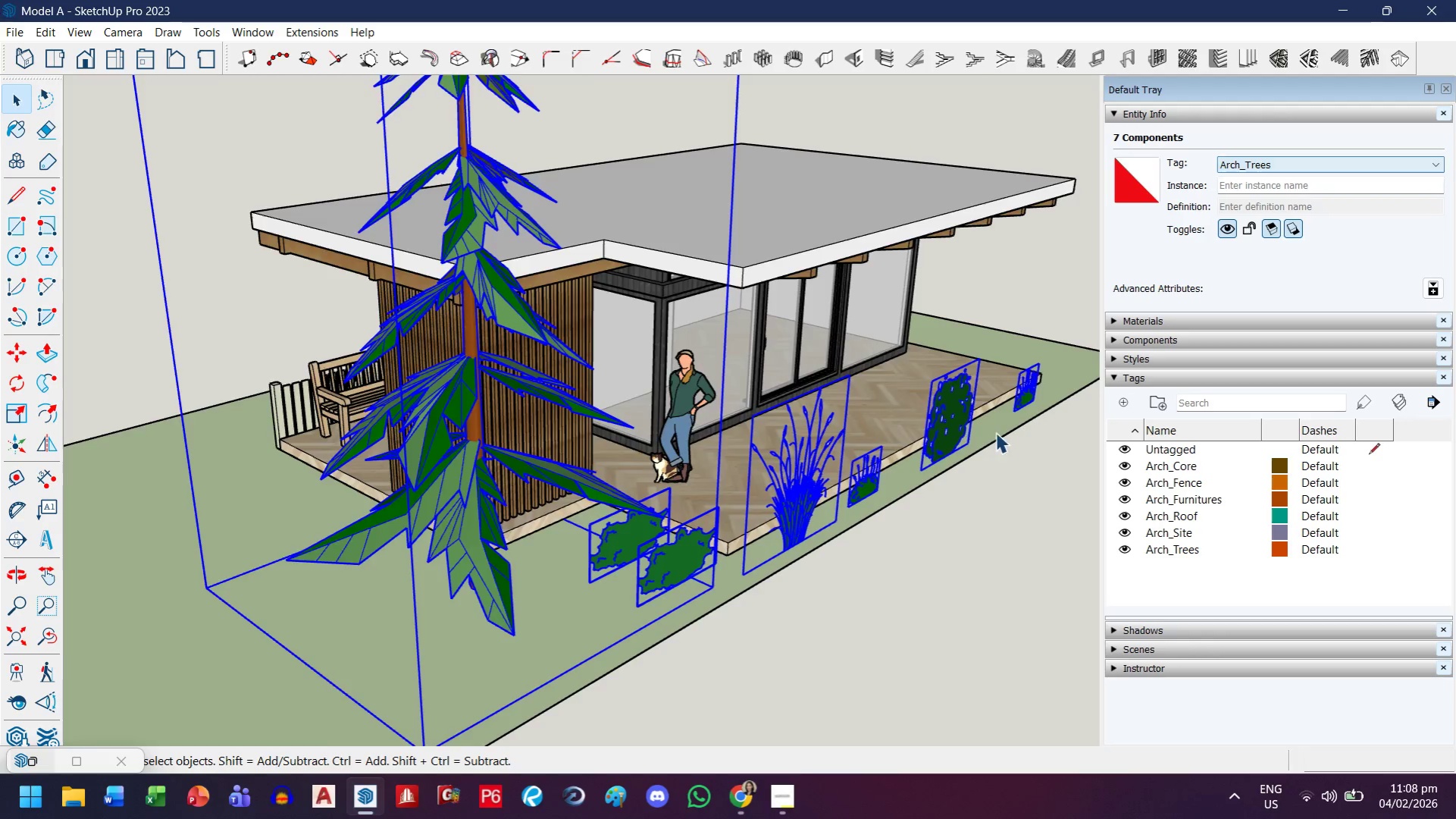 
scroll: coordinate [973, 441], scroll_direction: down, amount: 4.0
 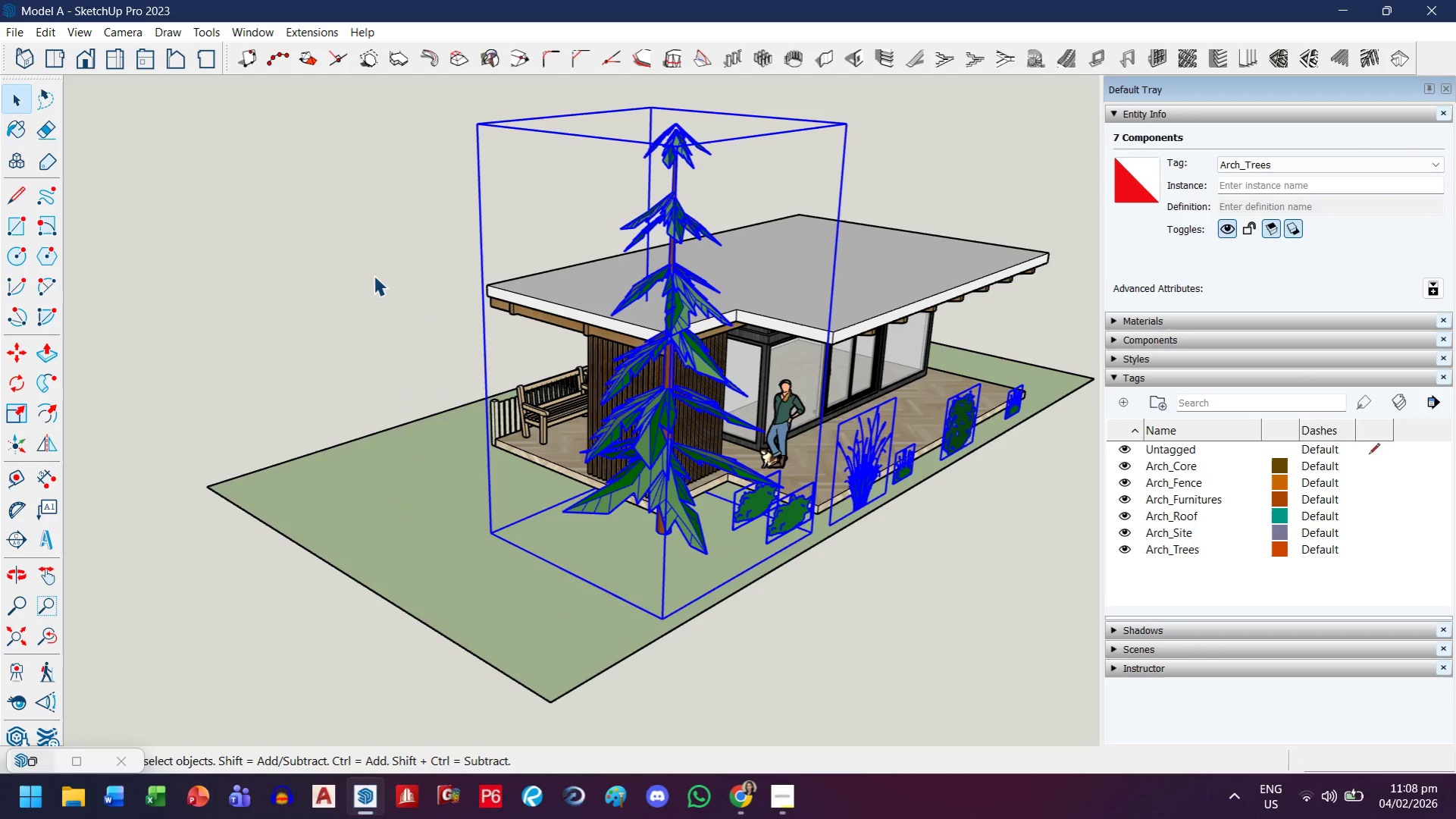 
left_click([374, 275])
 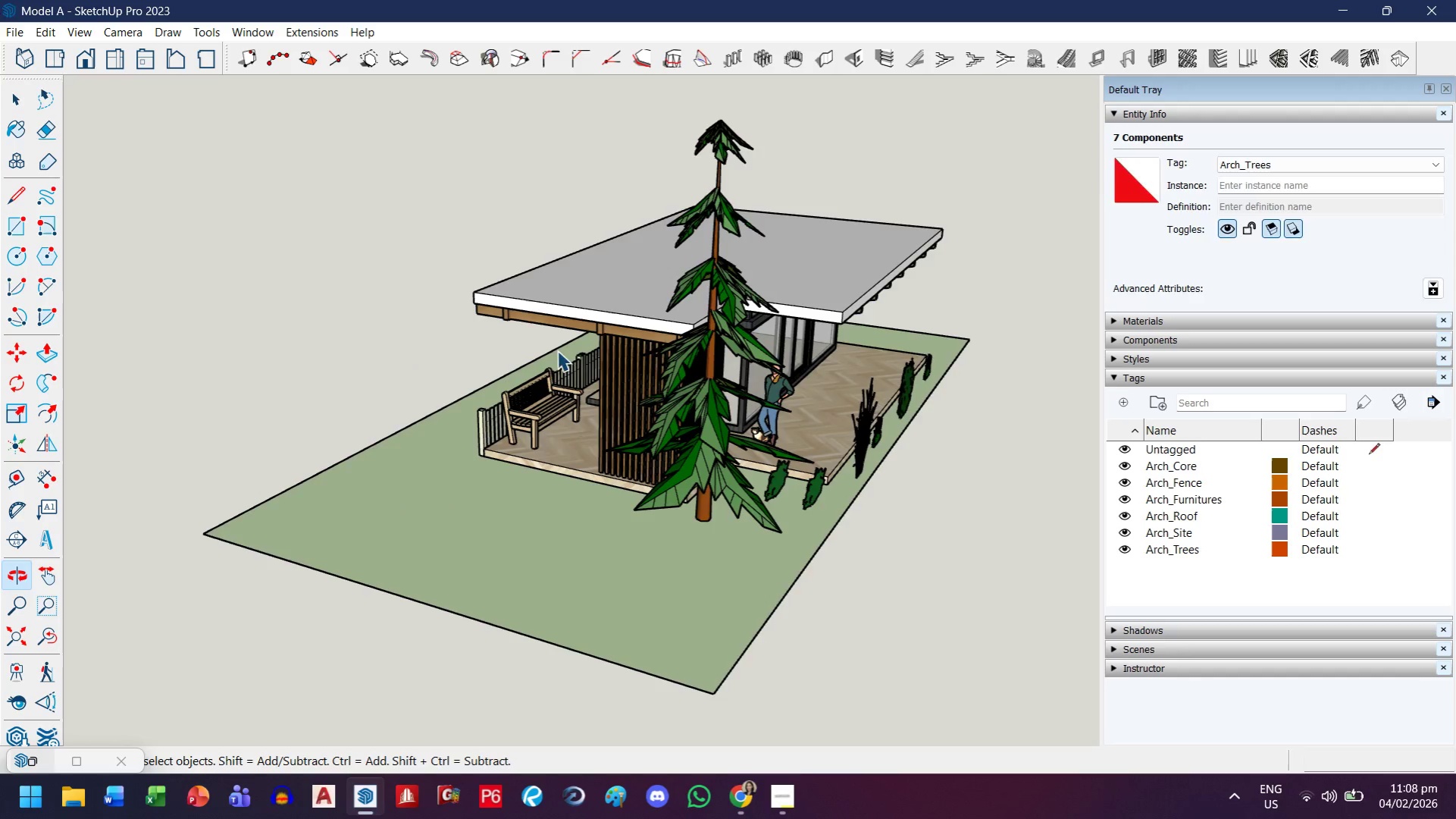 
left_click([541, 425])
 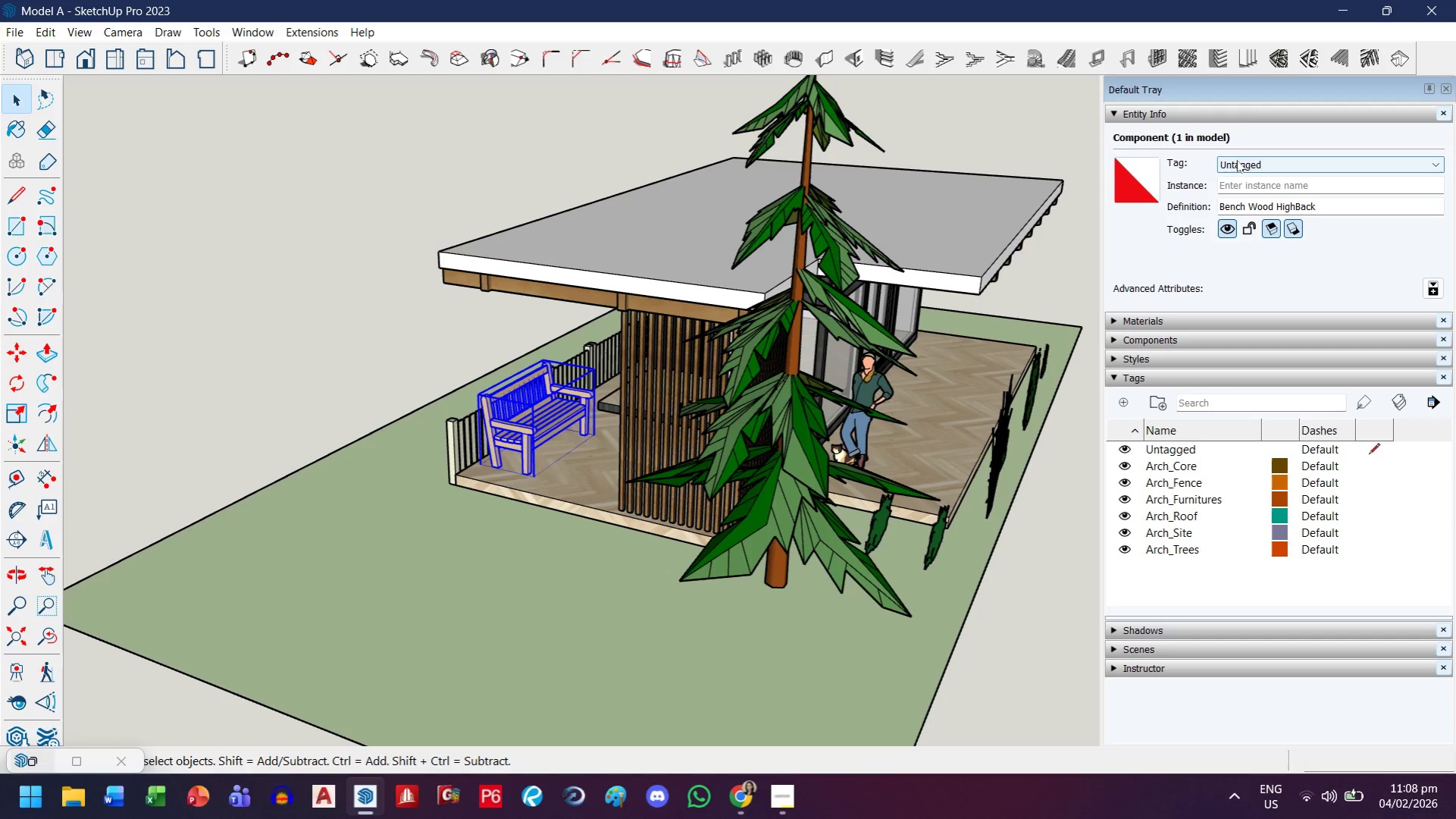 
scroll: coordinate [553, 394], scroll_direction: up, amount: 3.0
 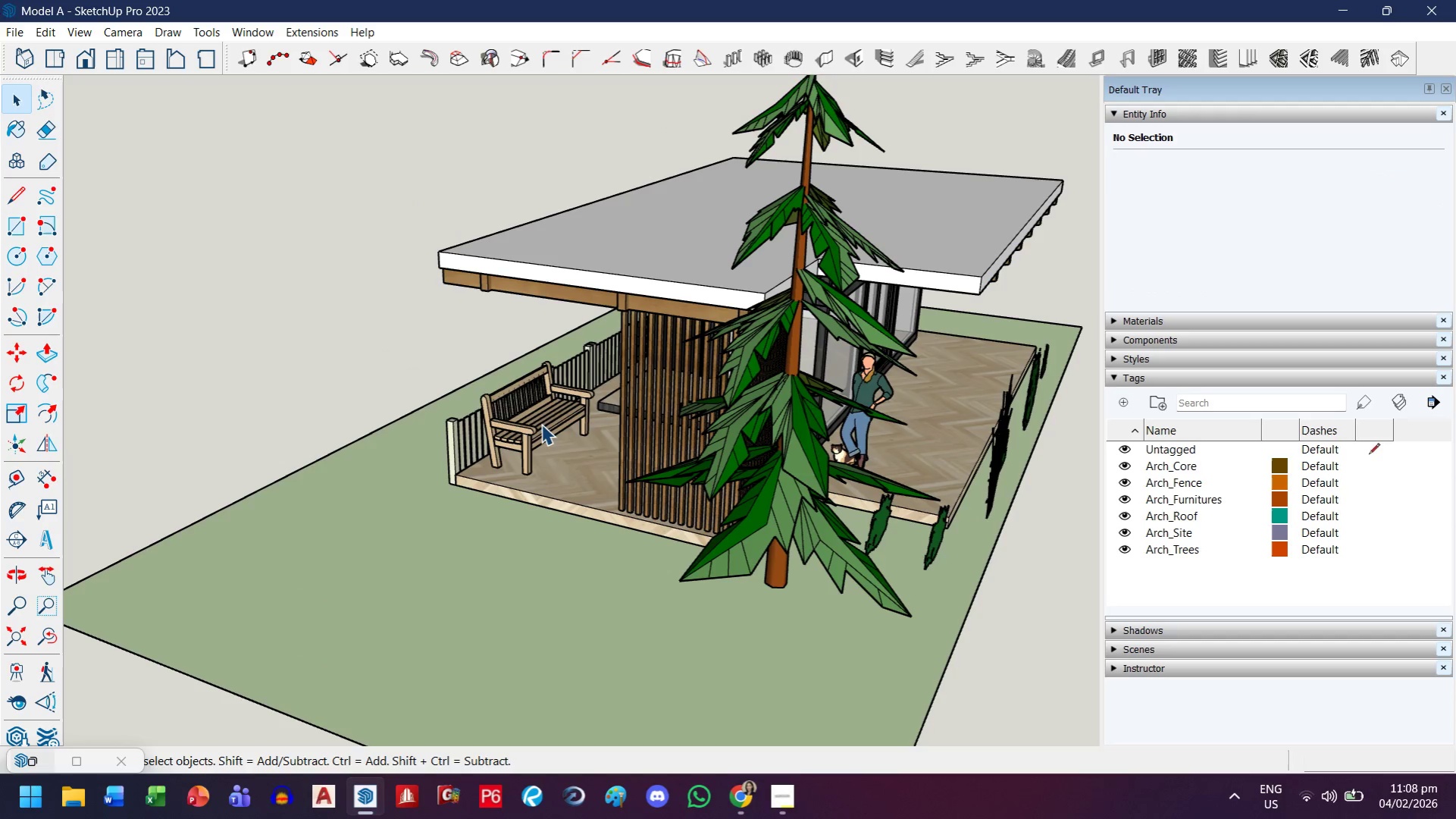 
left_click([1260, 156])
 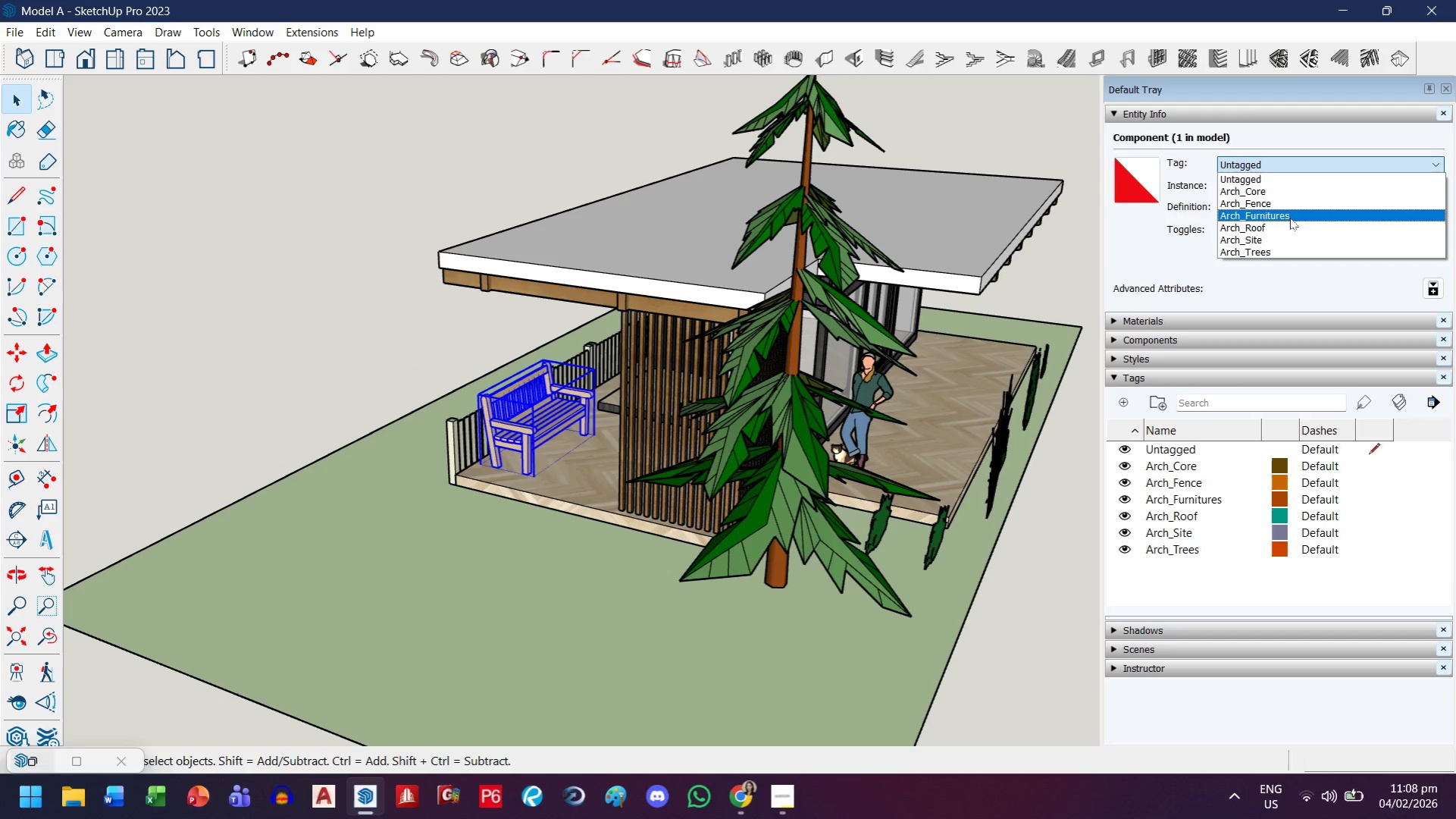 
left_click([1292, 210])
 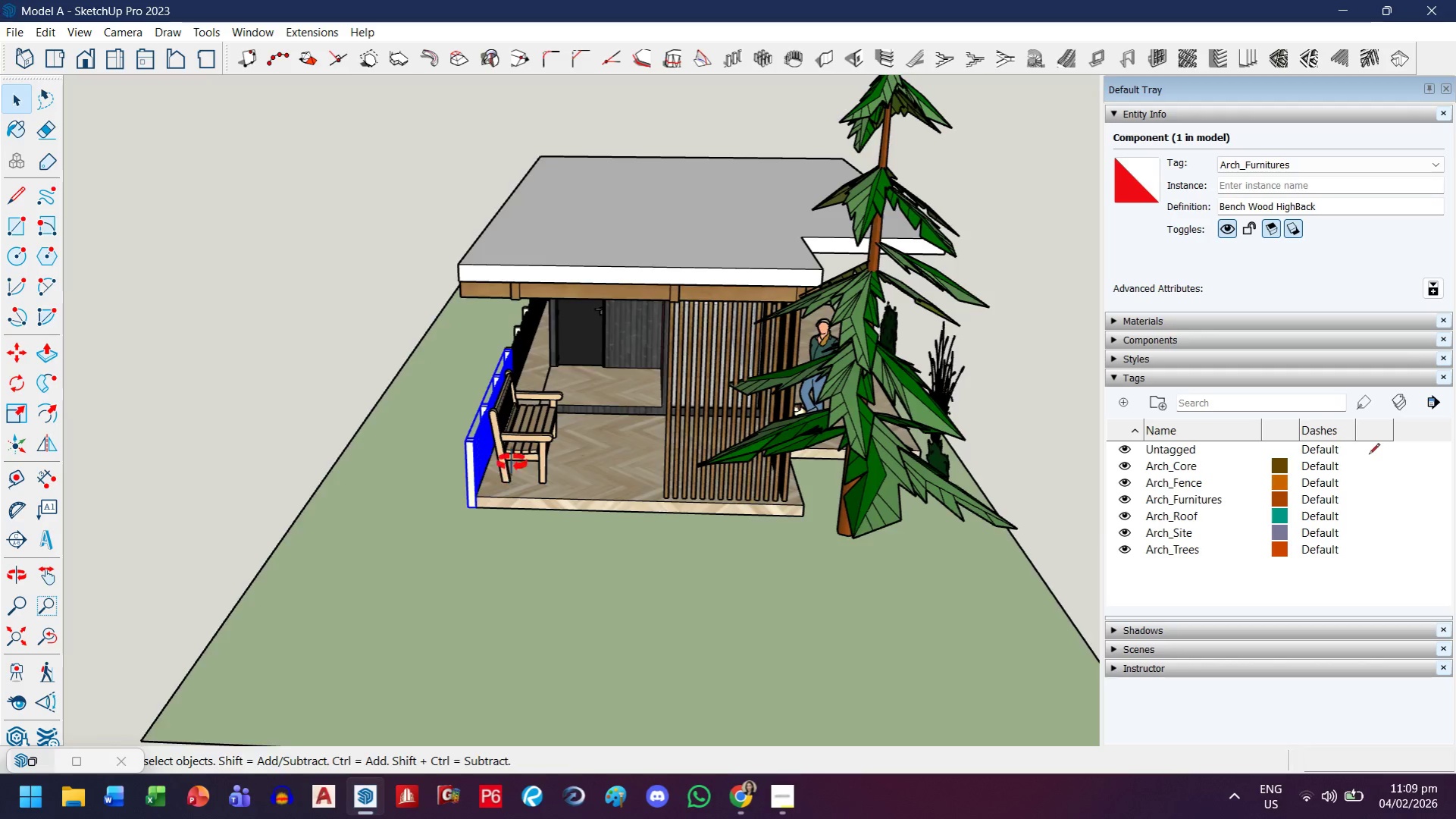 
hold_key(key=ControlLeft, duration=1.25)
left_click([405, 405])
 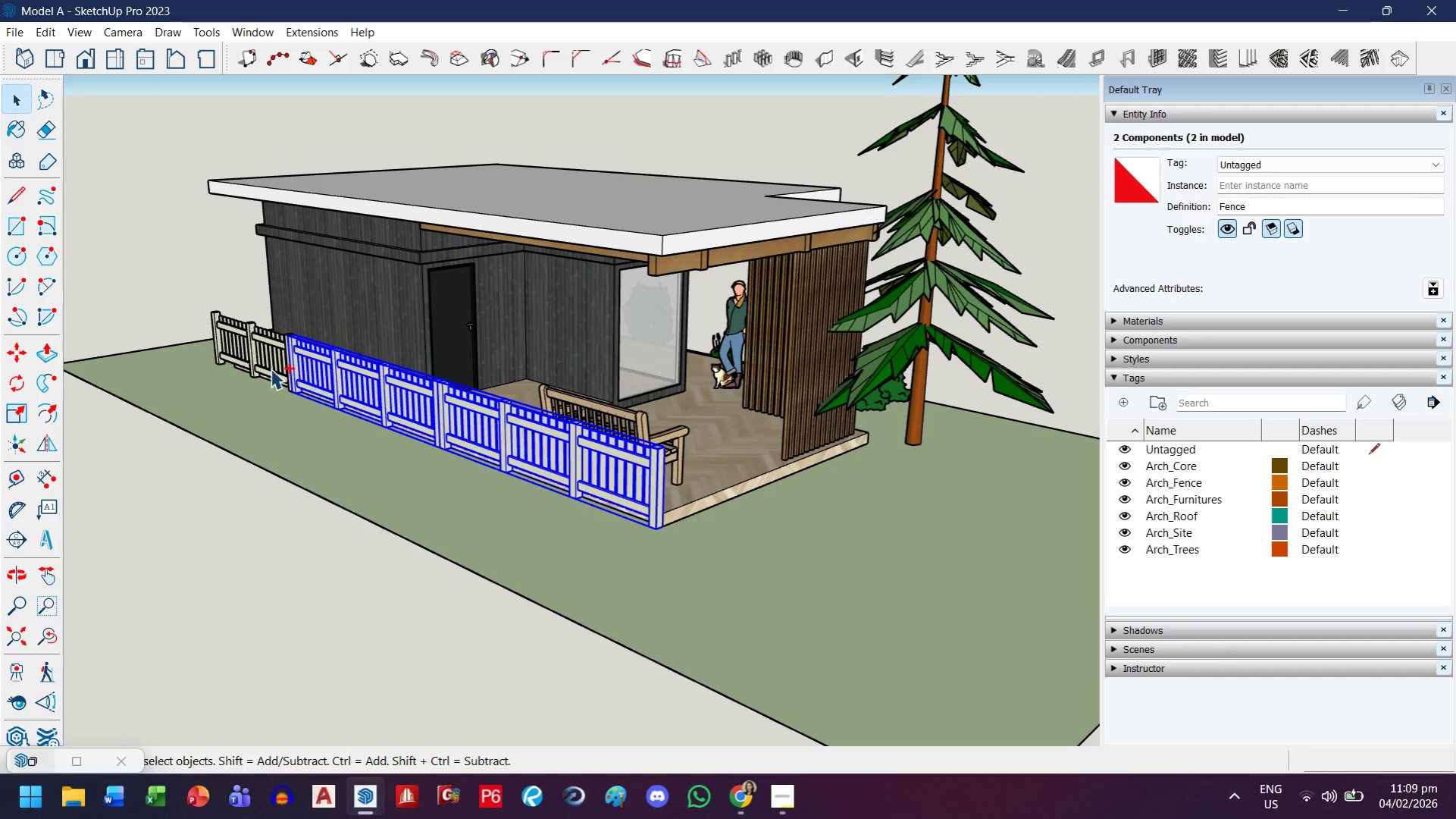 
scroll: coordinate [424, 372], scroll_direction: up, amount: 1.0
 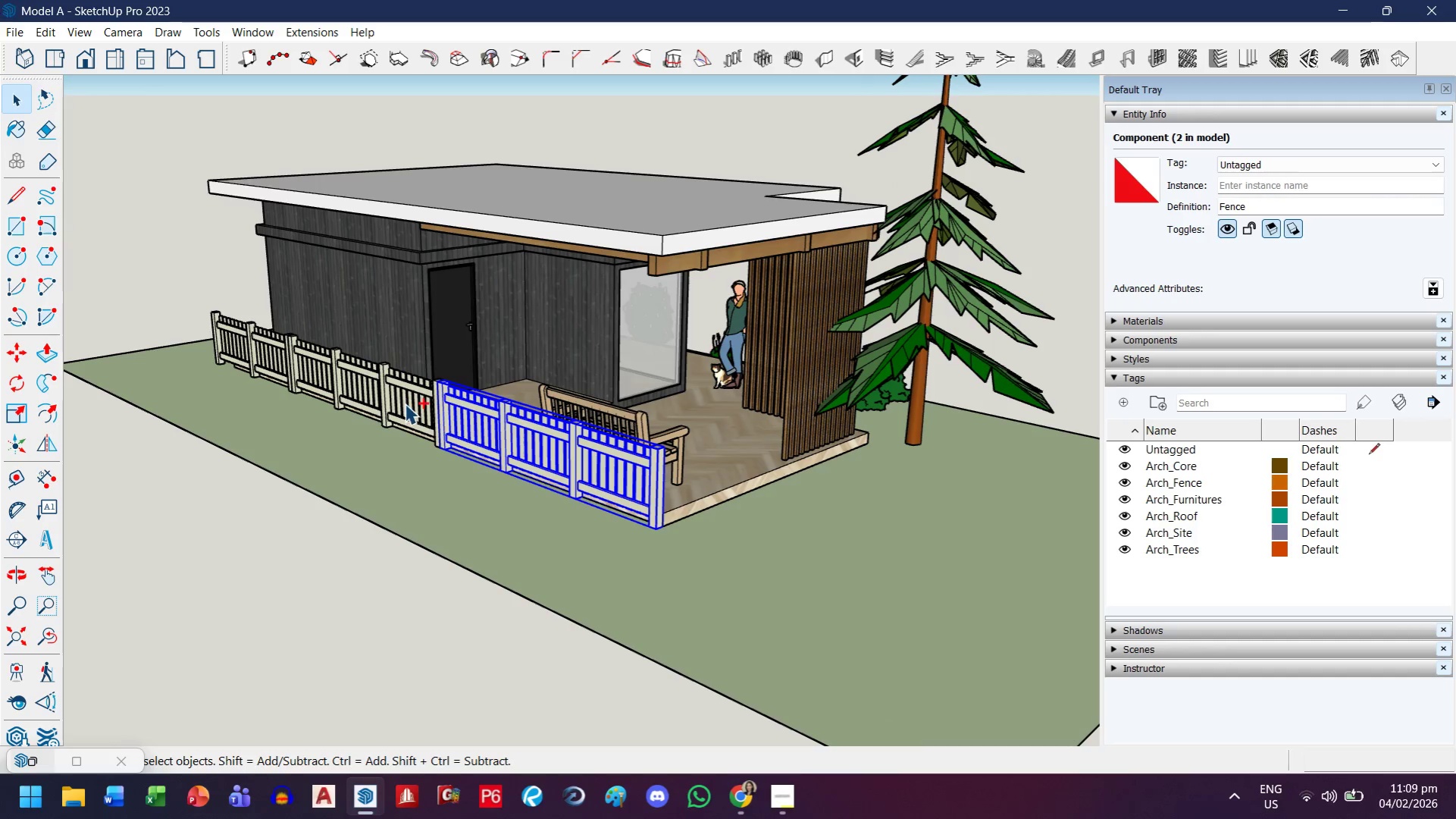 
left_click([269, 369])
 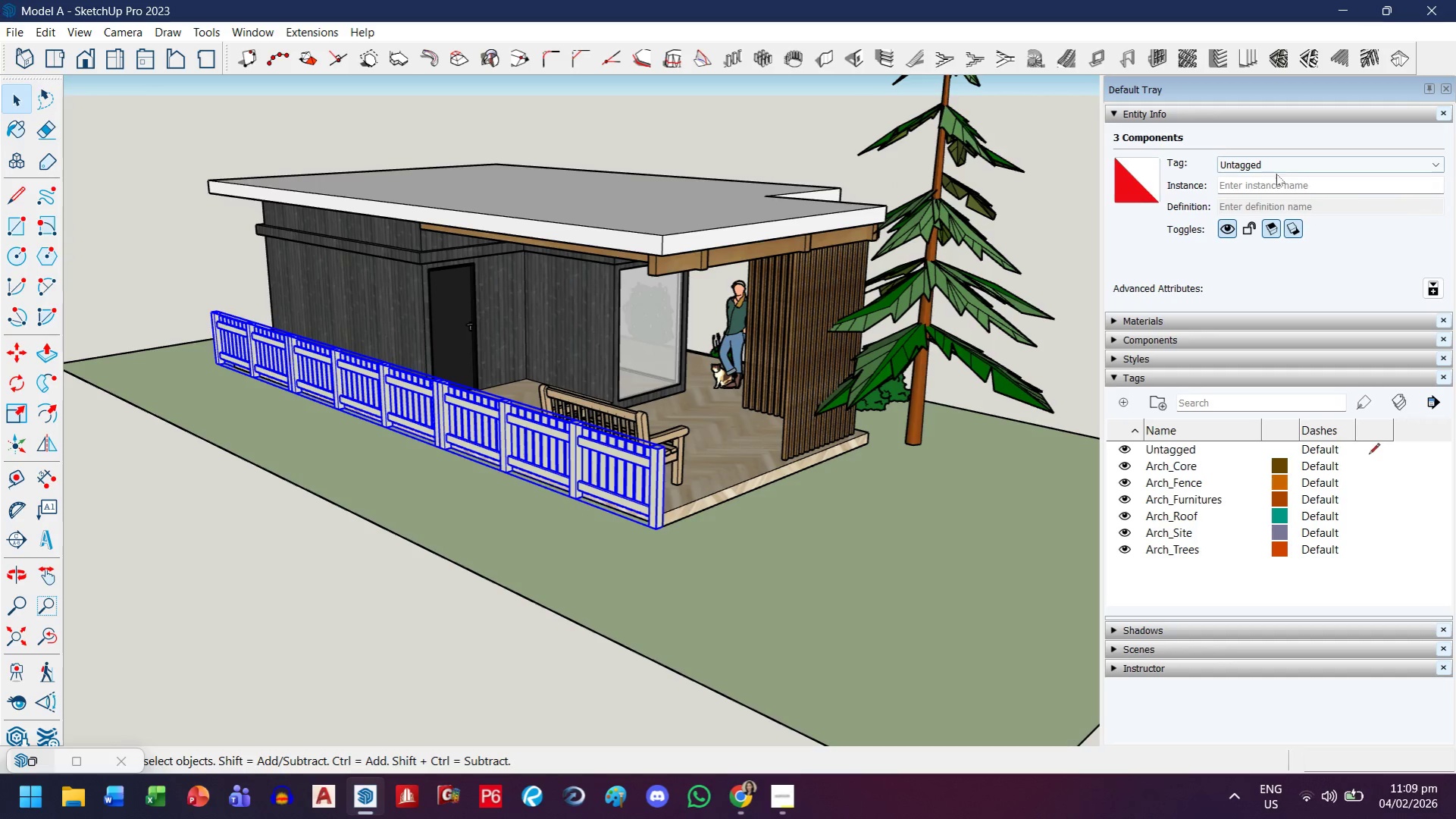 
left_click([1287, 168])
 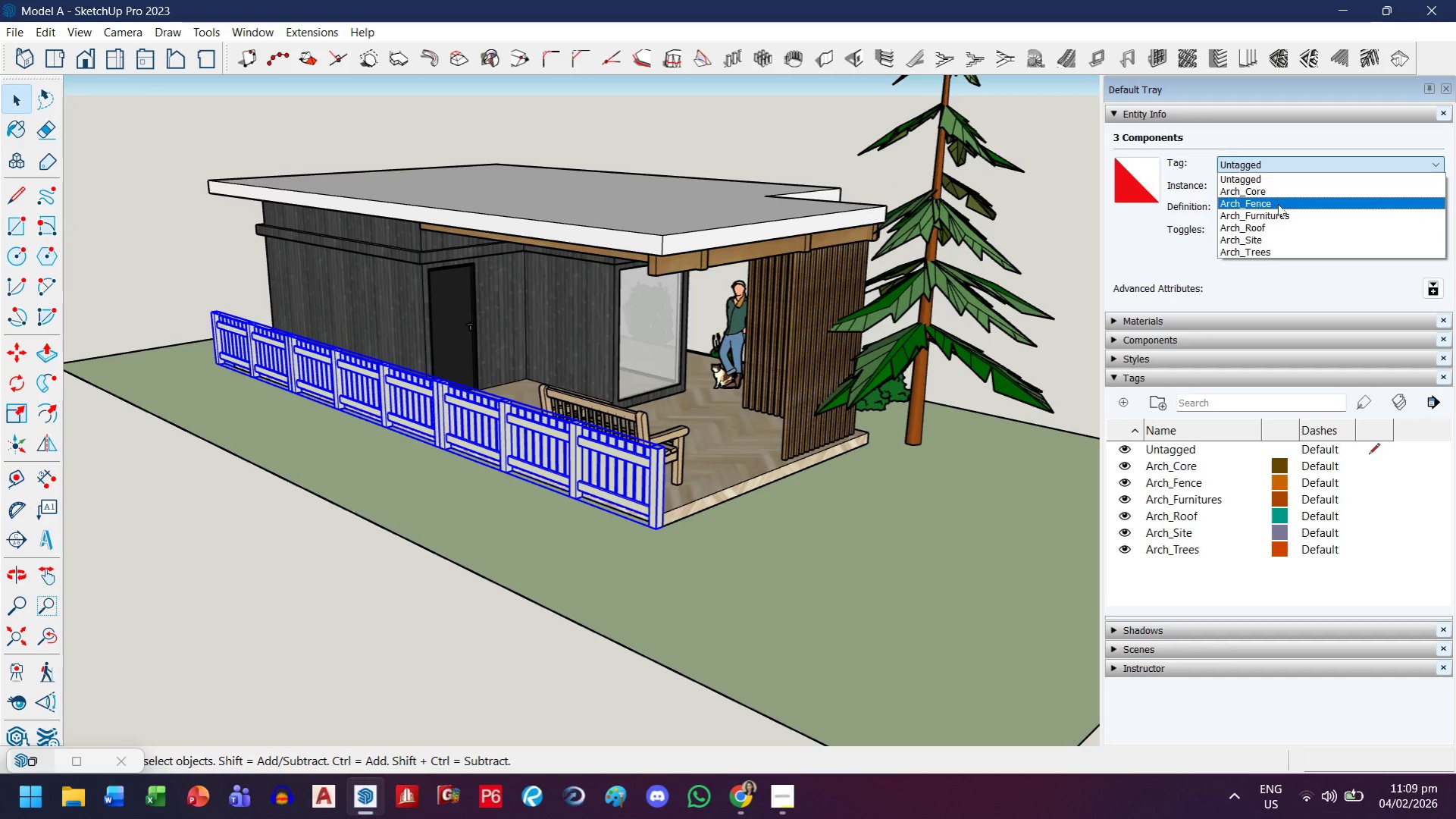 
left_click([1277, 204])
 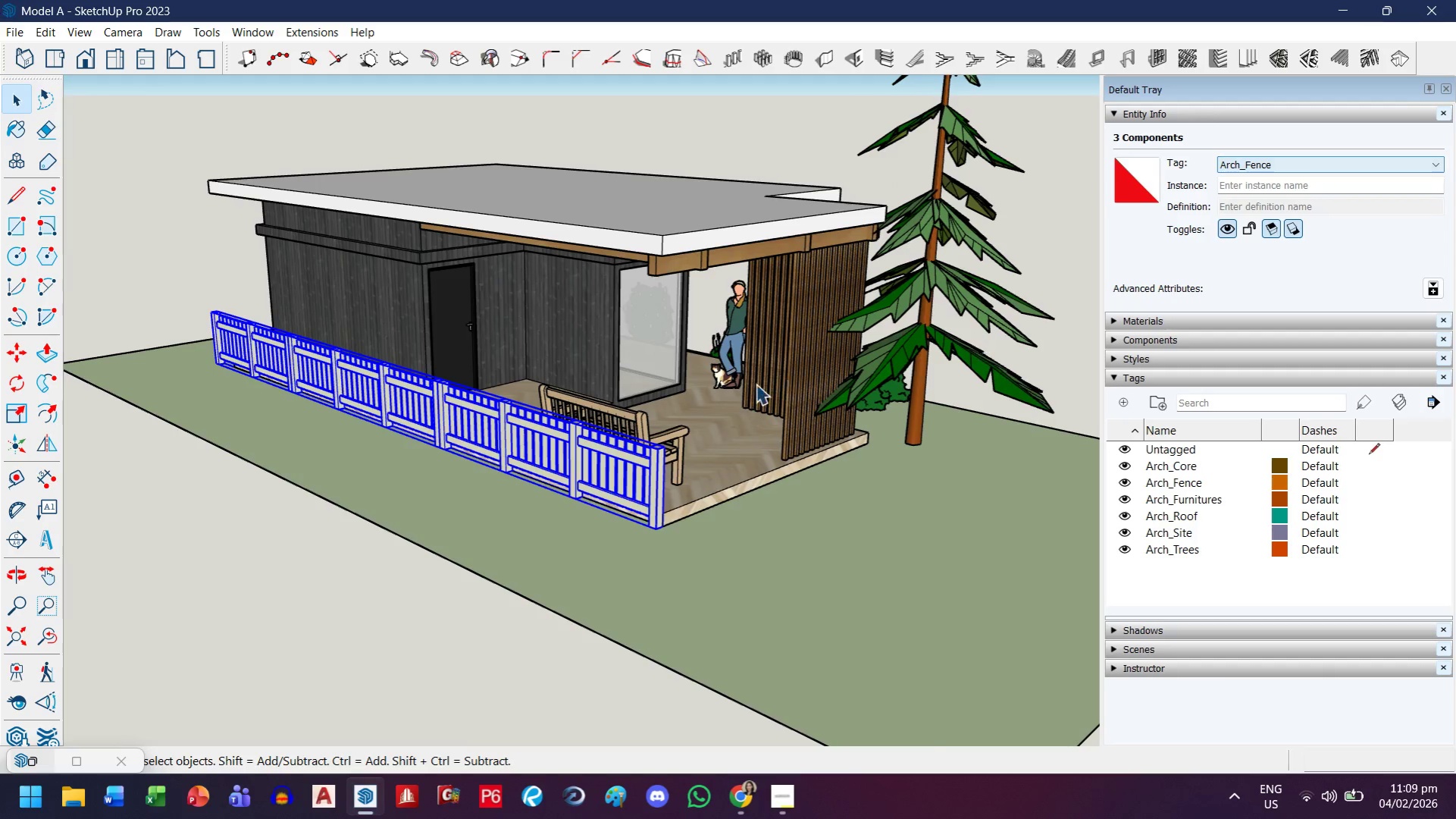 
scroll: coordinate [715, 405], scroll_direction: down, amount: 3.0
 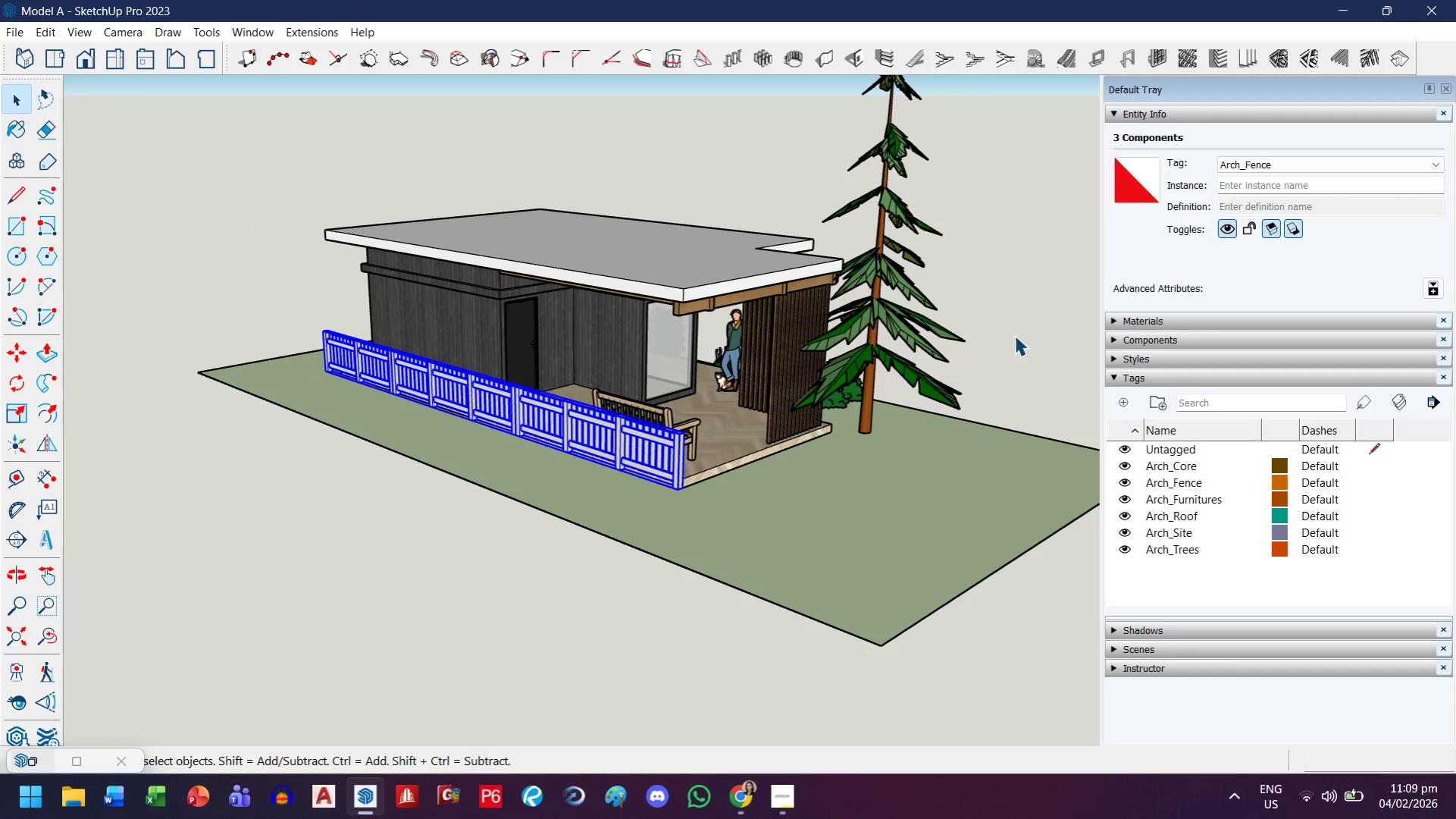 
left_click([1022, 334])
 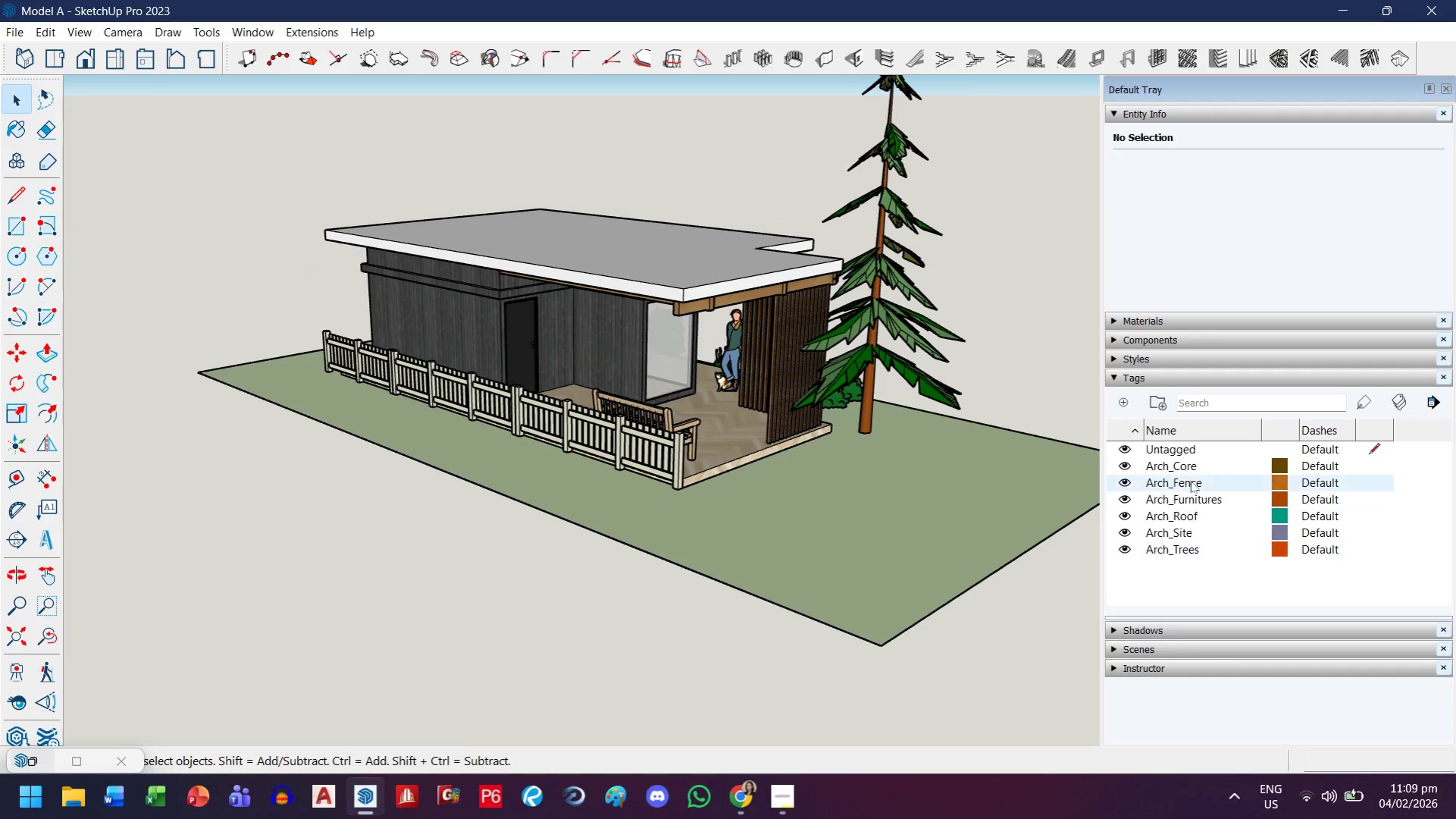 
scroll: coordinate [1145, 504], scroll_direction: up, amount: 1.0
 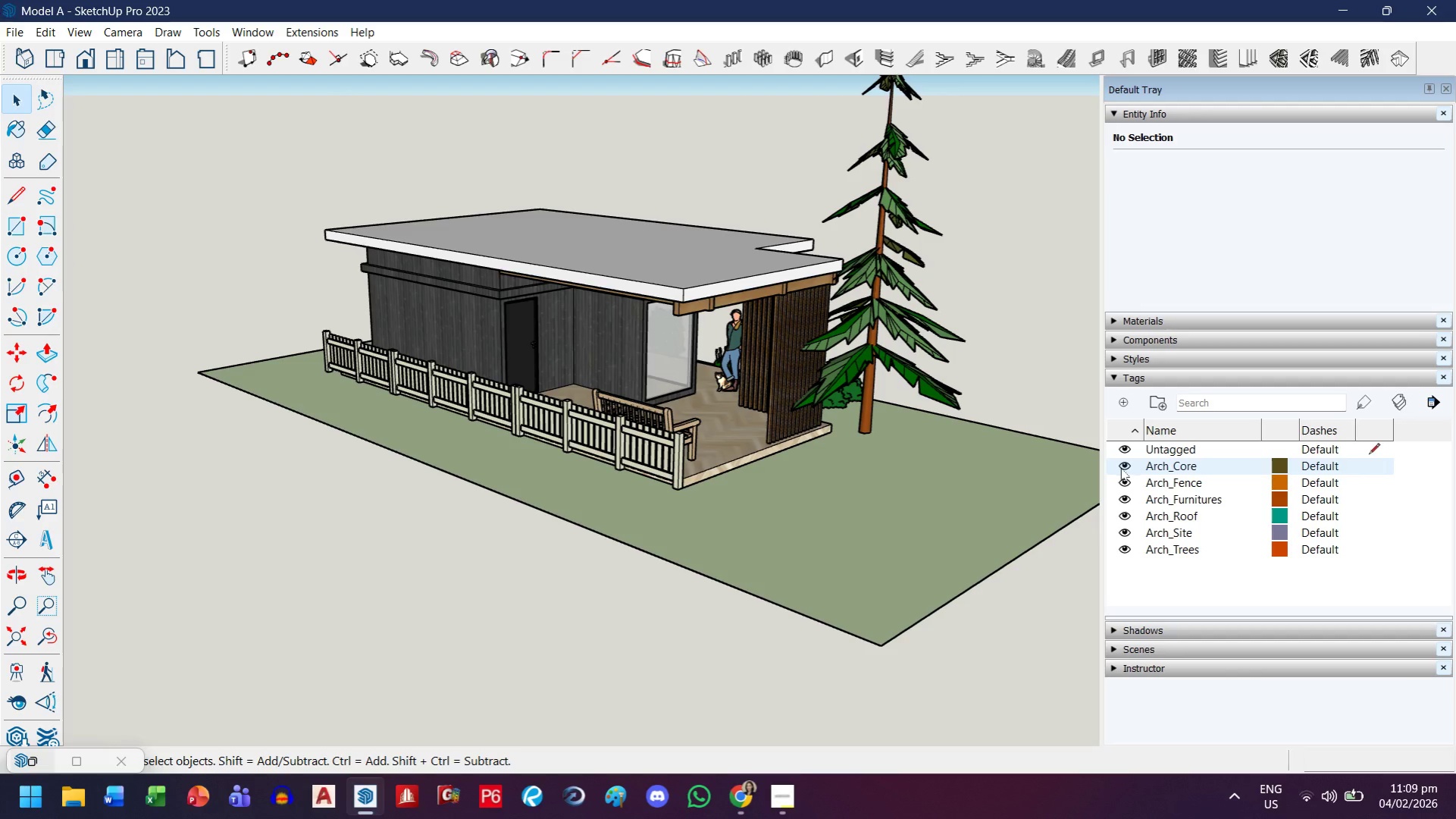 
left_click([1122, 464])
 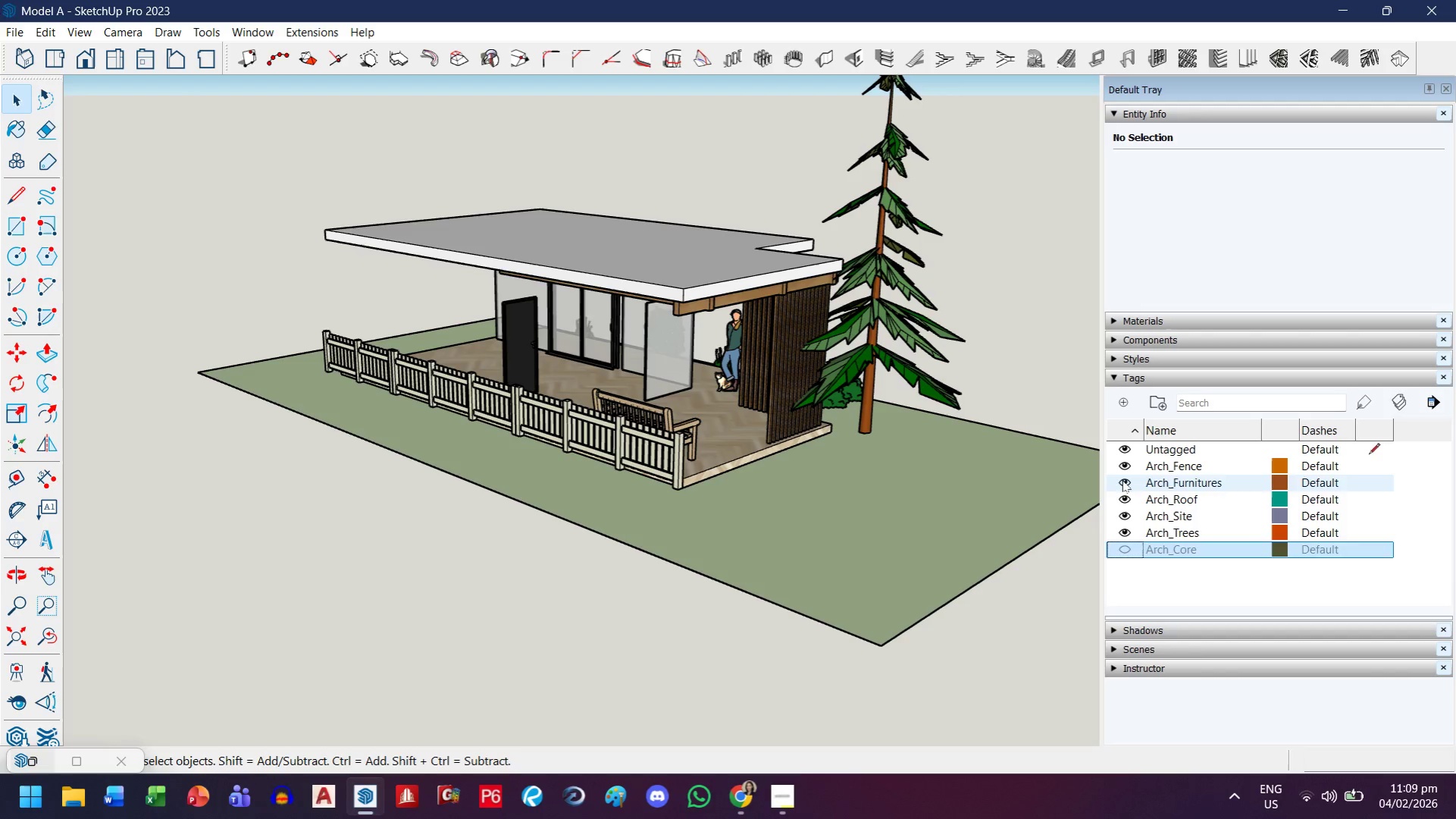 
double_click([1122, 481])
 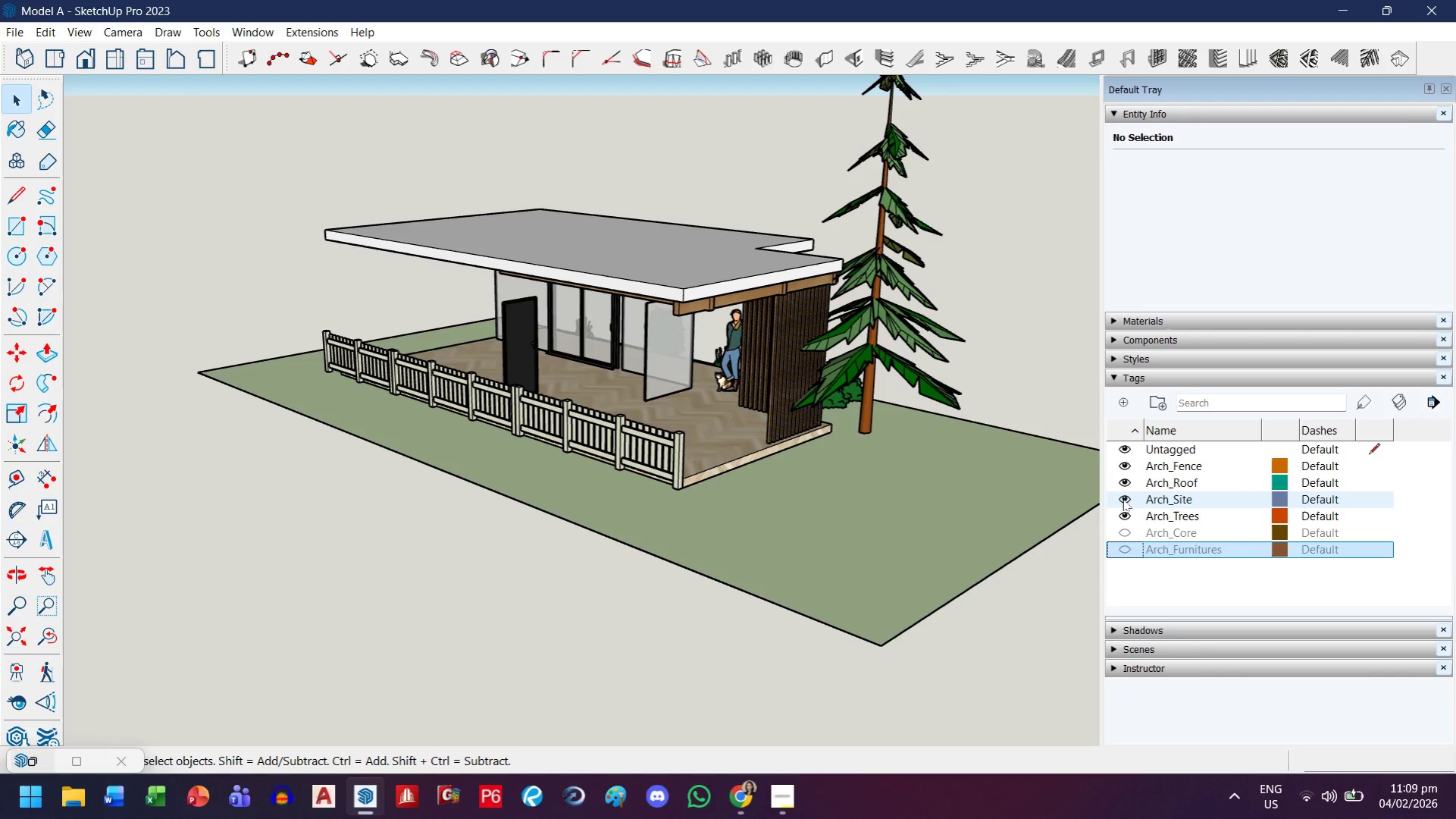 
left_click([1123, 499])
 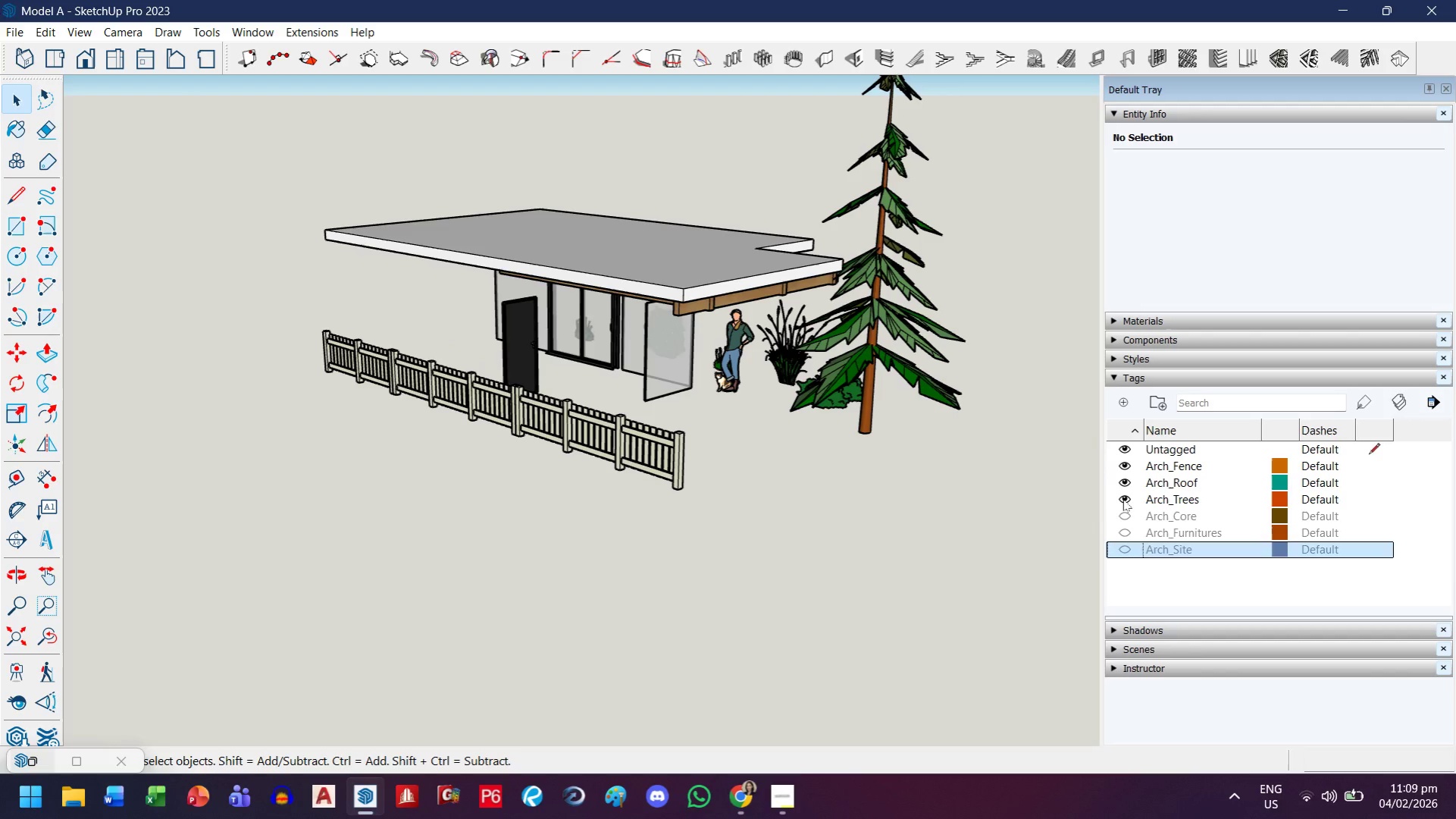 
left_click([1123, 499])
 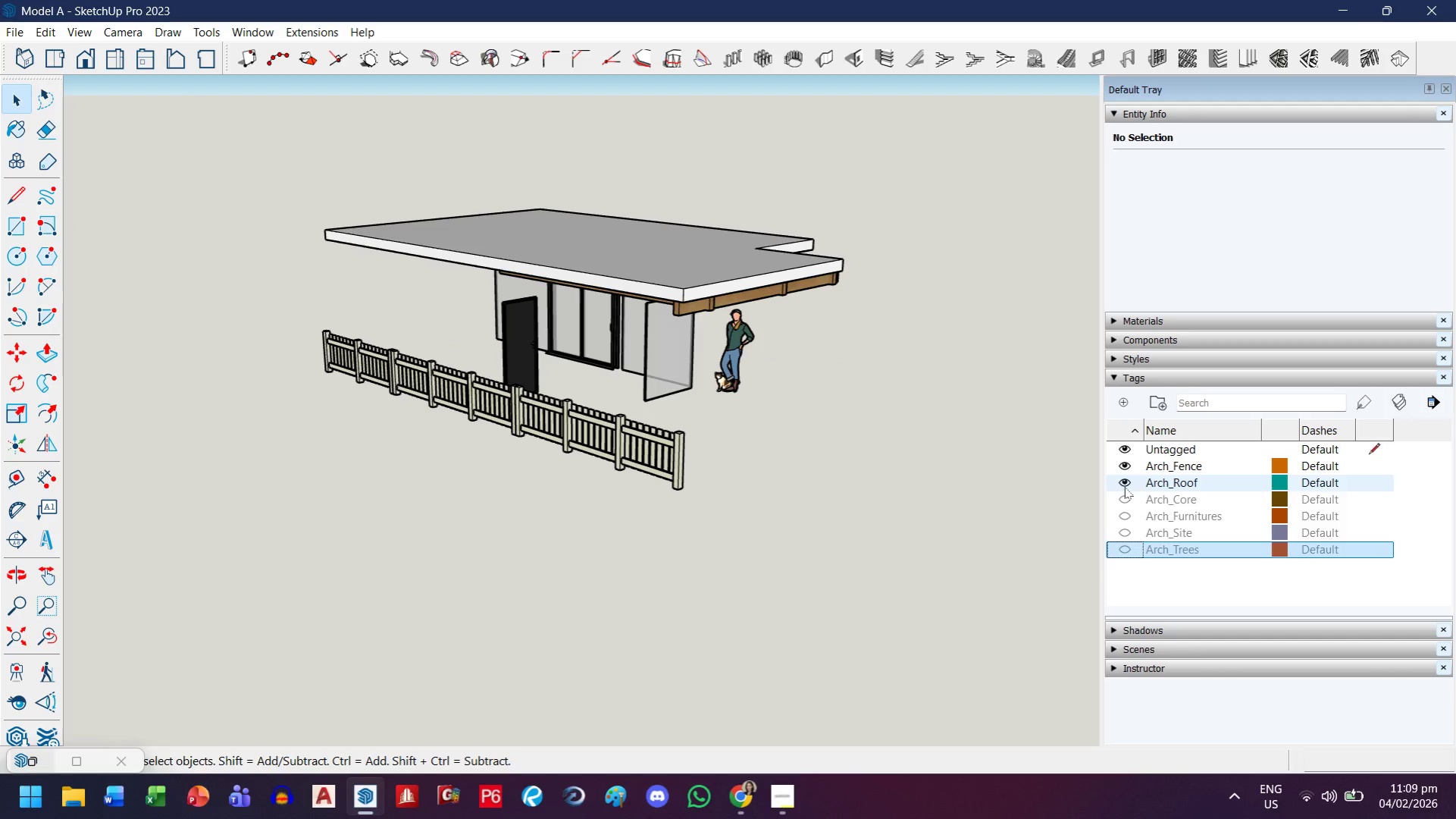 
left_click([1124, 482])
 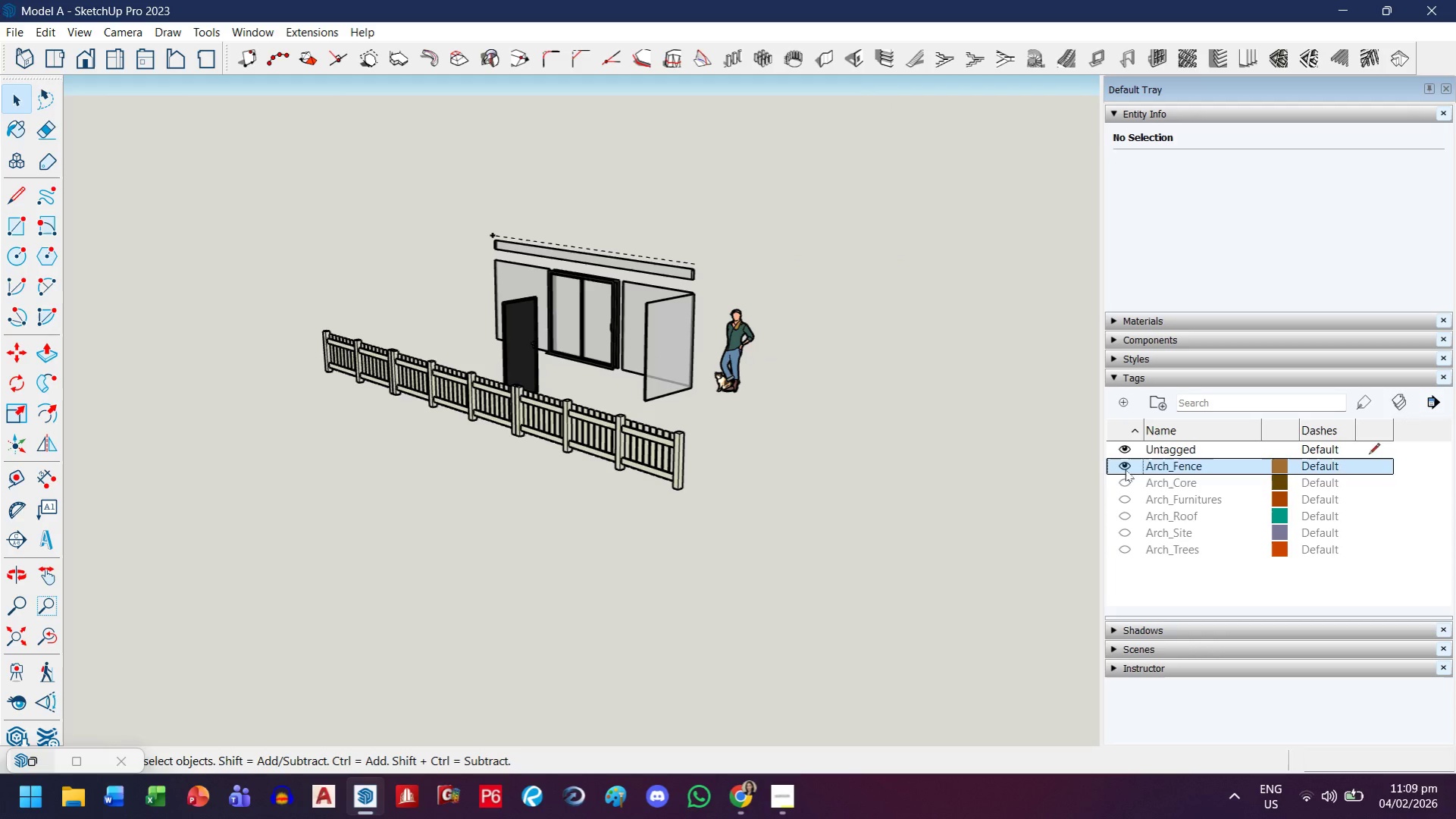 
double_click([1125, 469])
 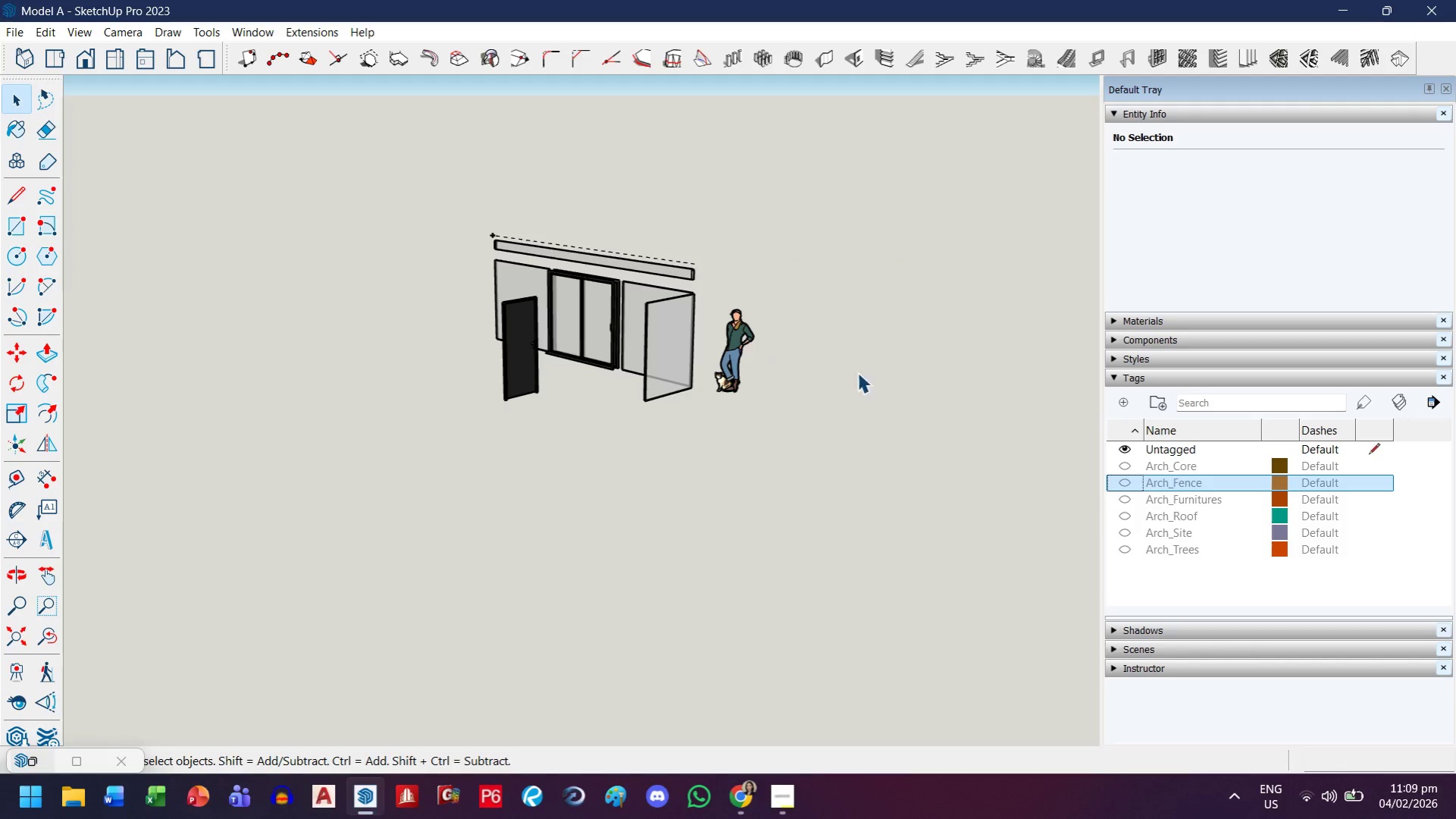 
scroll: coordinate [666, 265], scroll_direction: up, amount: 15.0
 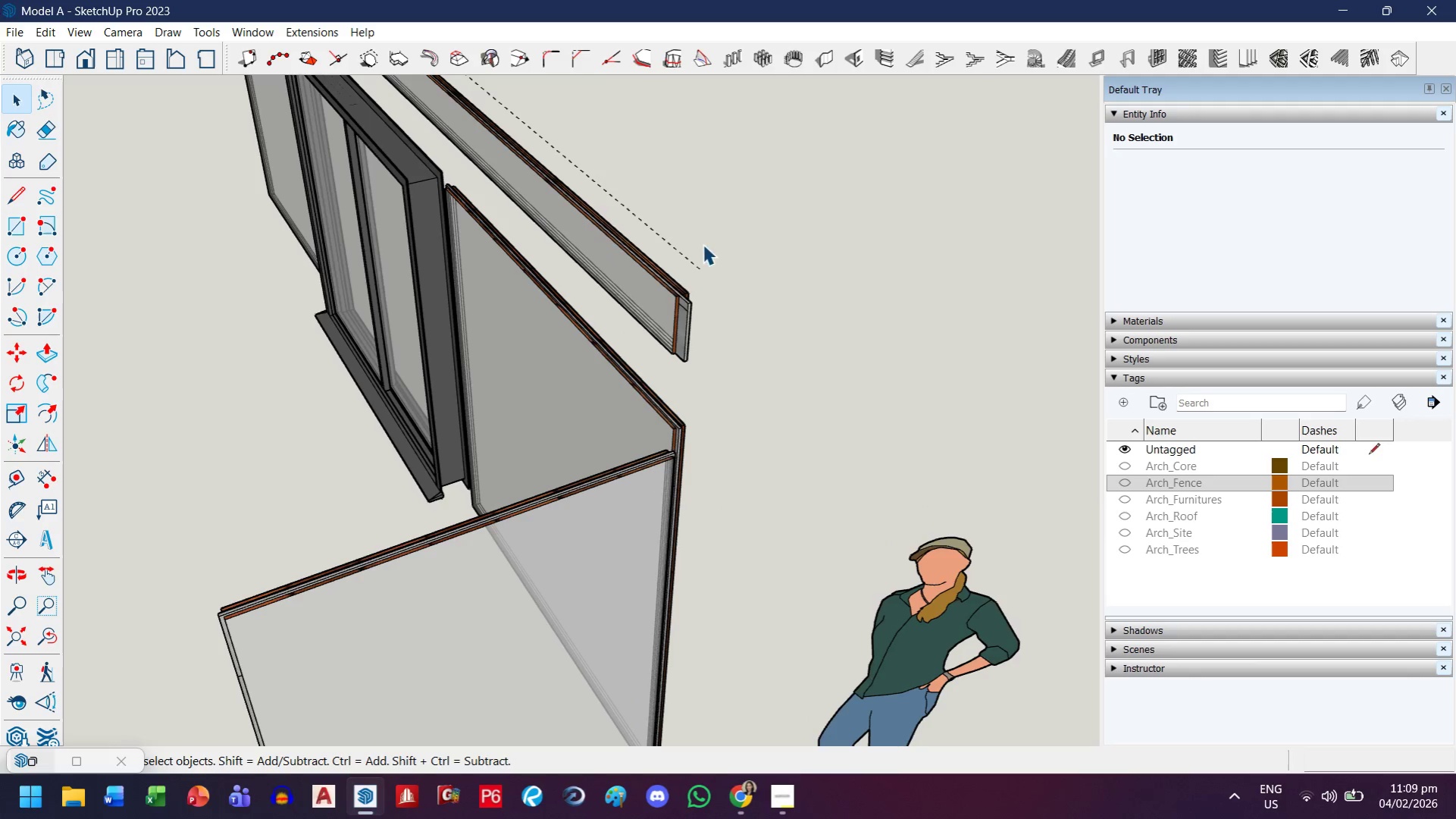 
left_click_drag(start_coordinate=[703, 245], to_coordinate=[673, 278])
 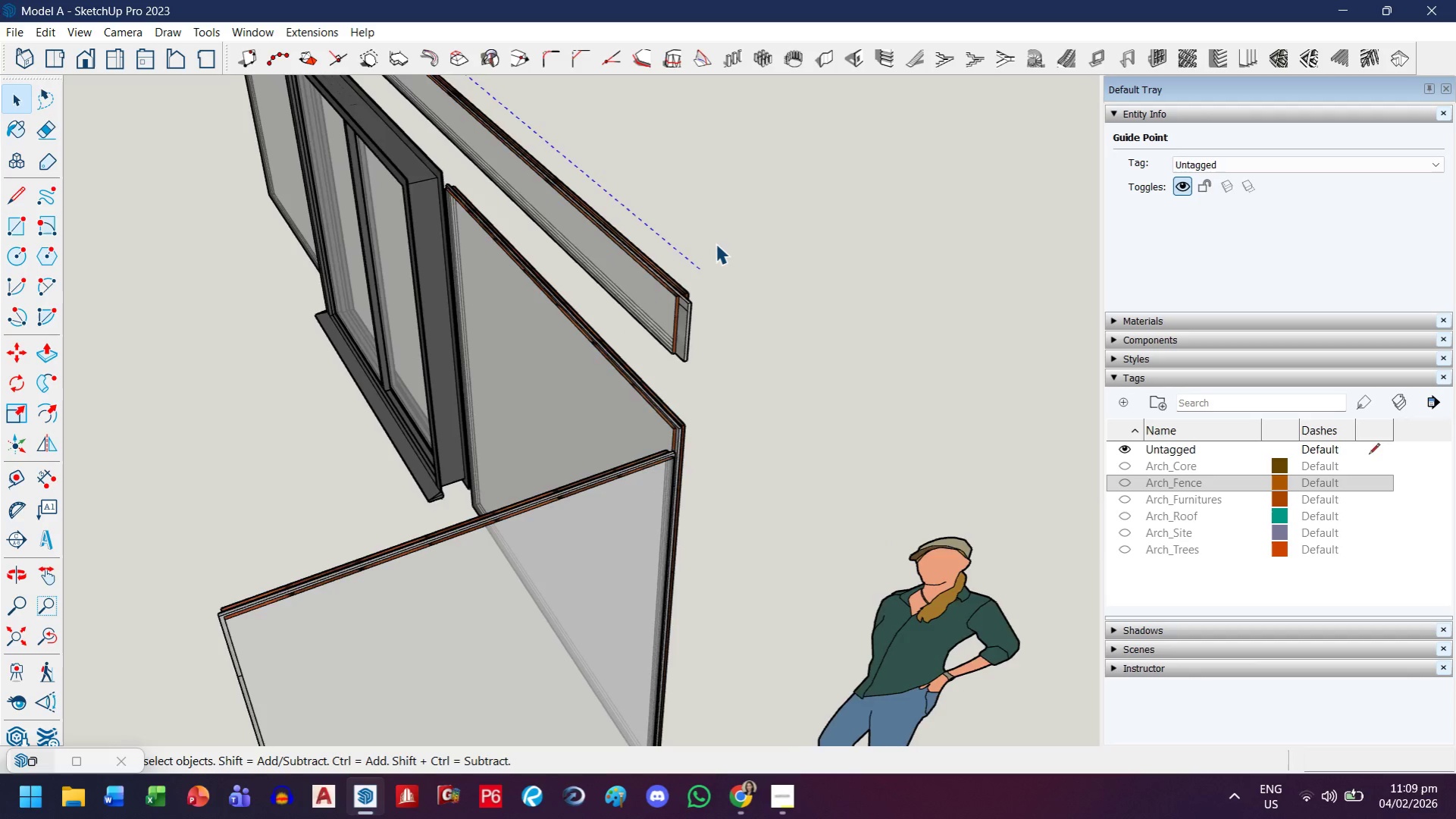 
key(Delete)
 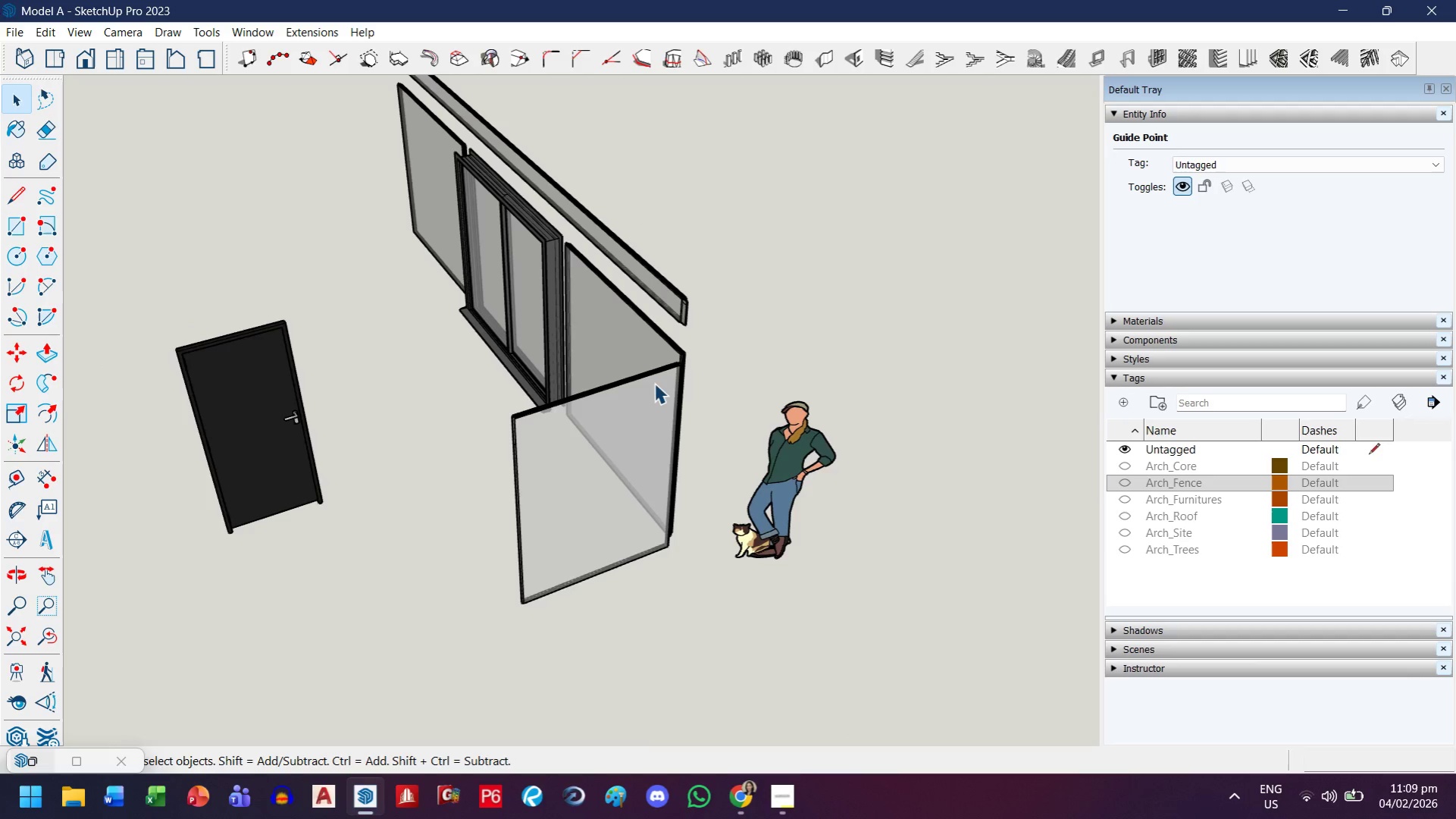 
scroll: coordinate [642, 383], scroll_direction: down, amount: 7.0
 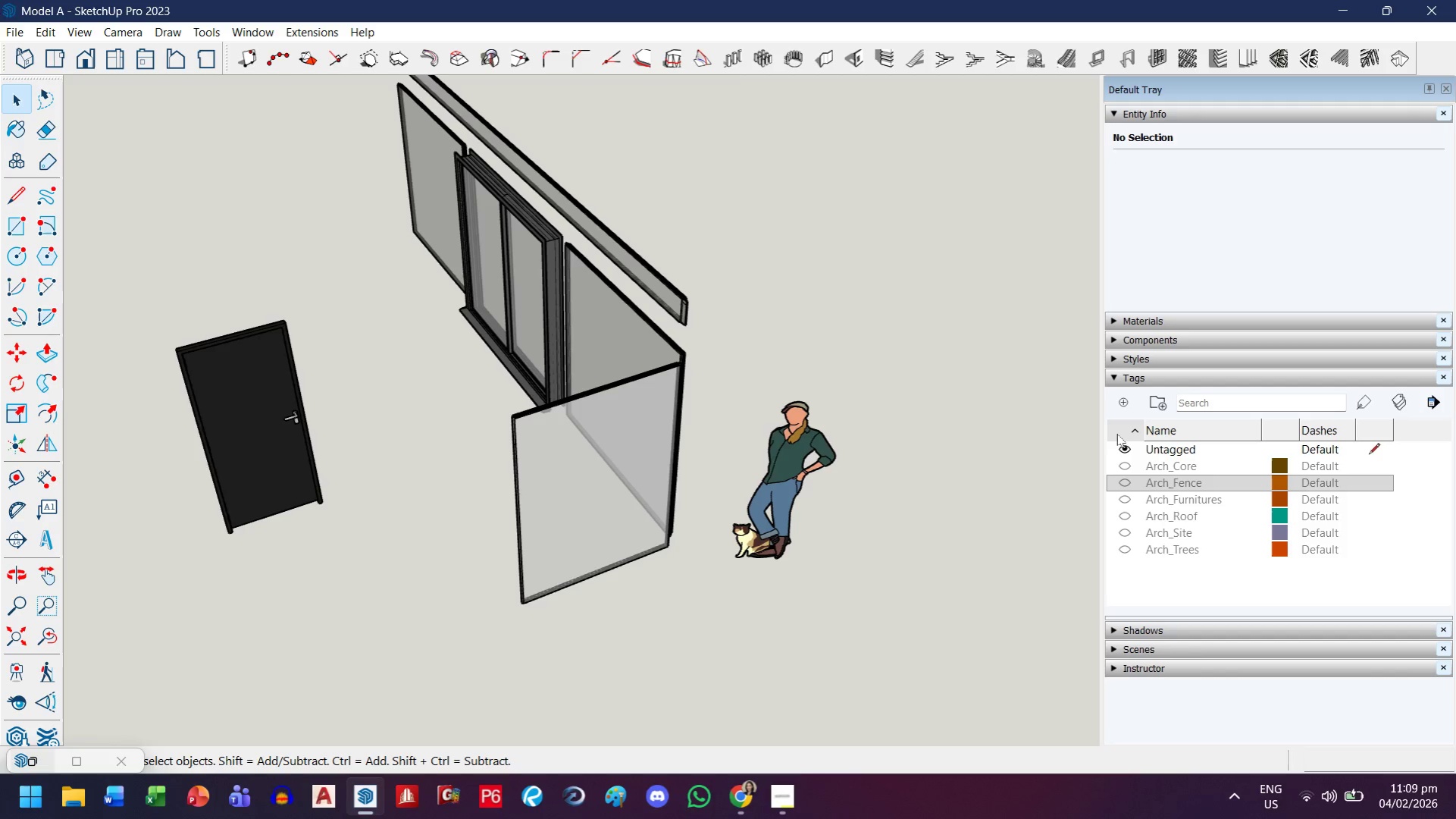 
left_click([1125, 408])
 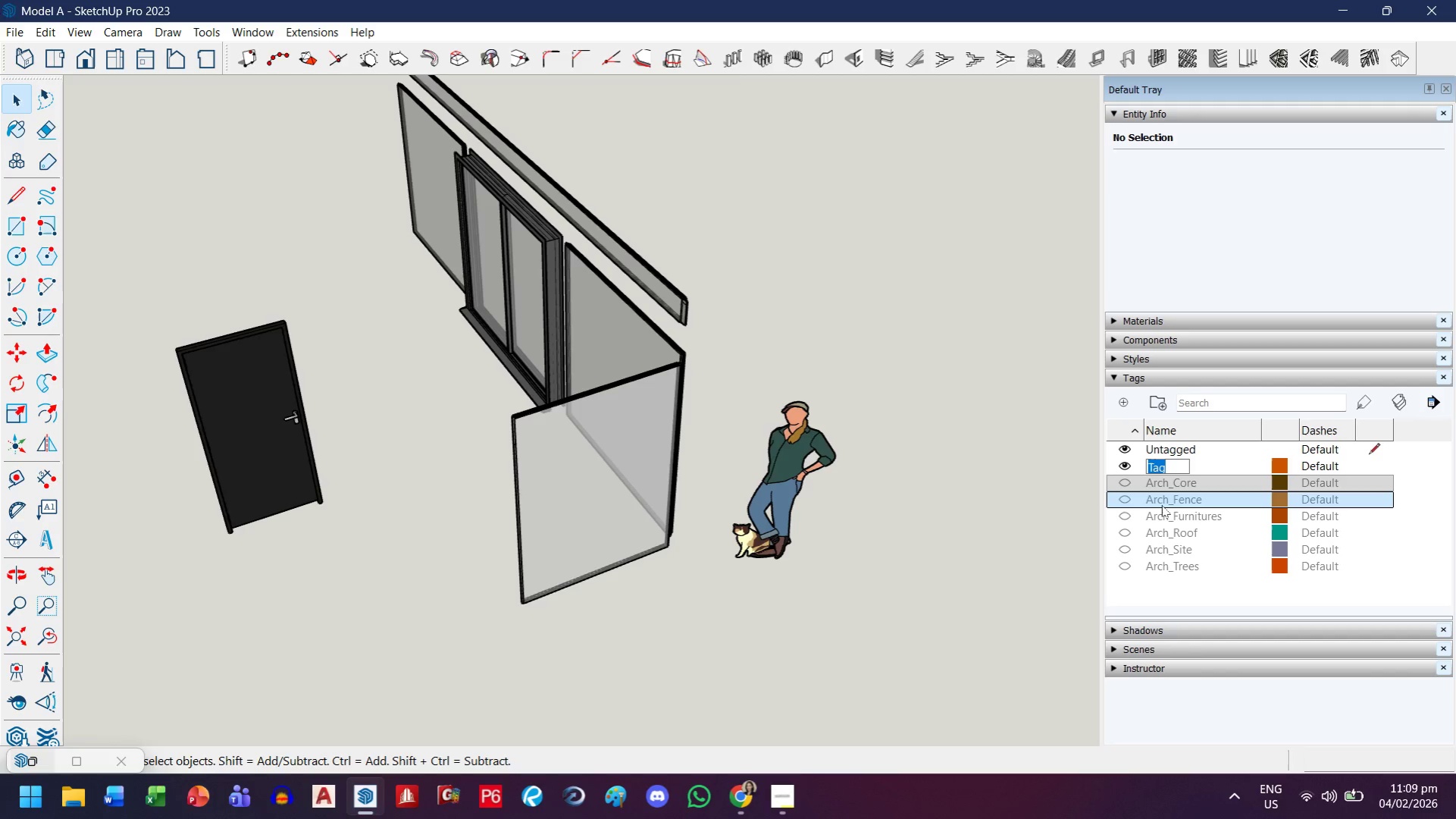 
type(Arch_Doors)
 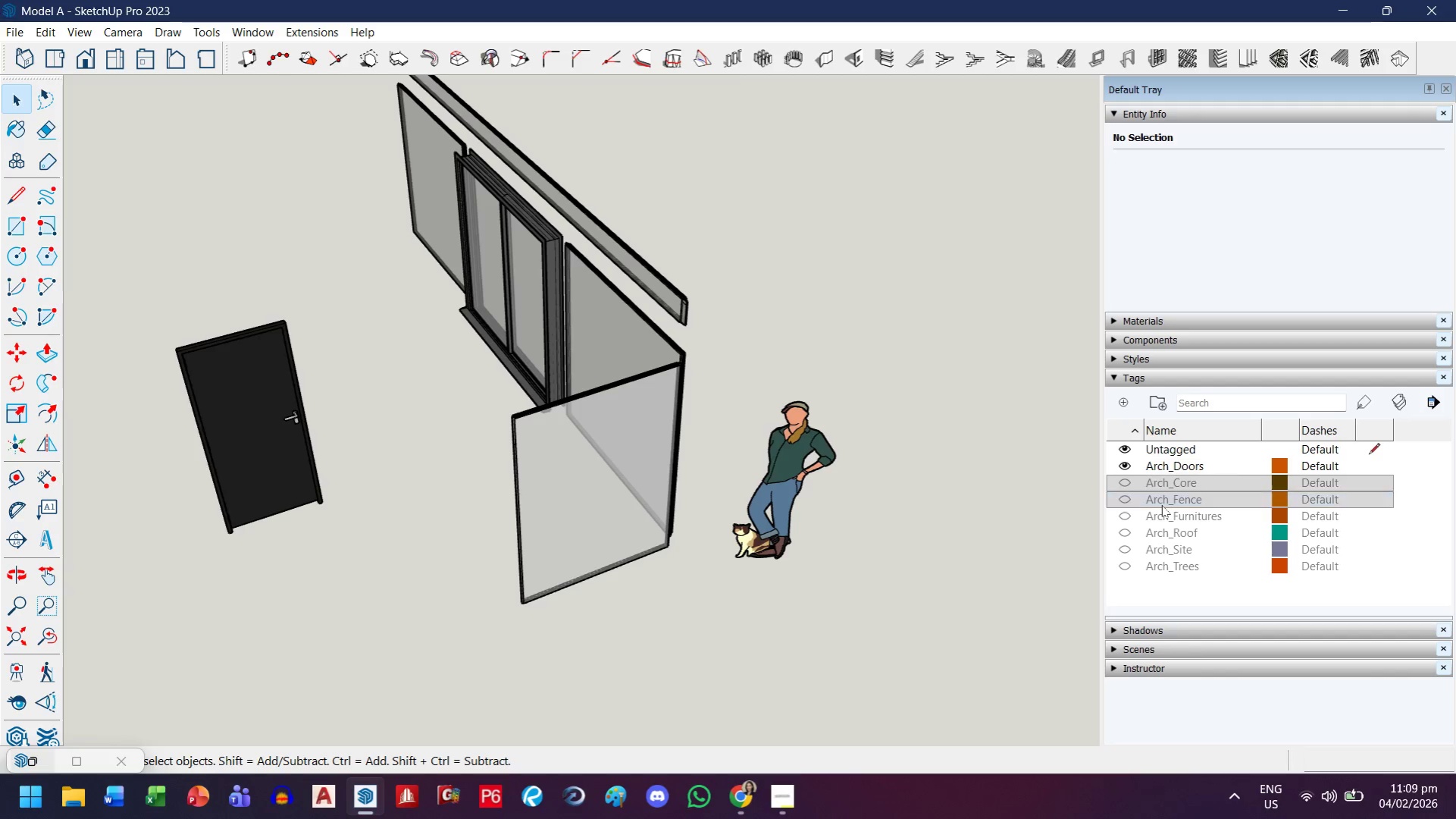 
key(Enter)
 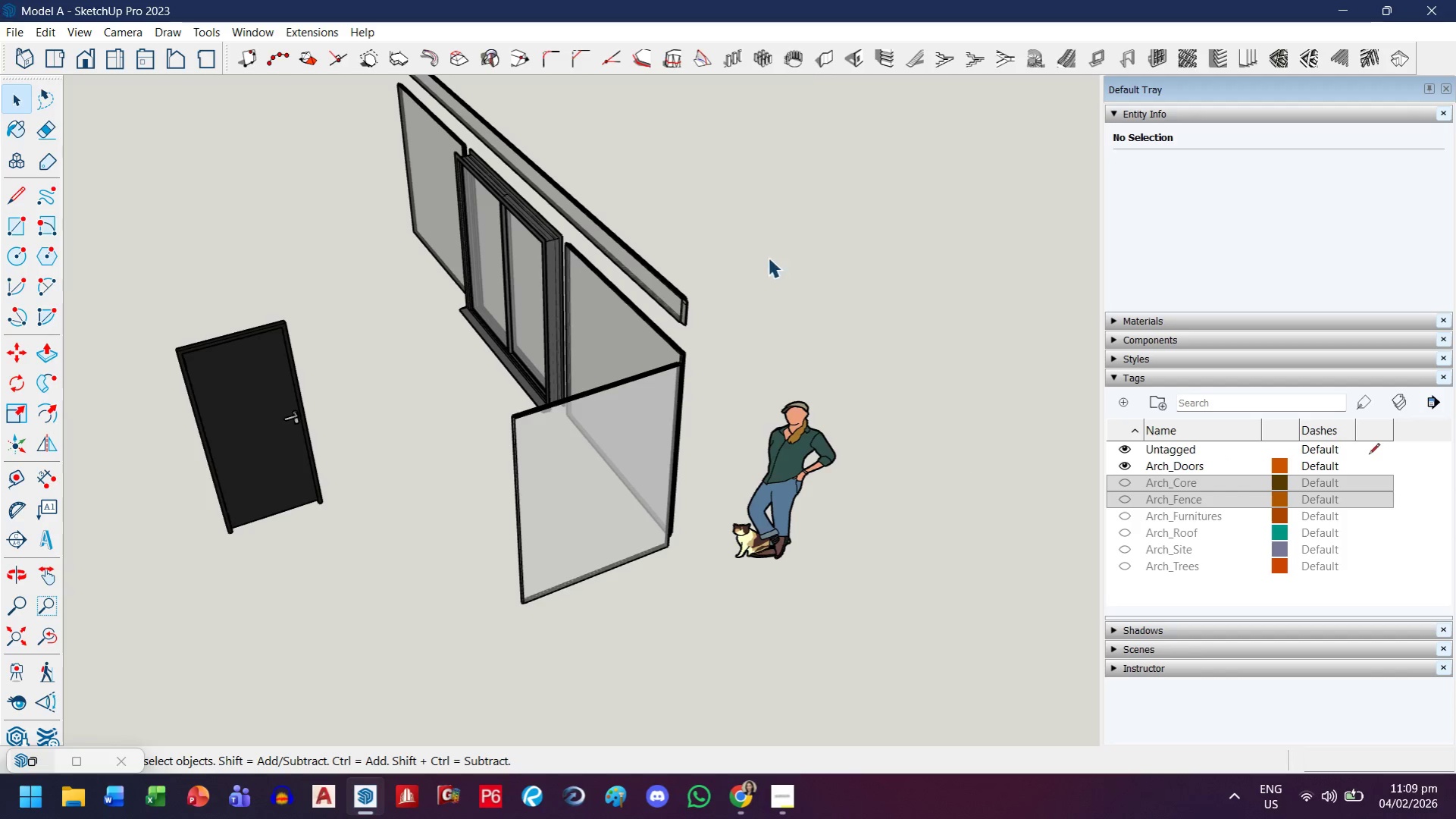 
scroll: coordinate [583, 202], scroll_direction: down, amount: 4.0
 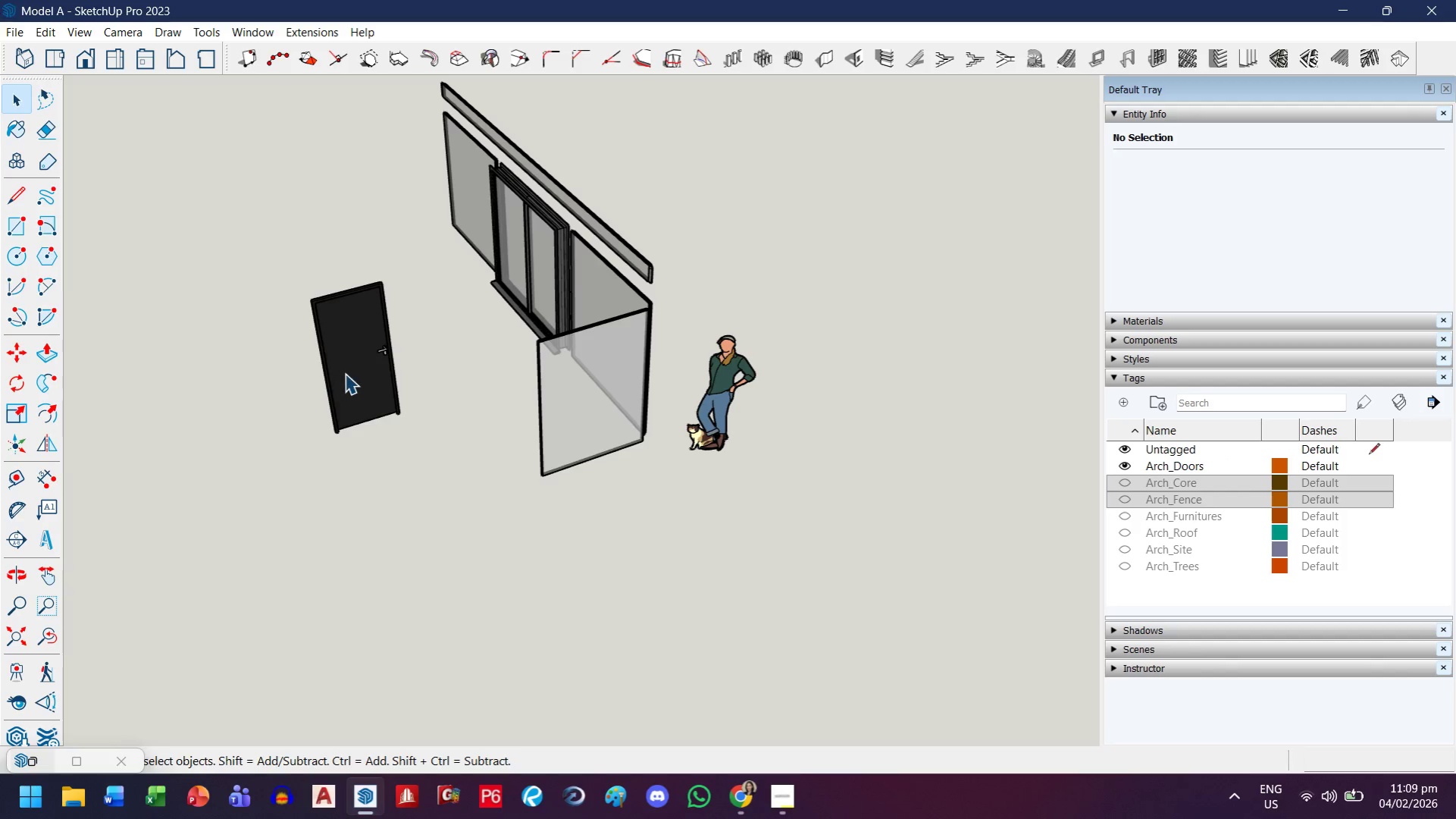 
left_click([345, 374])
 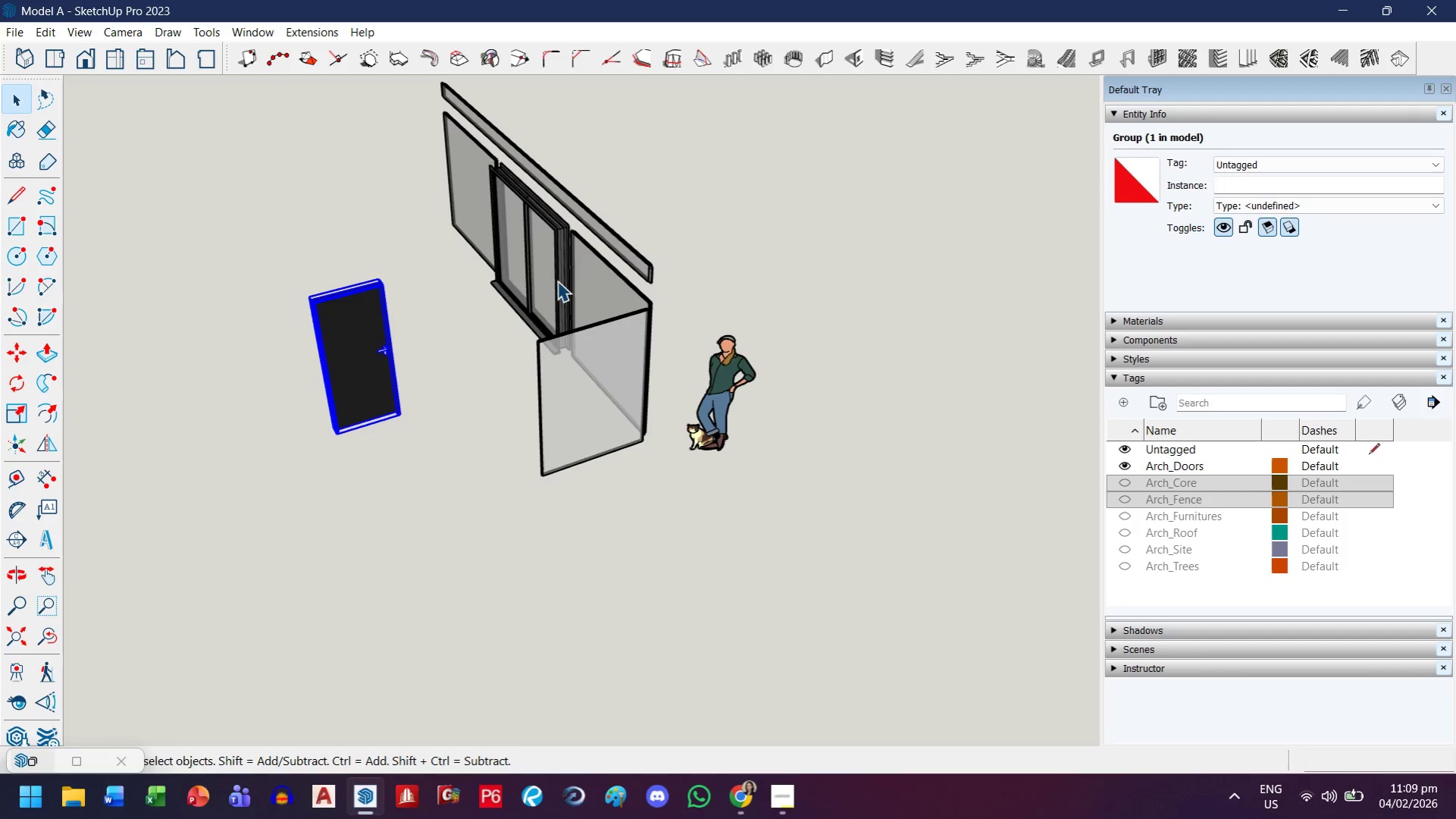 
hold_key(key=ControlLeft, duration=0.58)
left_click([559, 268])
 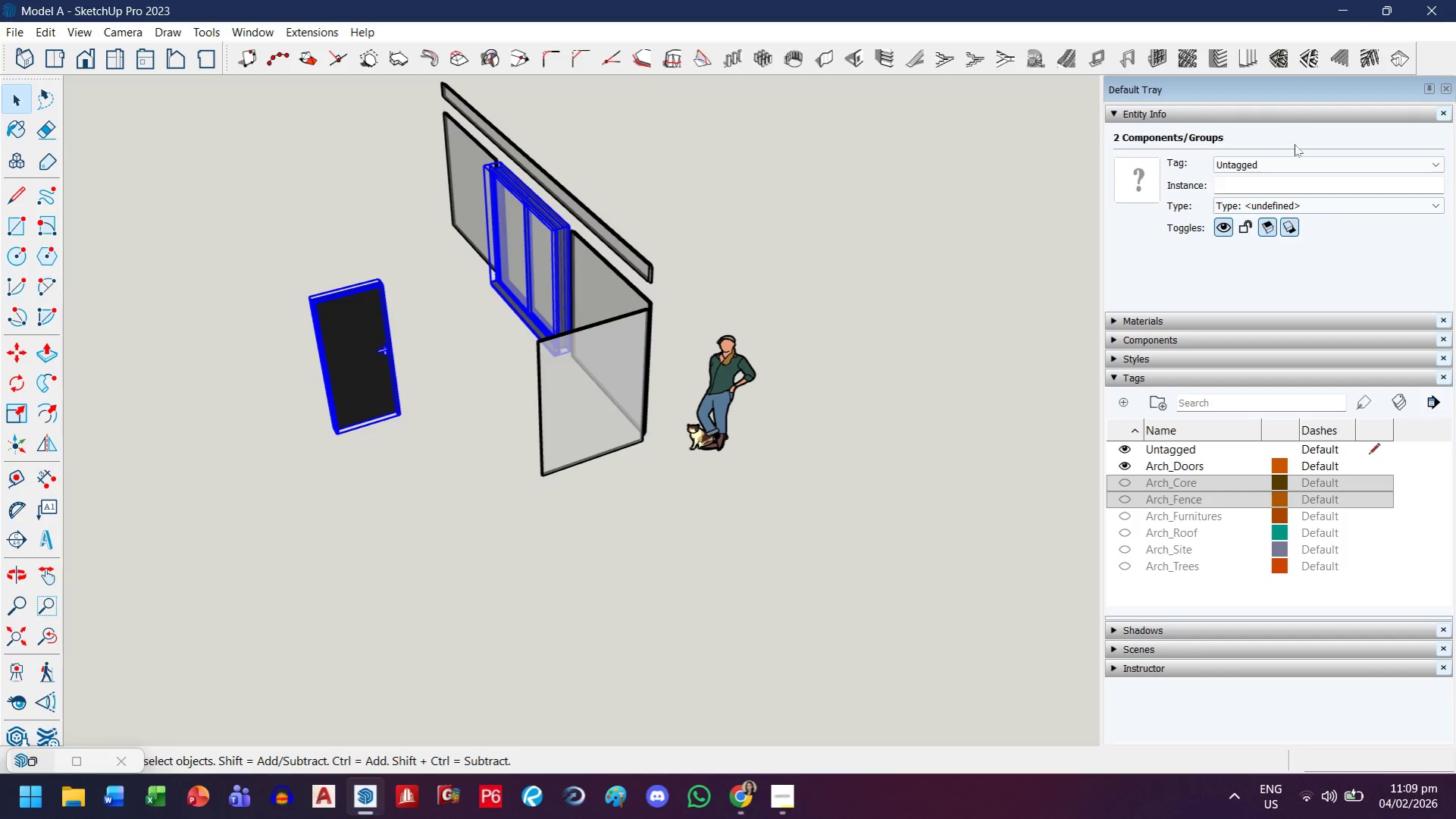 
left_click([1294, 165])
 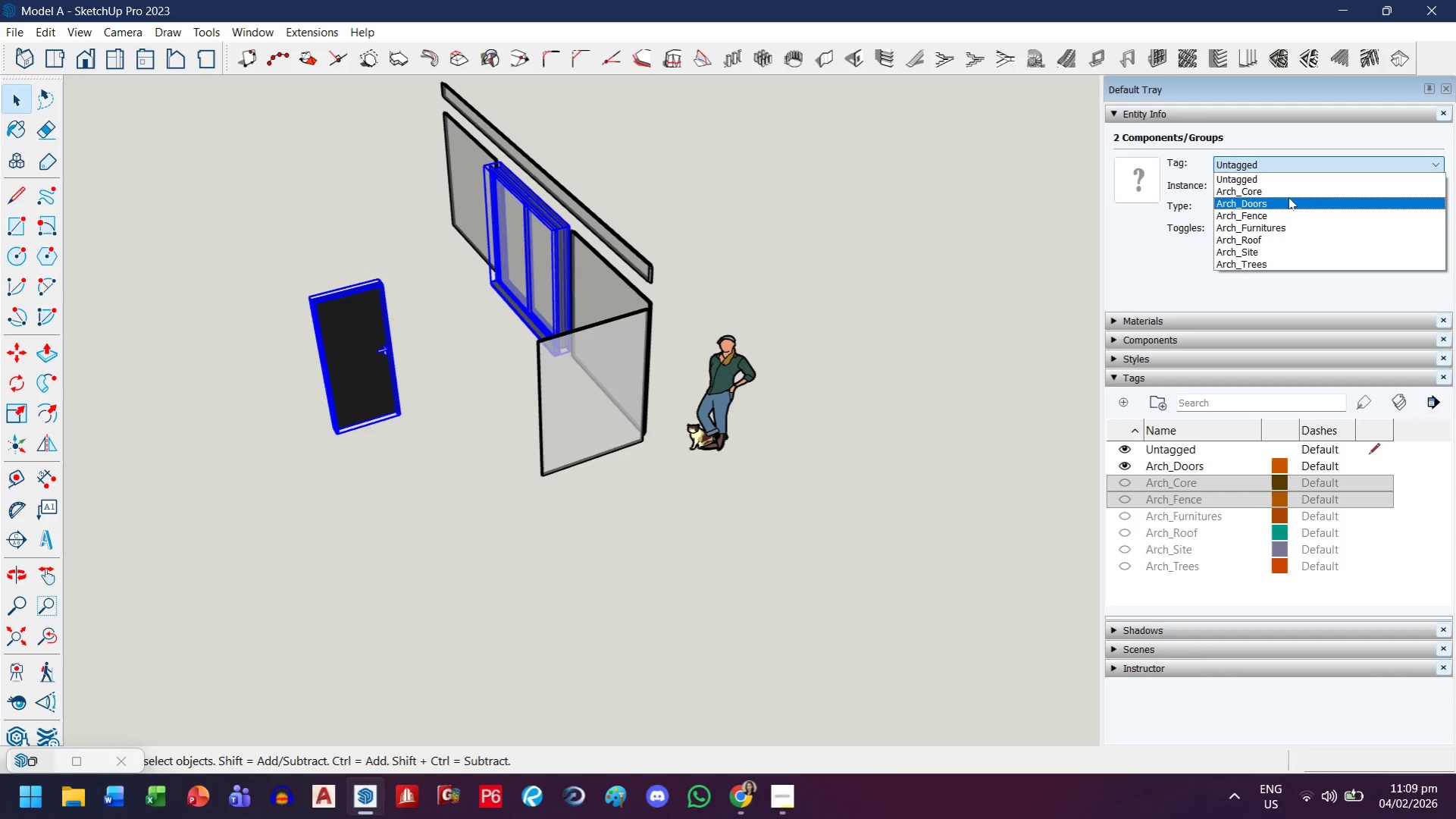 
left_click([1287, 201])
 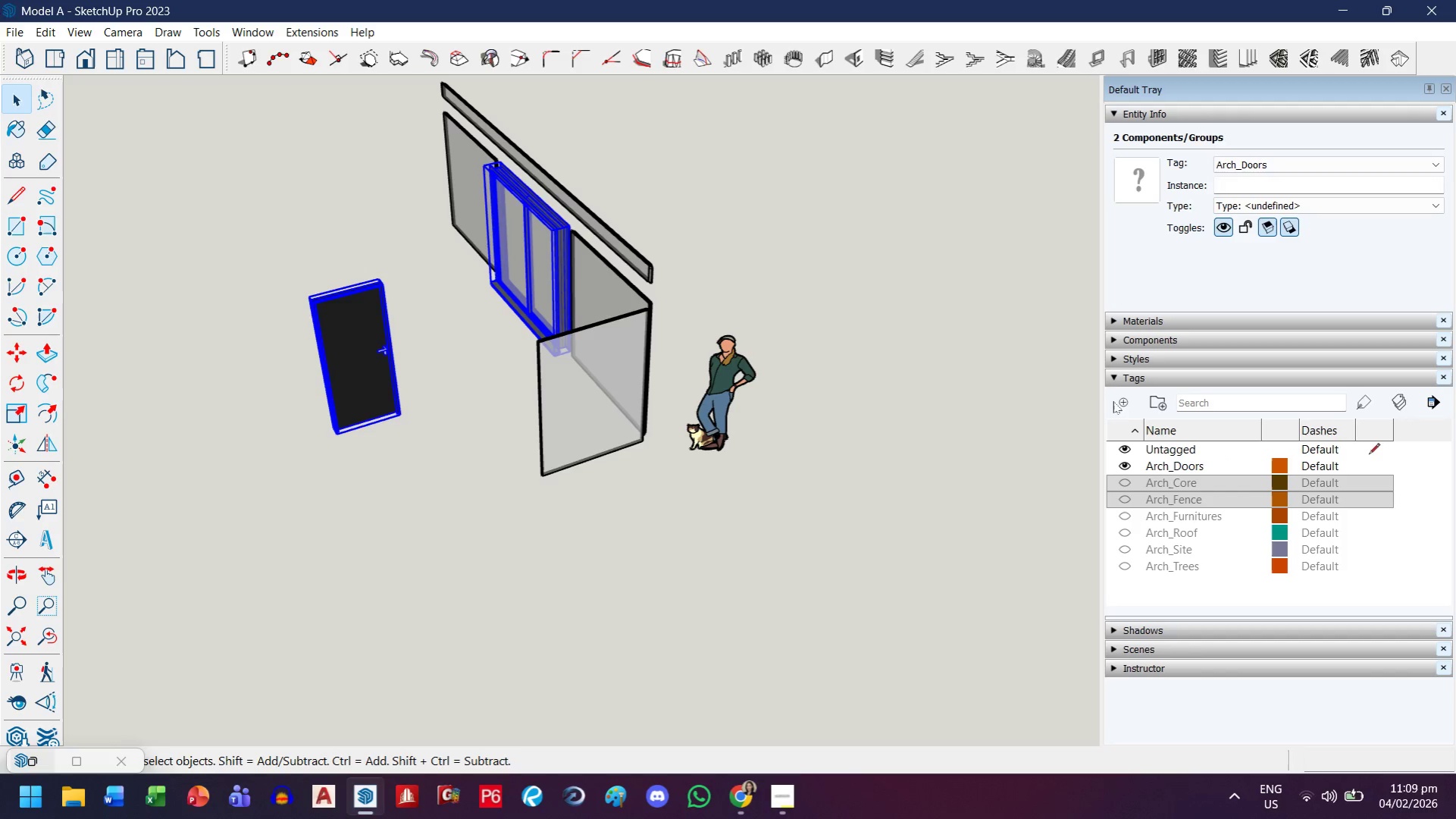 
left_click([1120, 404])
 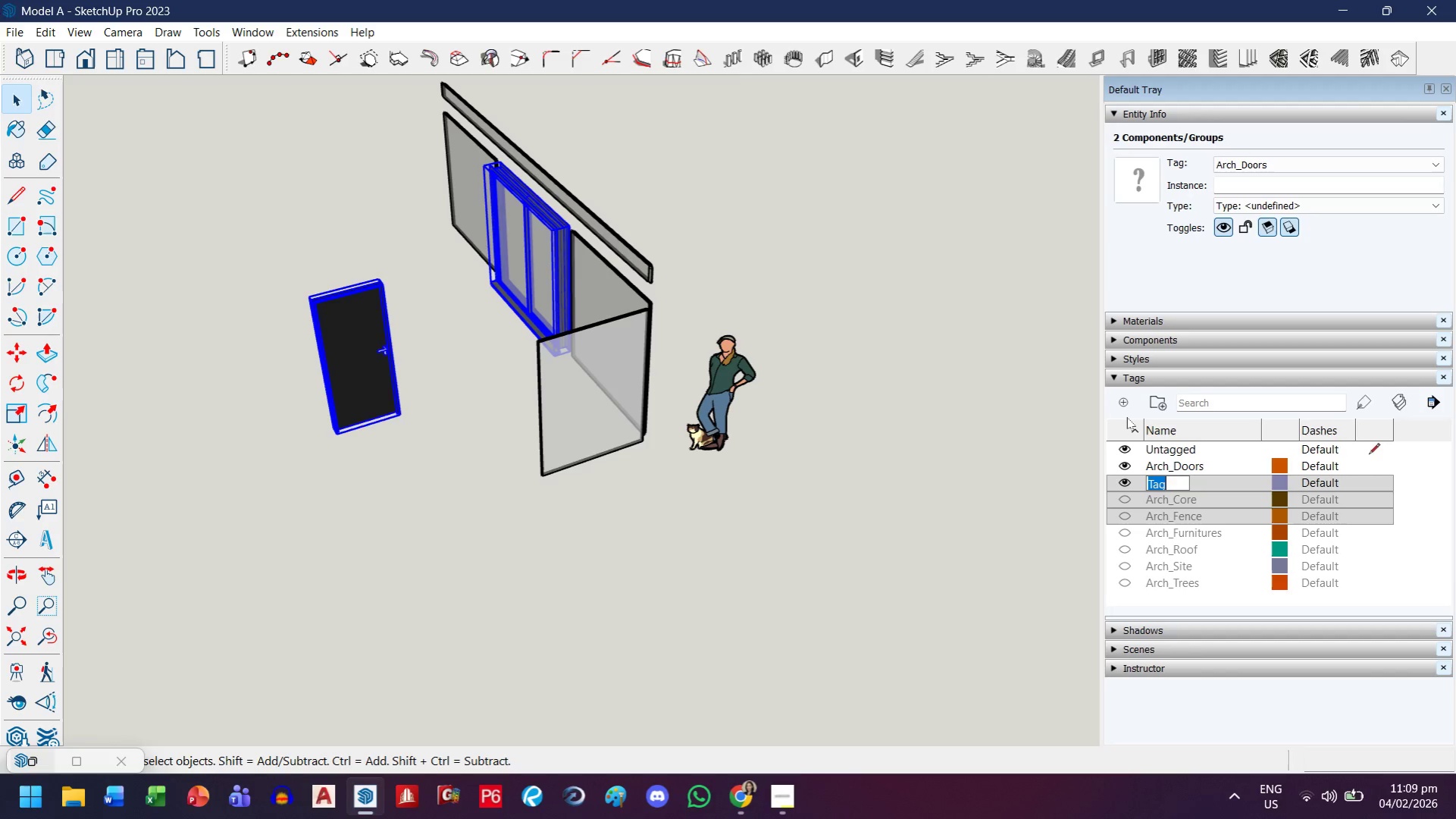 
type(ARch)
key(Backspace)
key(Backspace)
key(Backspace)
type(rch_Glass)
 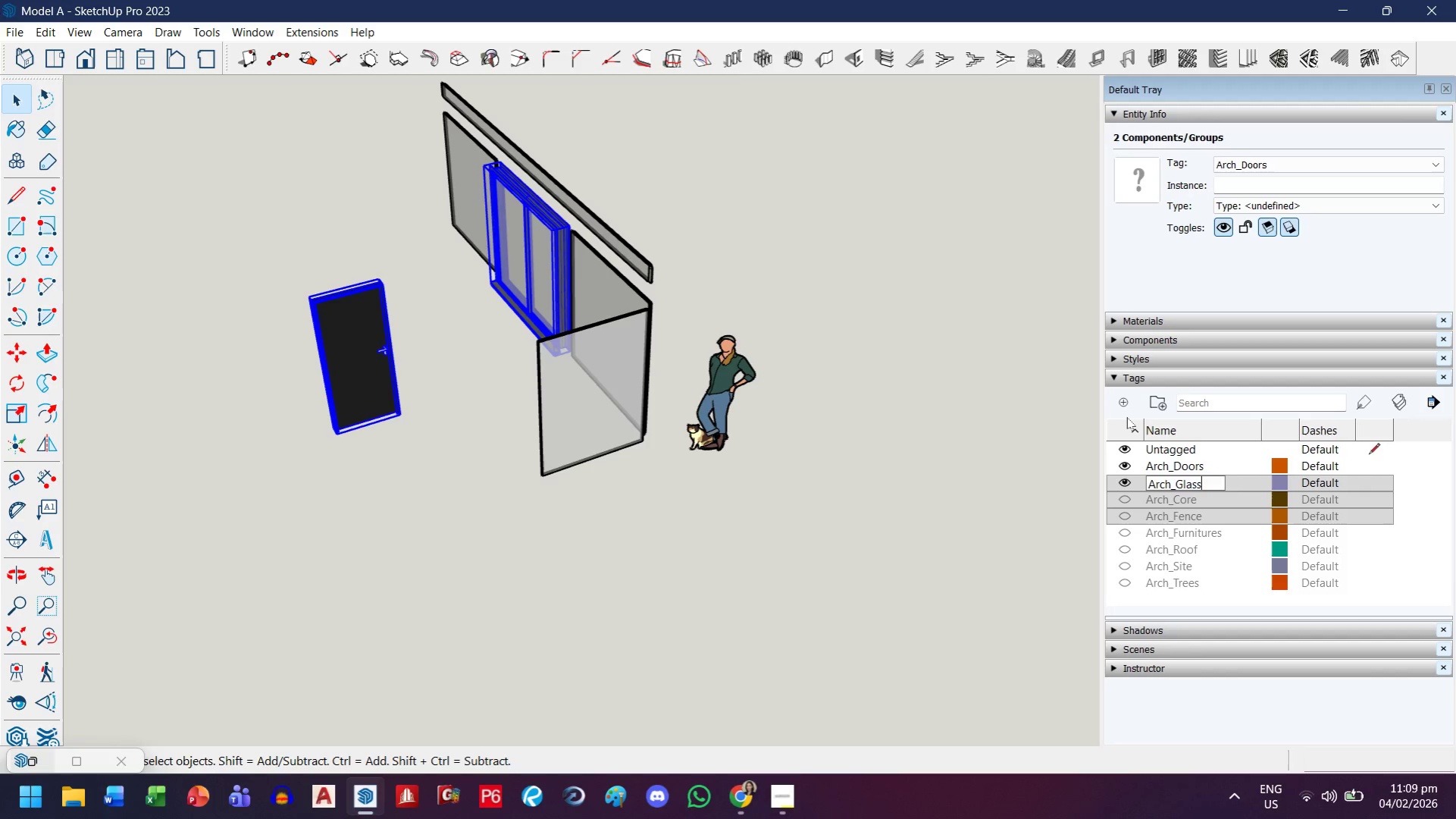 
key(Enter)
 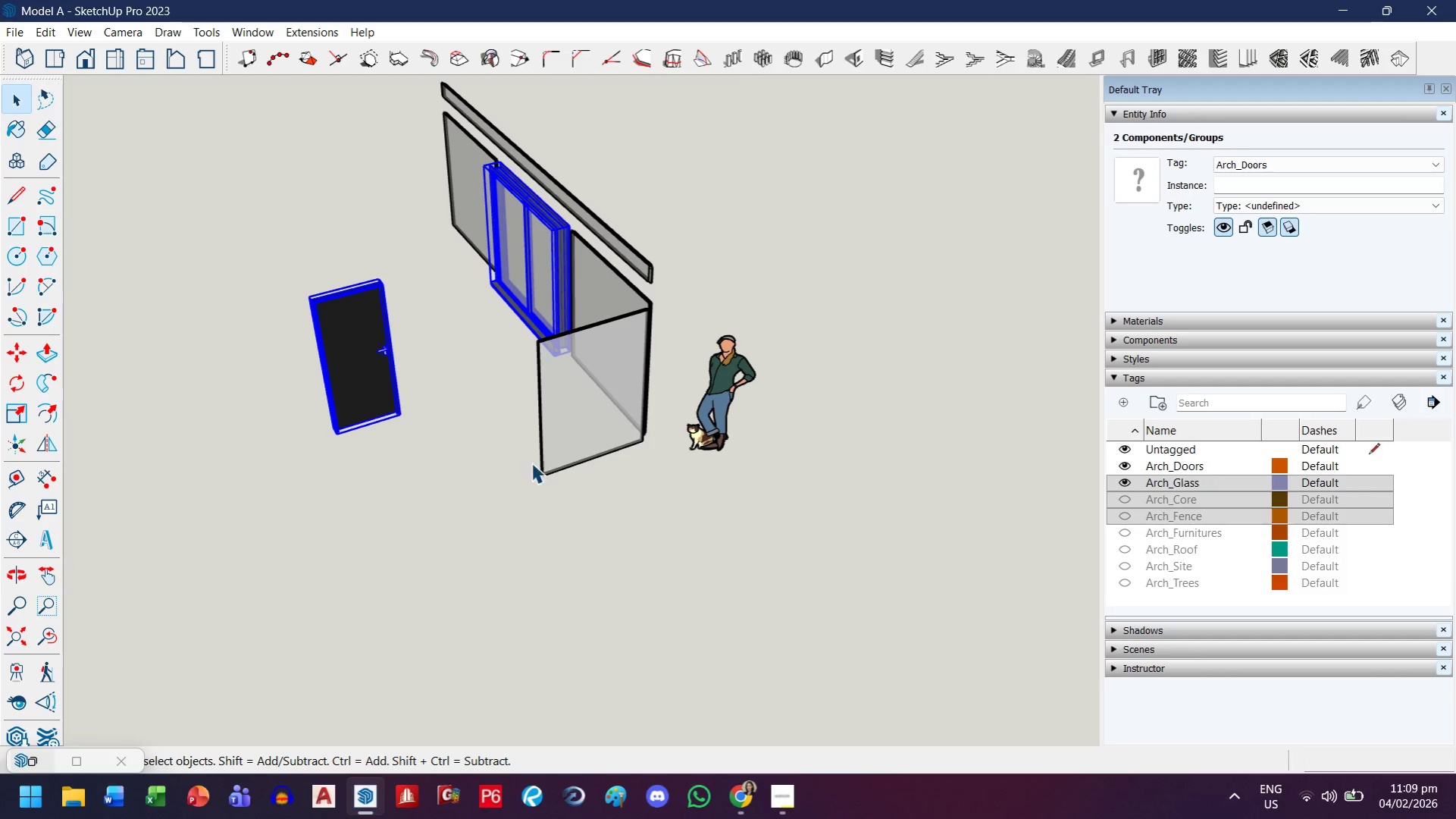 
left_click([576, 419])
 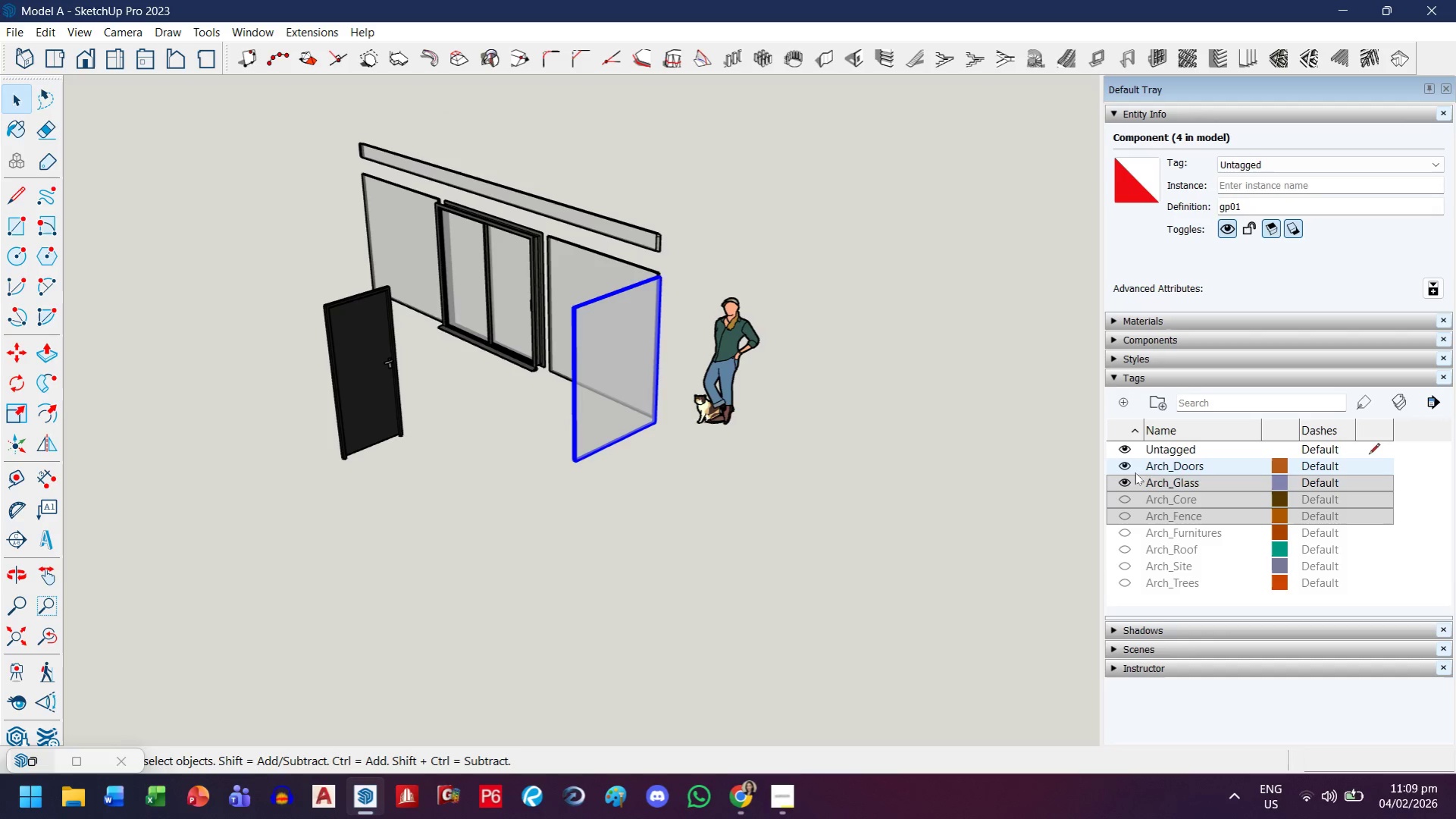 
left_click([1128, 468])
 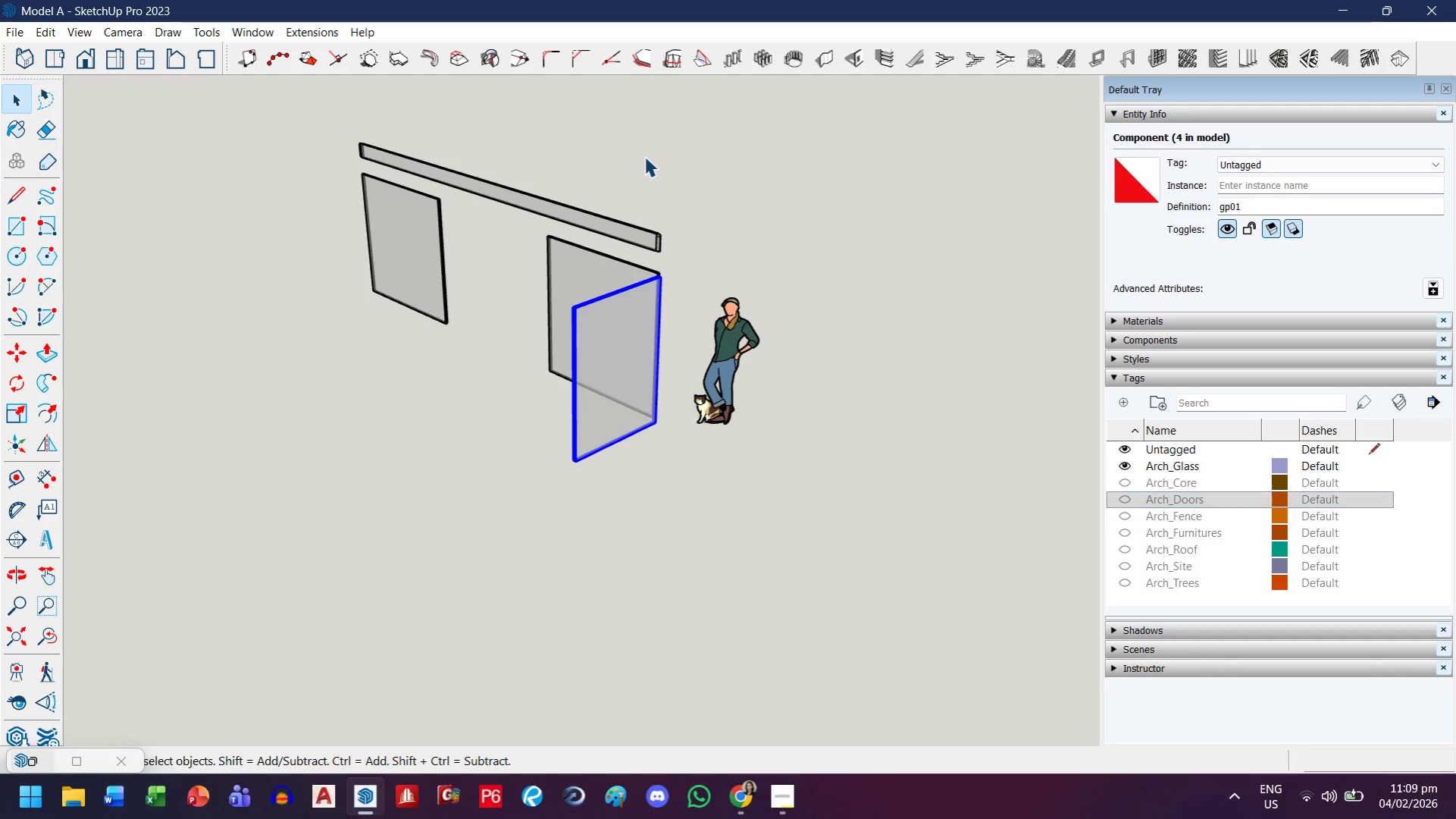 
left_click_drag(start_coordinate=[637, 128], to_coordinate=[351, 378])
 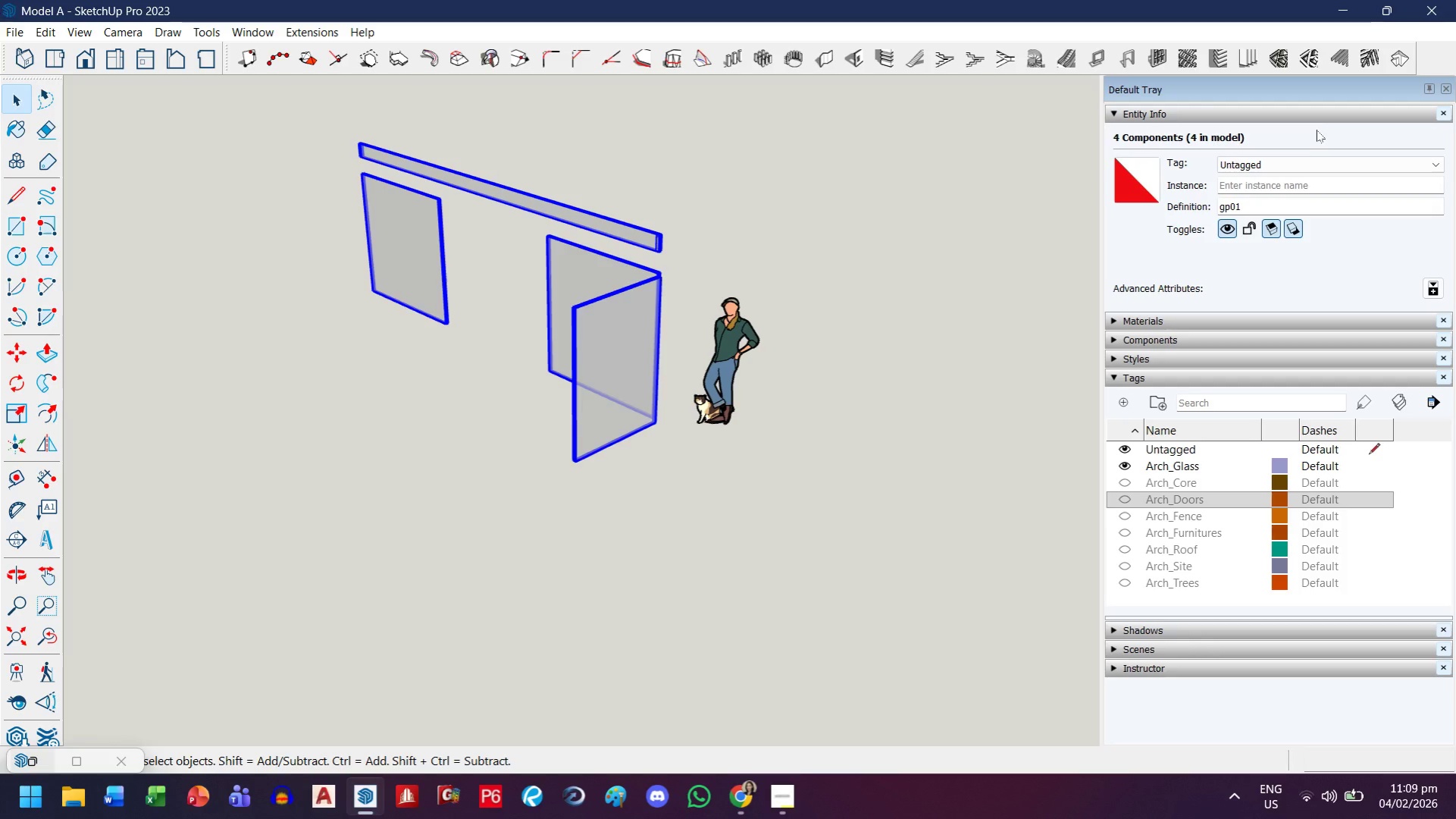 
left_click([1316, 127])
 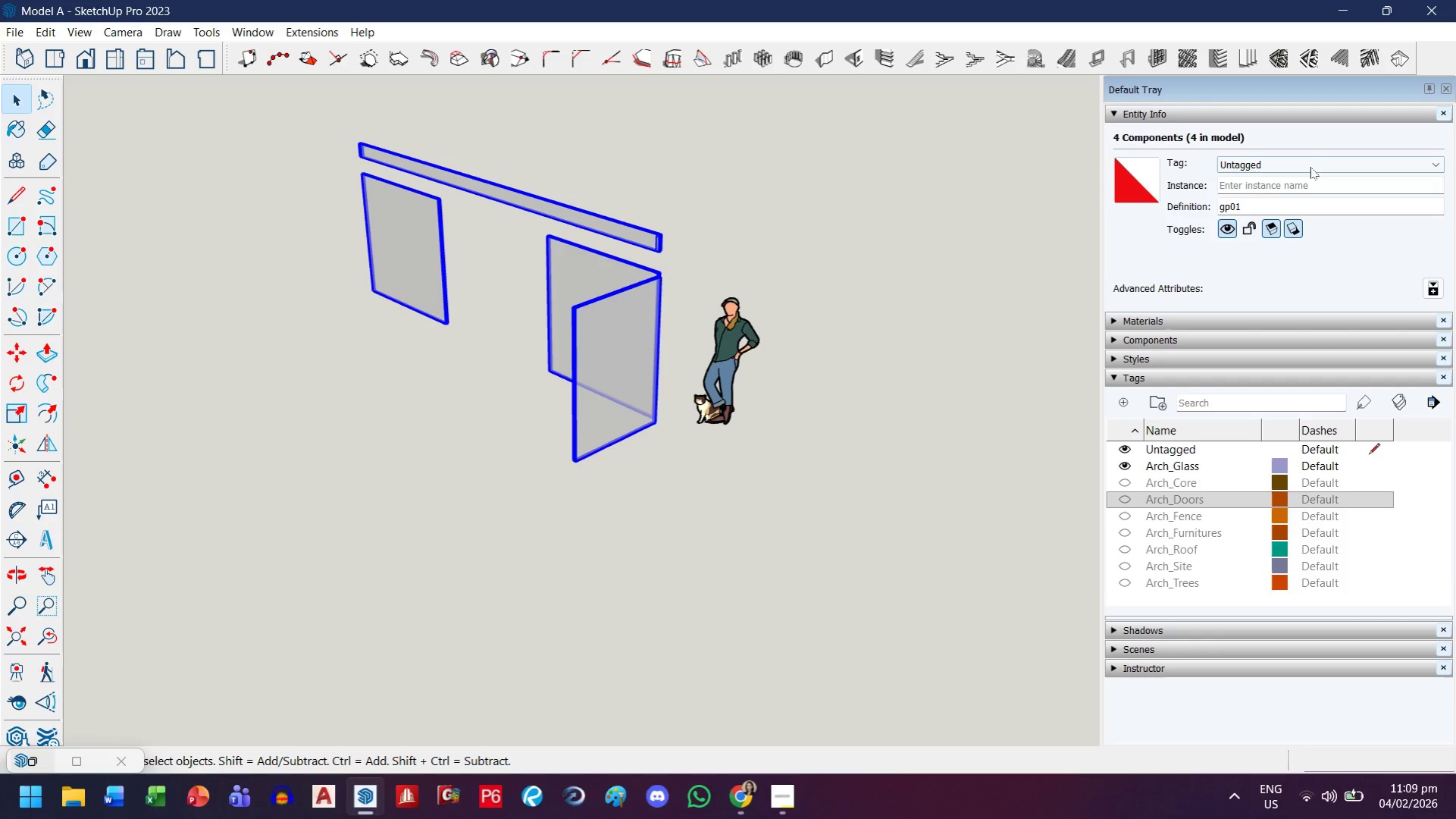 
left_click([1310, 167])
 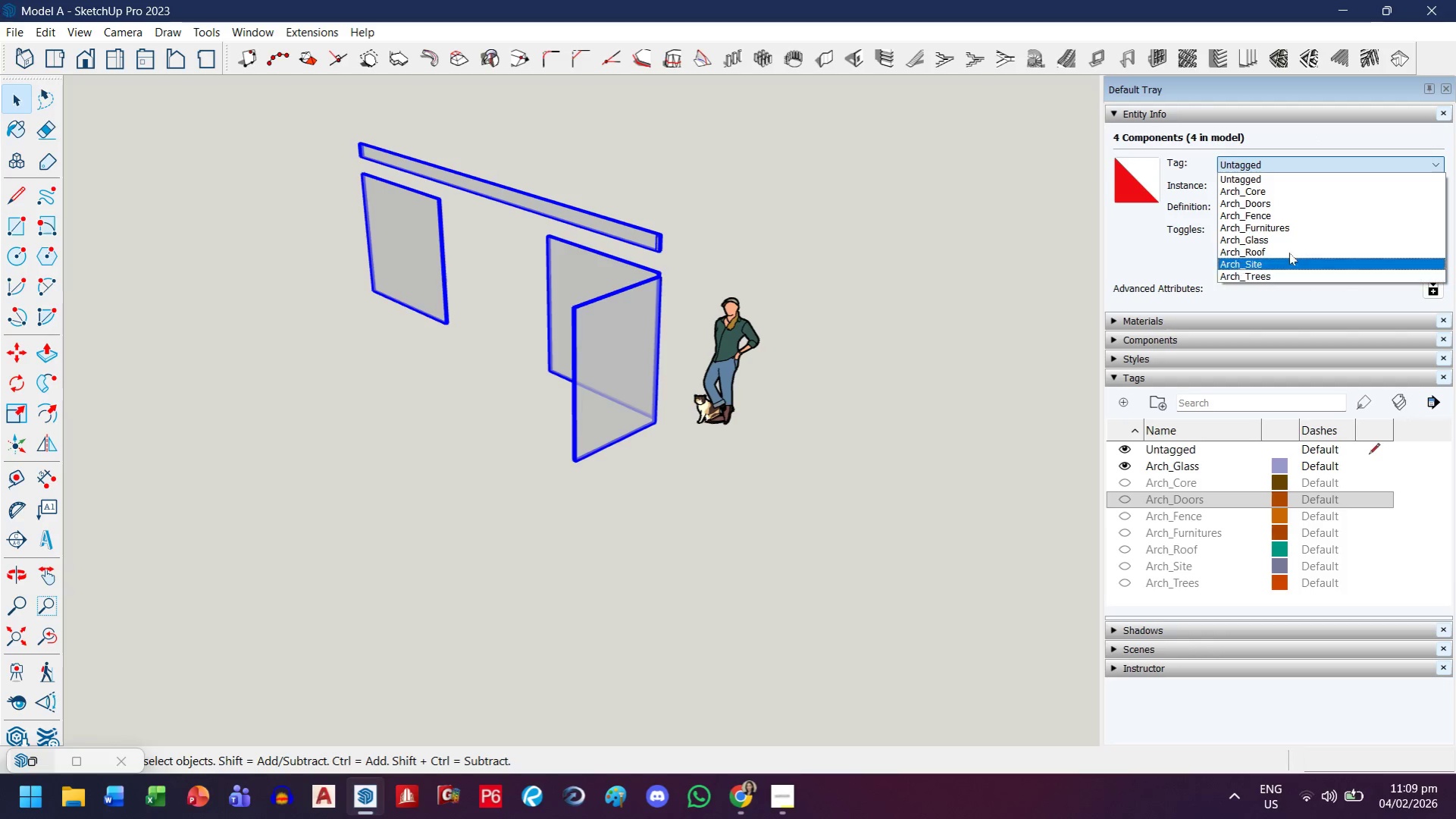 
left_click([1289, 245])
 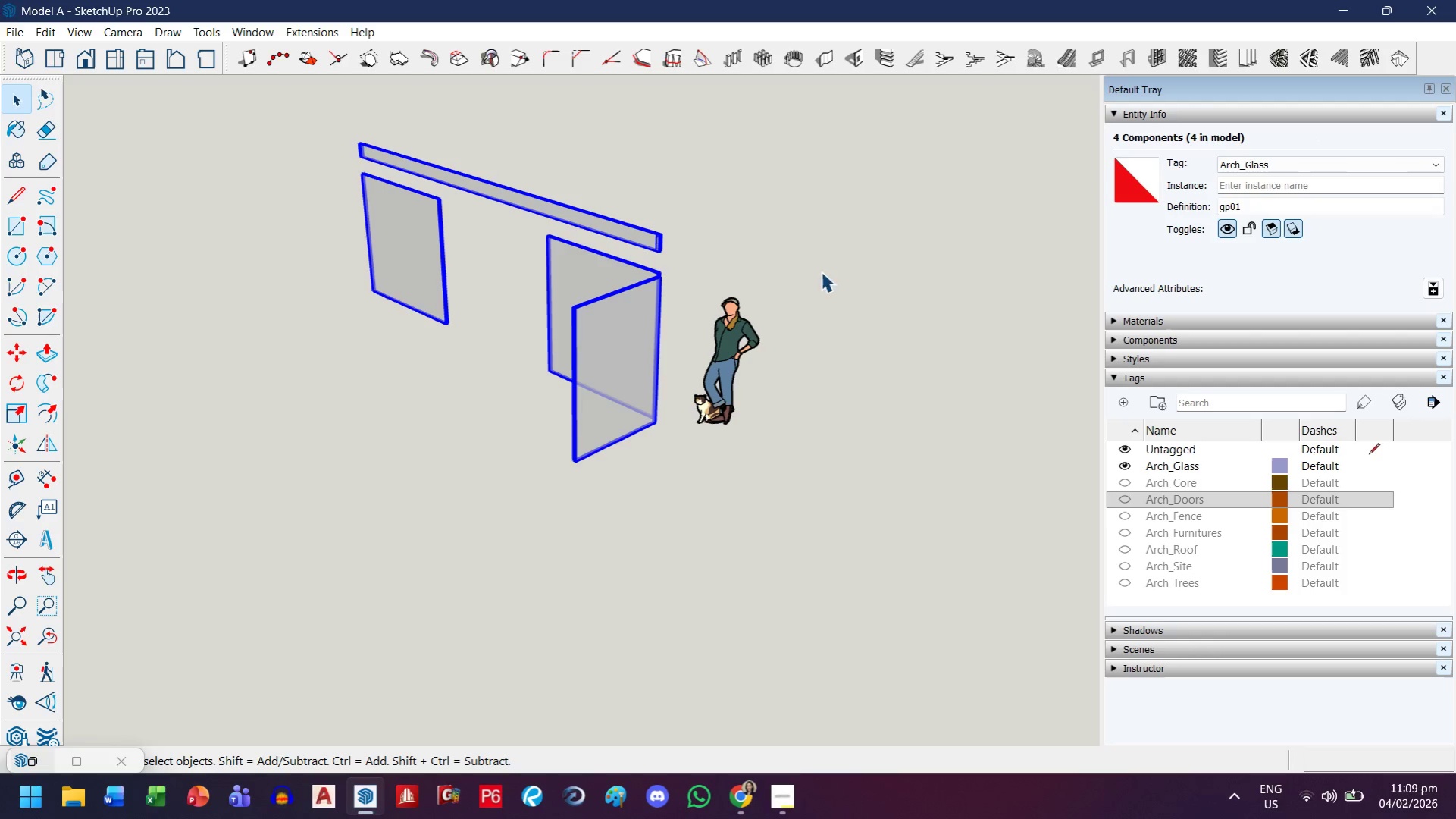 
left_click([839, 255])
 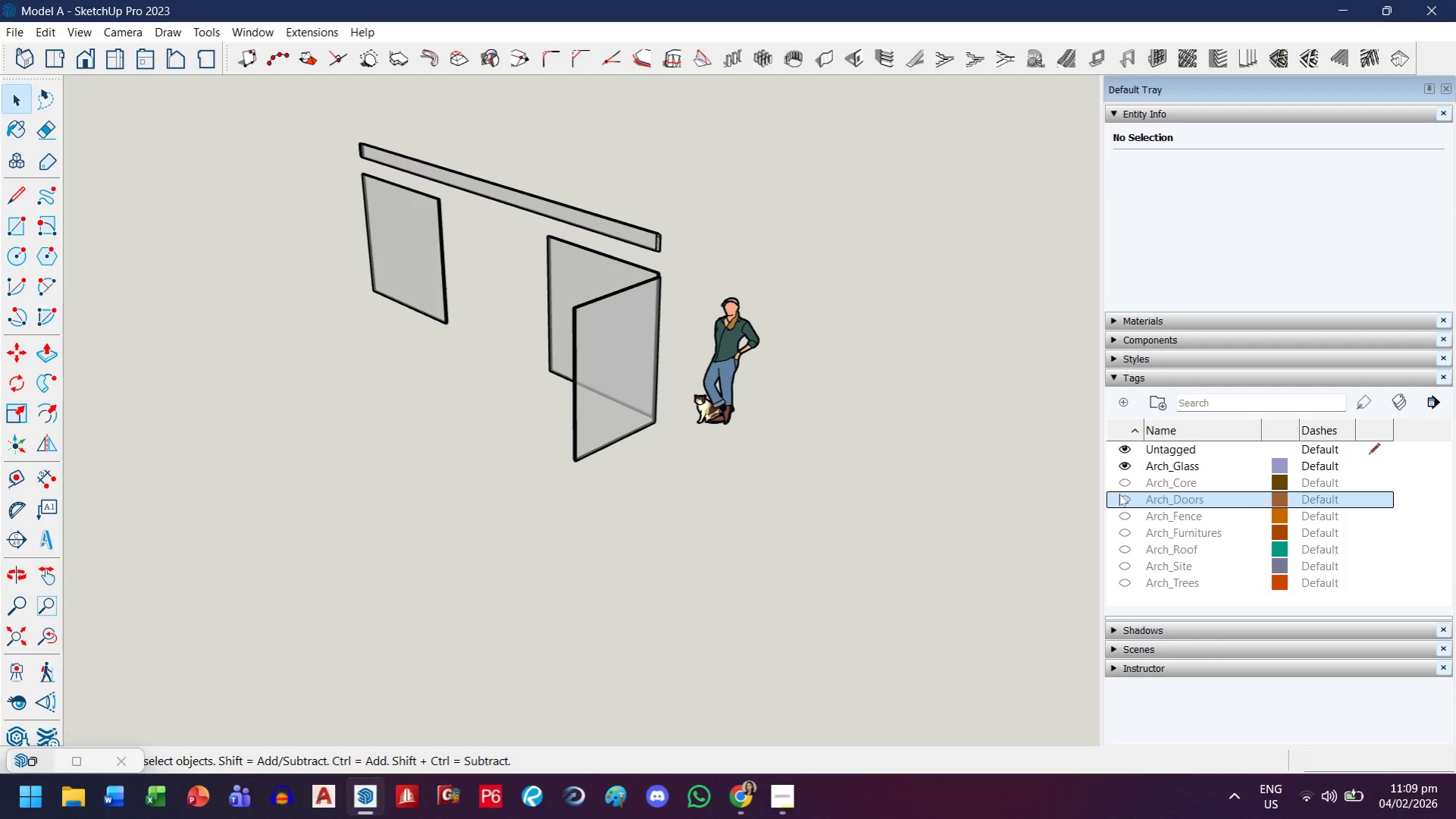 
left_click([1120, 488])
 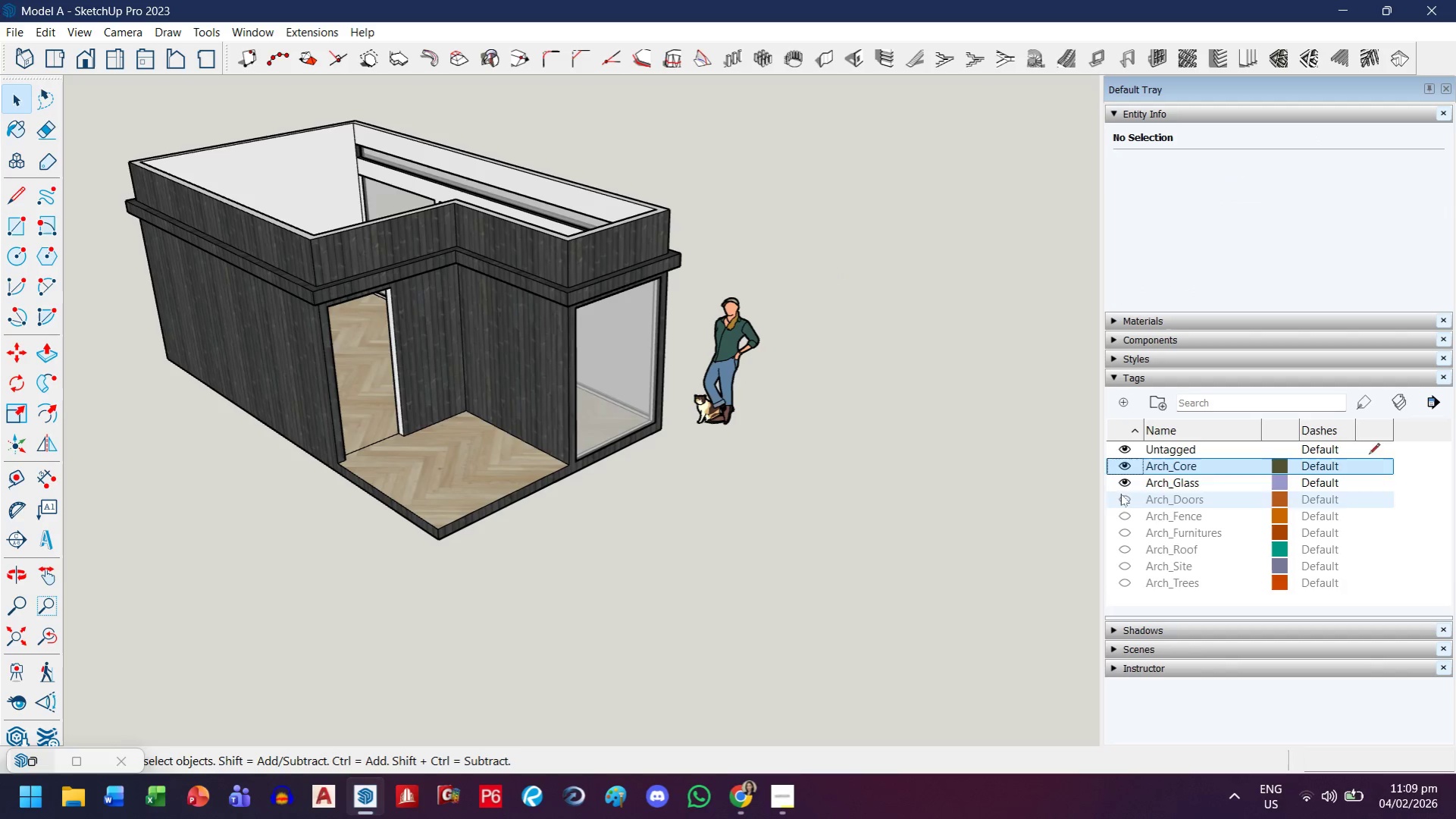 
left_click([1120, 494])
 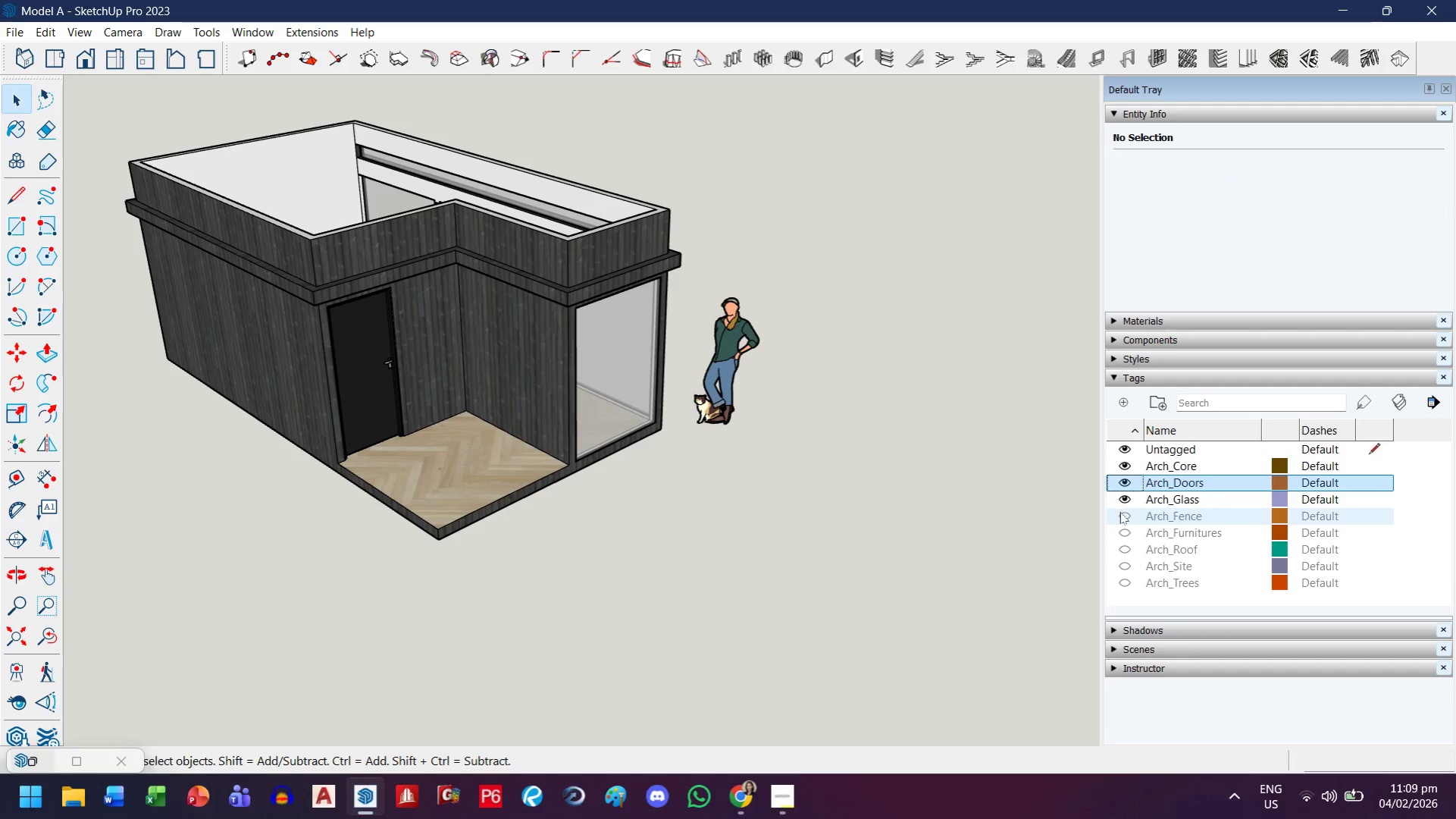 
left_click([1119, 515])
 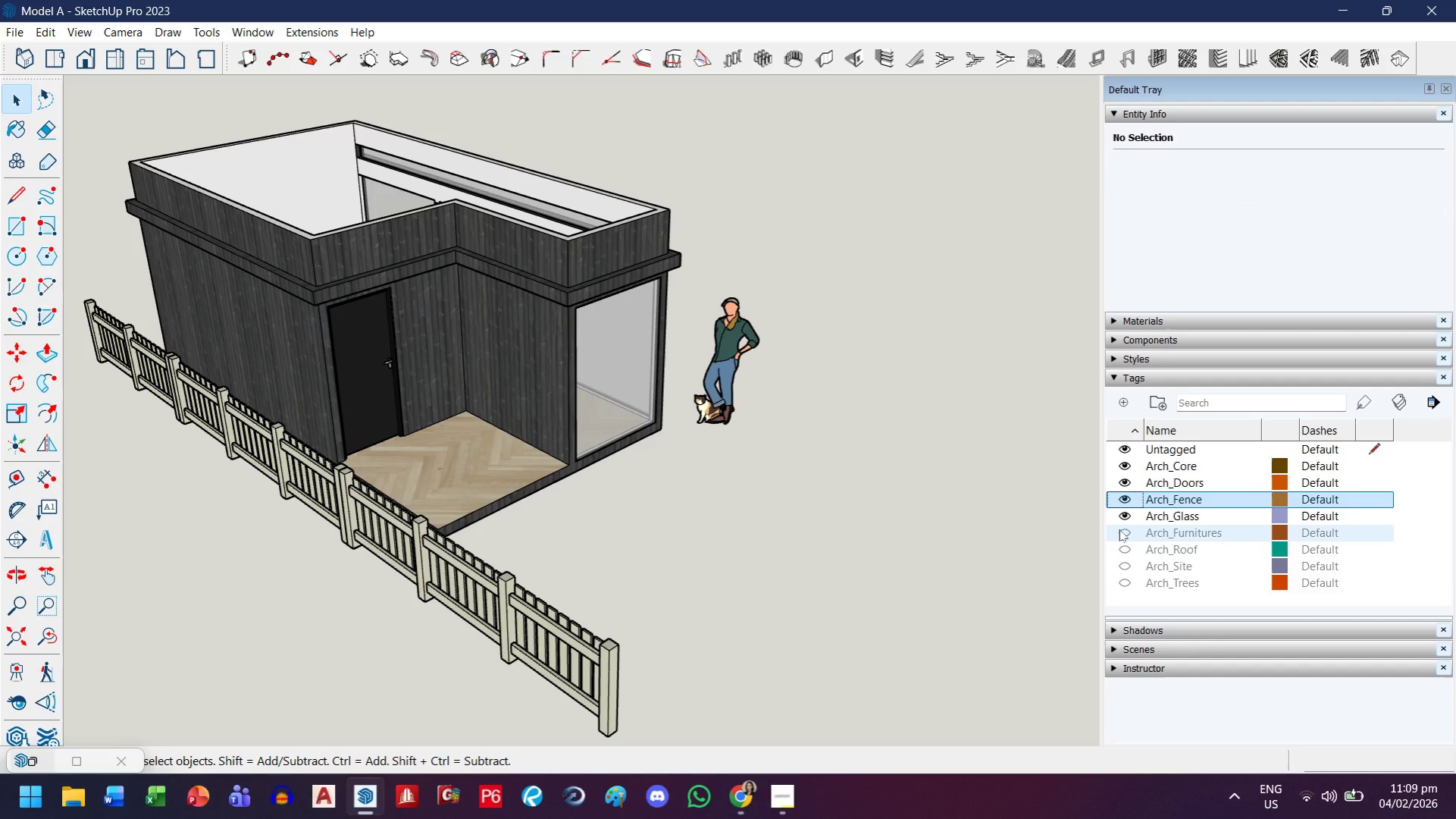 
left_click([1119, 529])
 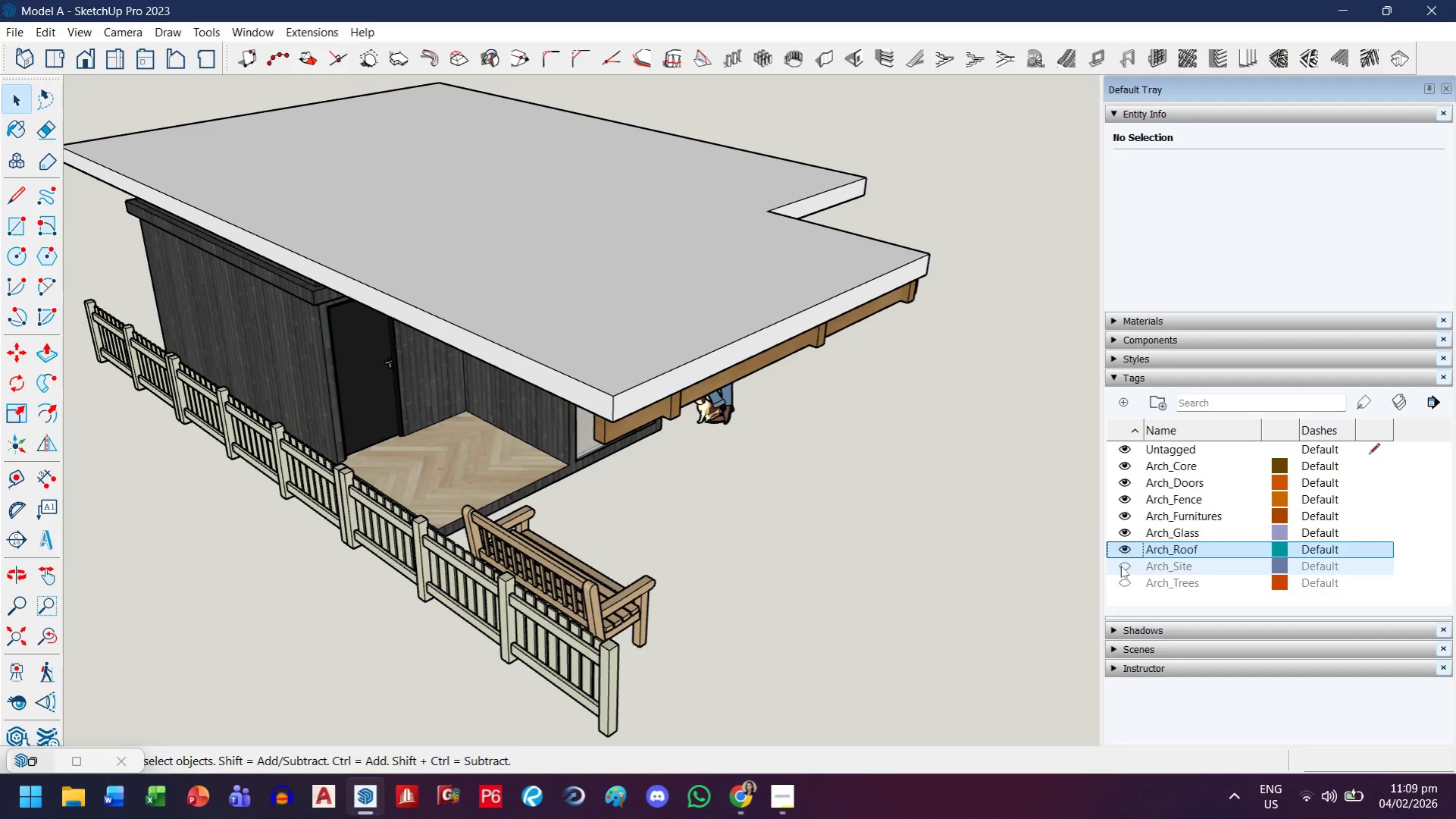 
double_click([1120, 566])
 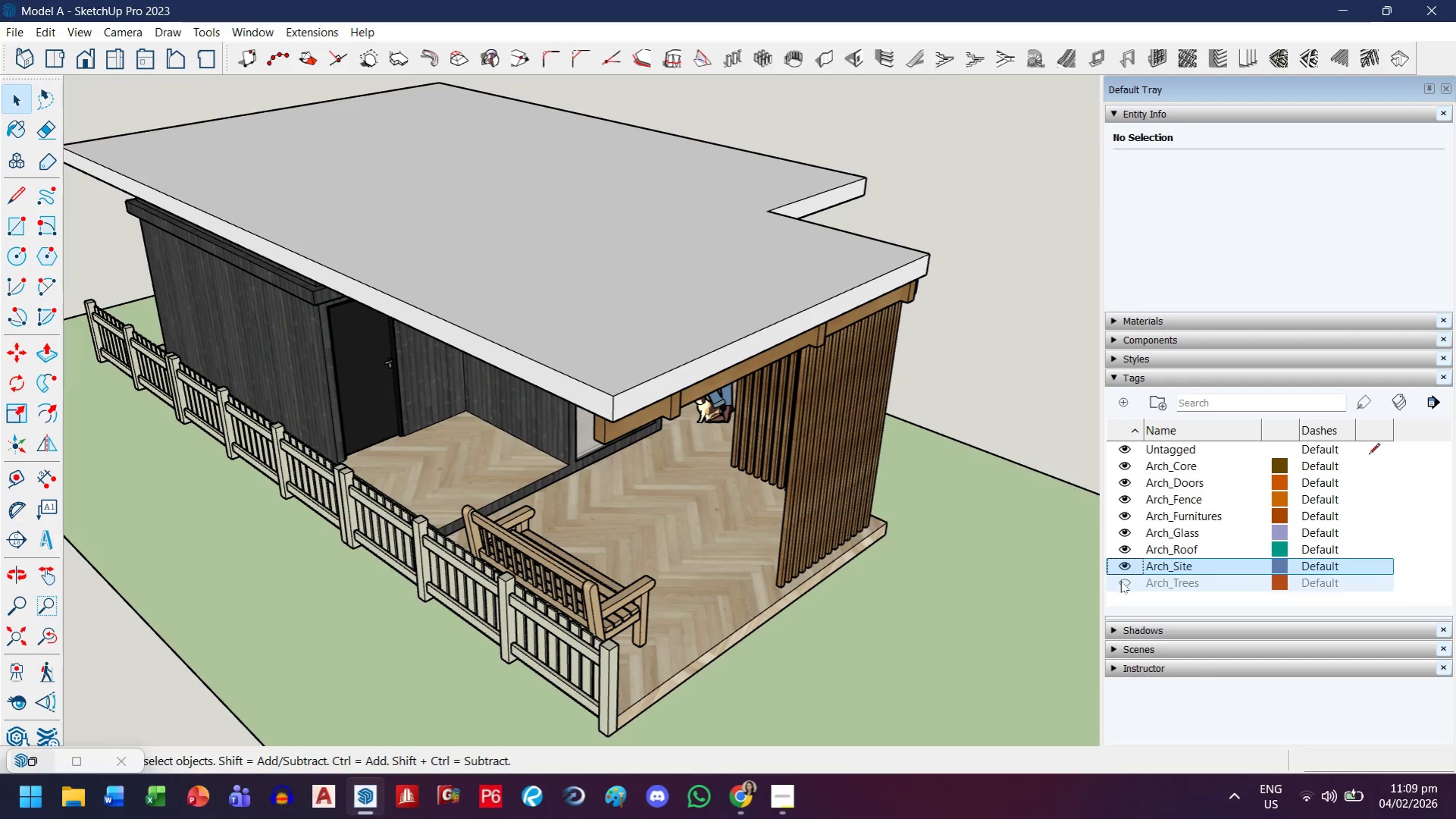 
left_click([1120, 581])
 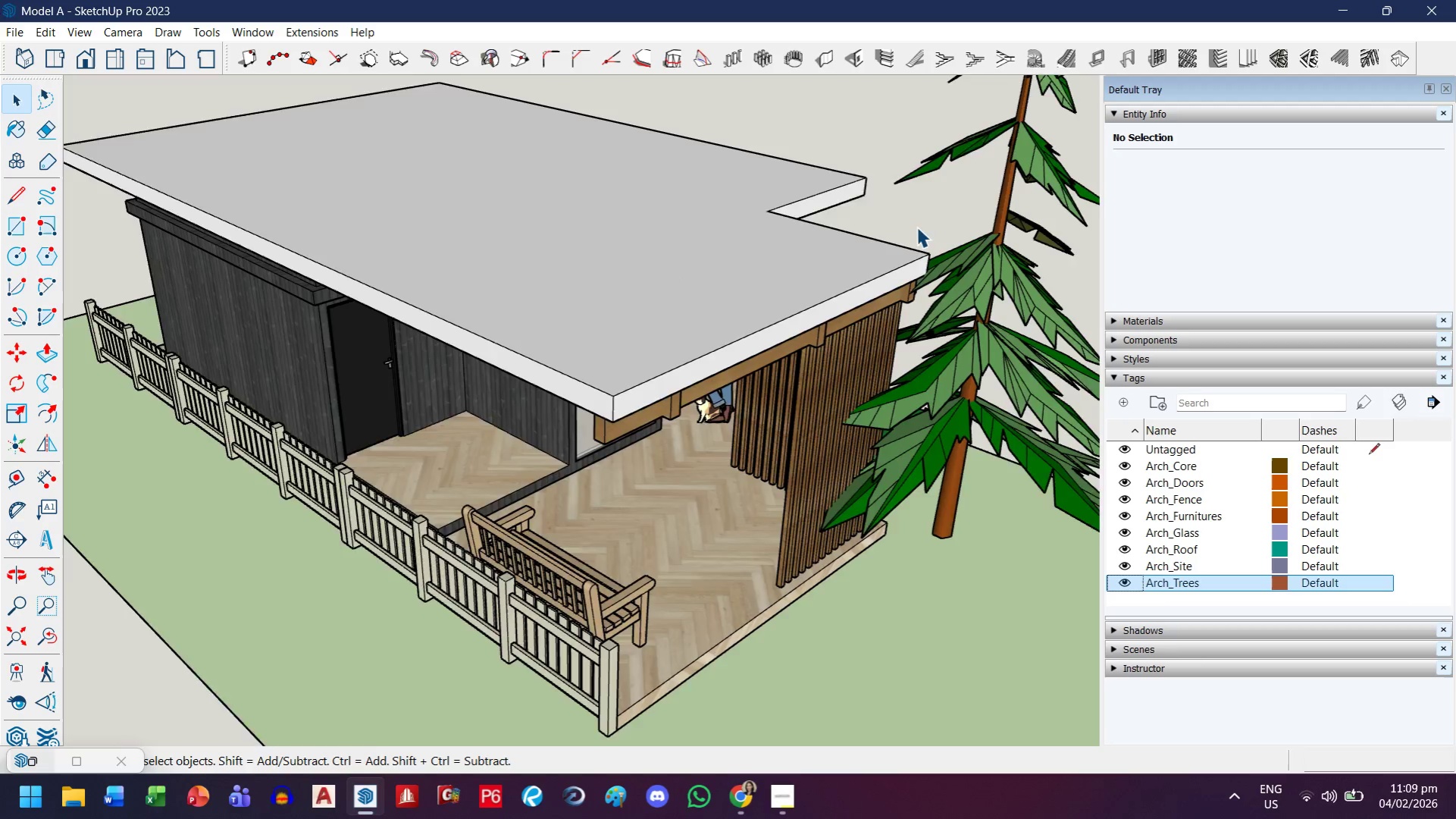 
scroll: coordinate [553, 322], scroll_direction: down, amount: 12.0
 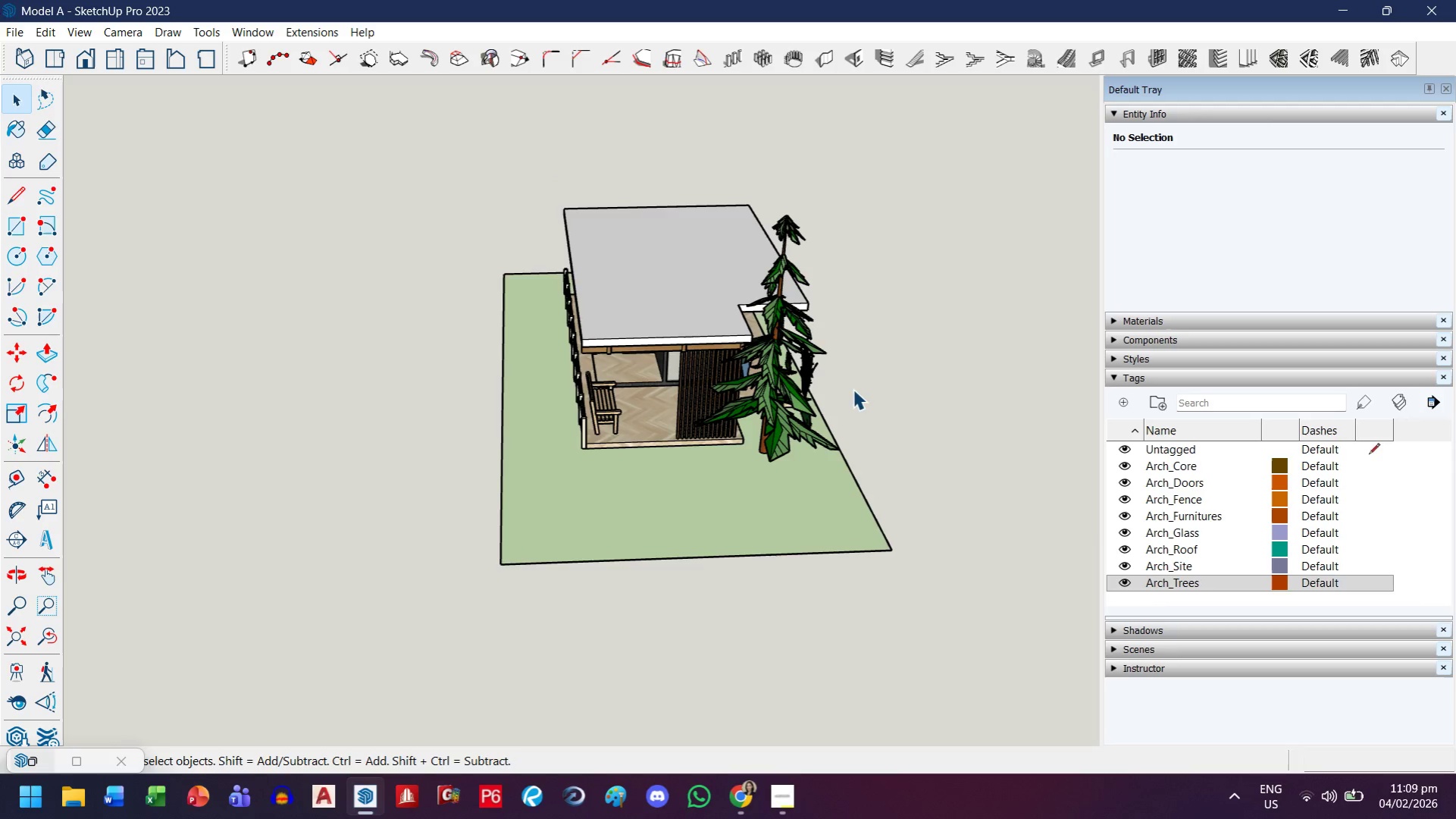 
scroll: coordinate [844, 568], scroll_direction: up, amount: 4.0
 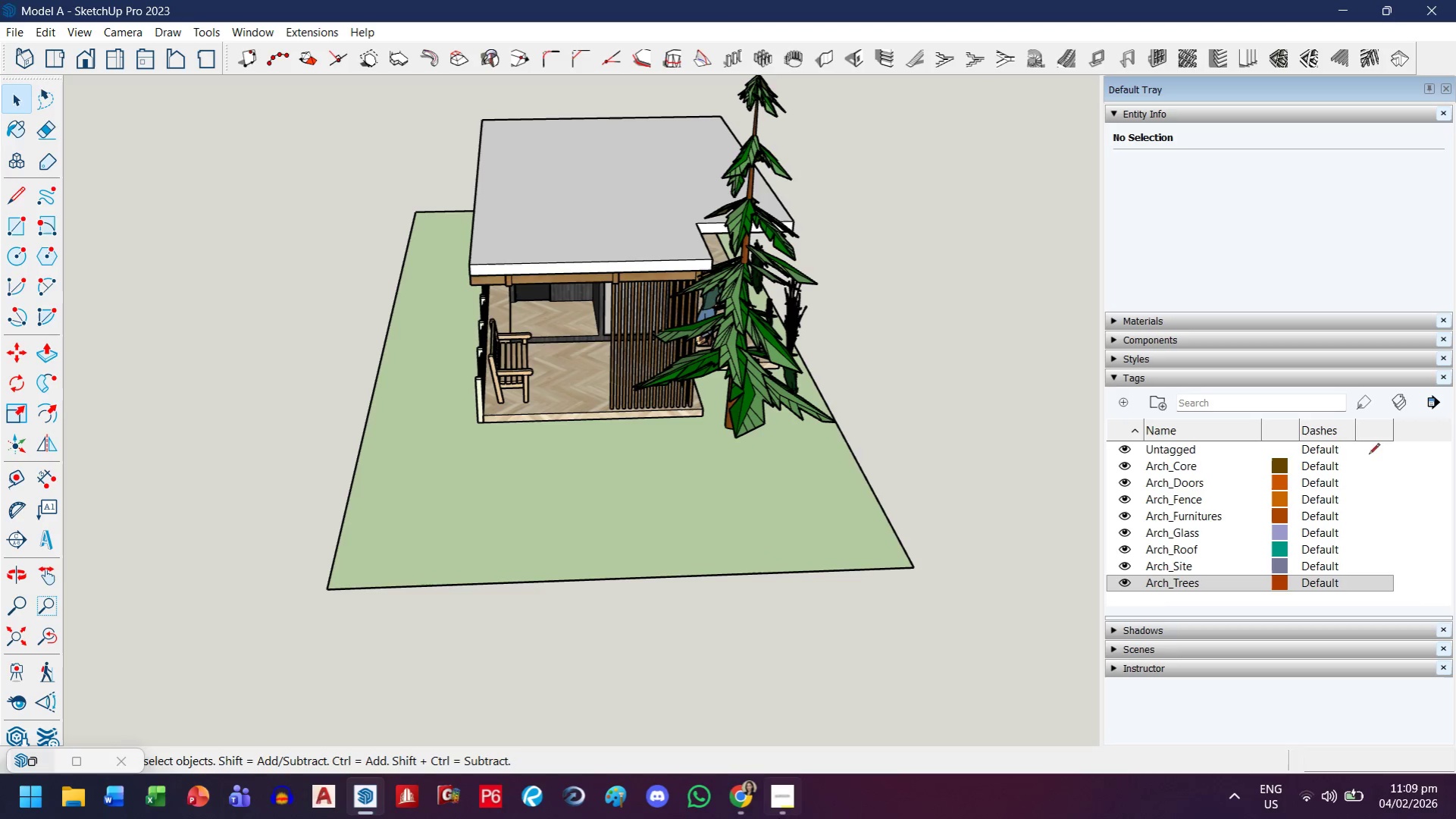 
left_click([778, 818])
 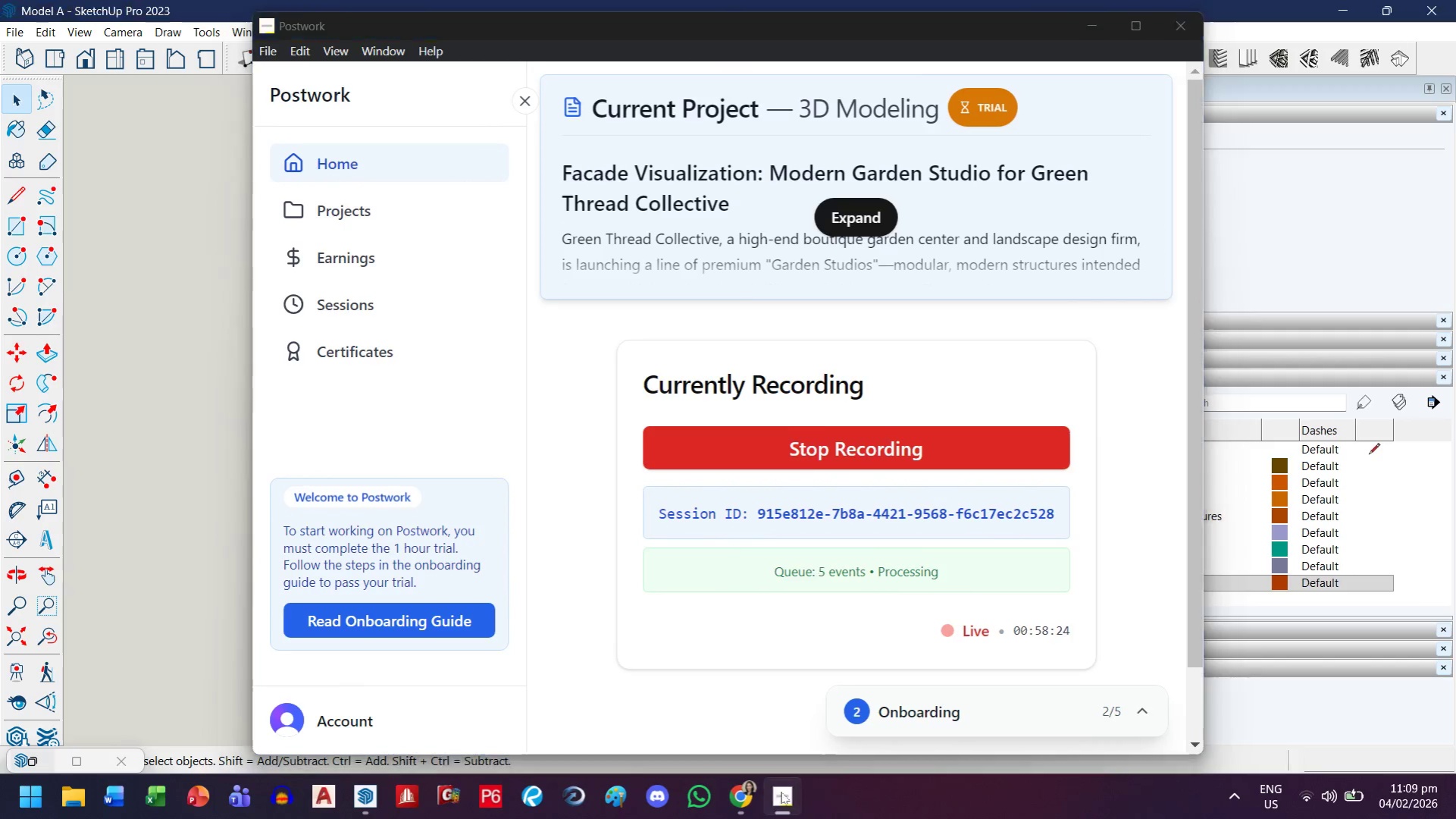 
scroll: coordinate [796, 468], scroll_direction: down, amount: 3.0
 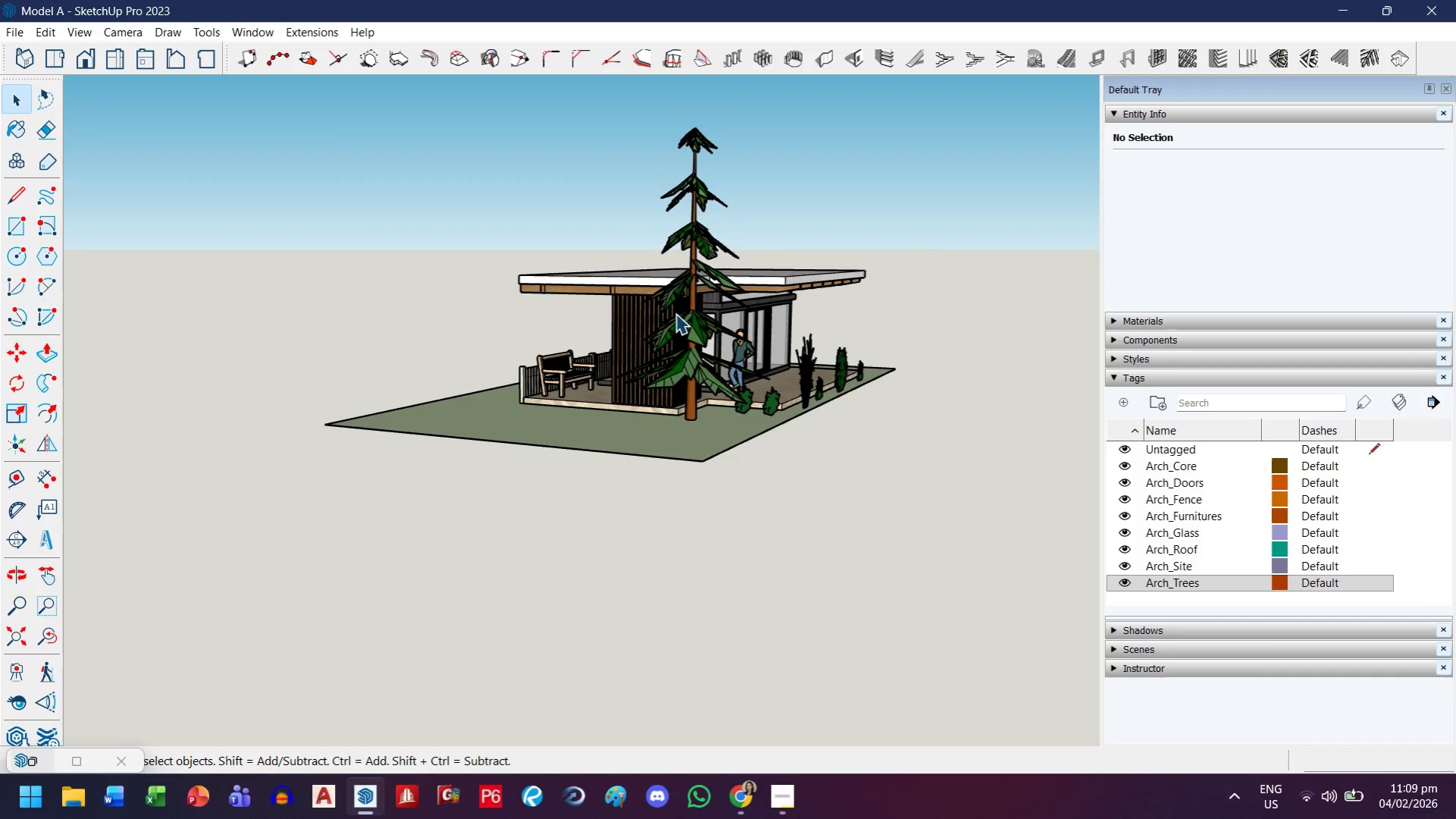 
scroll: coordinate [757, 358], scroll_direction: up, amount: 4.0
 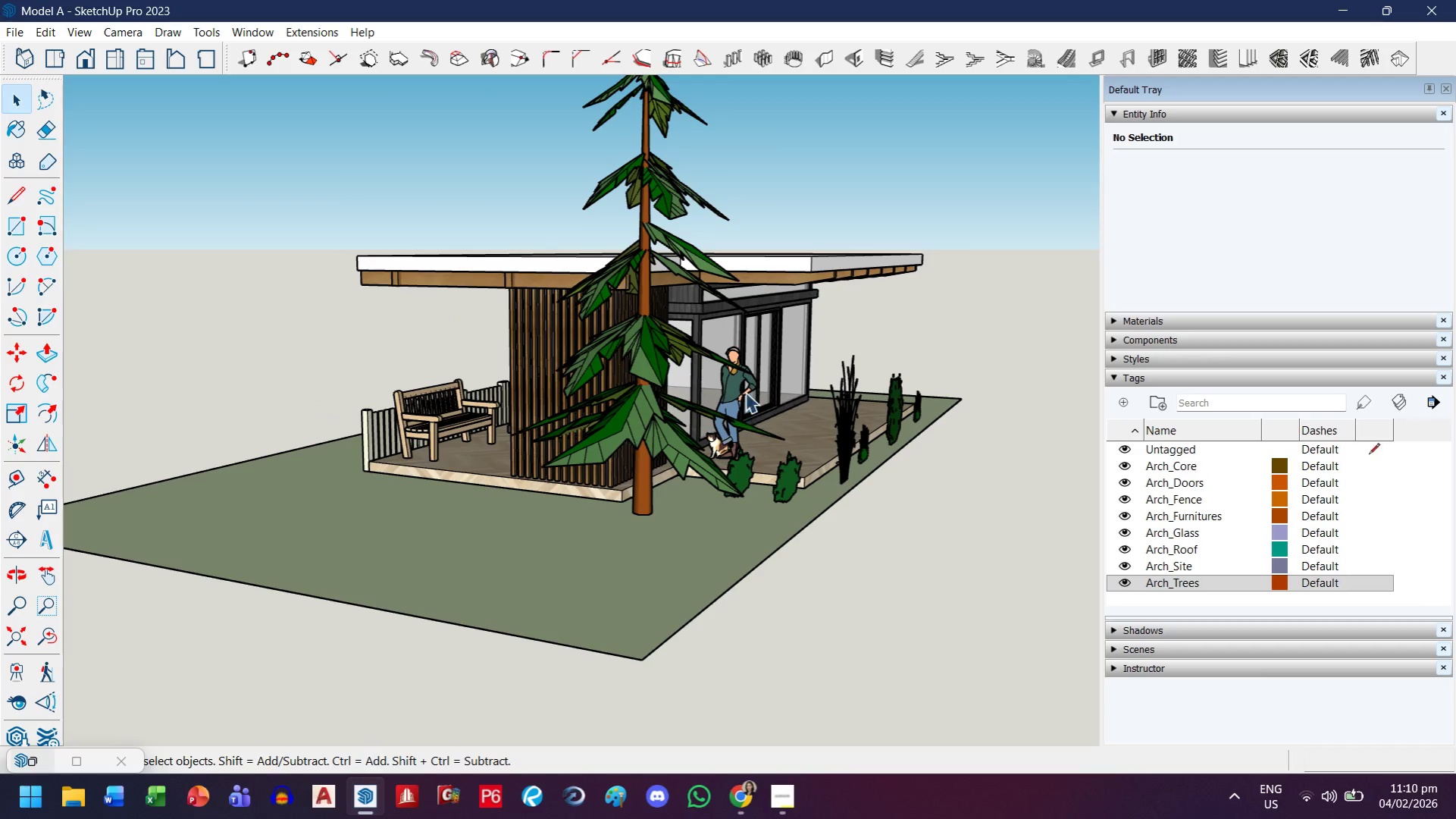 
key(H)
 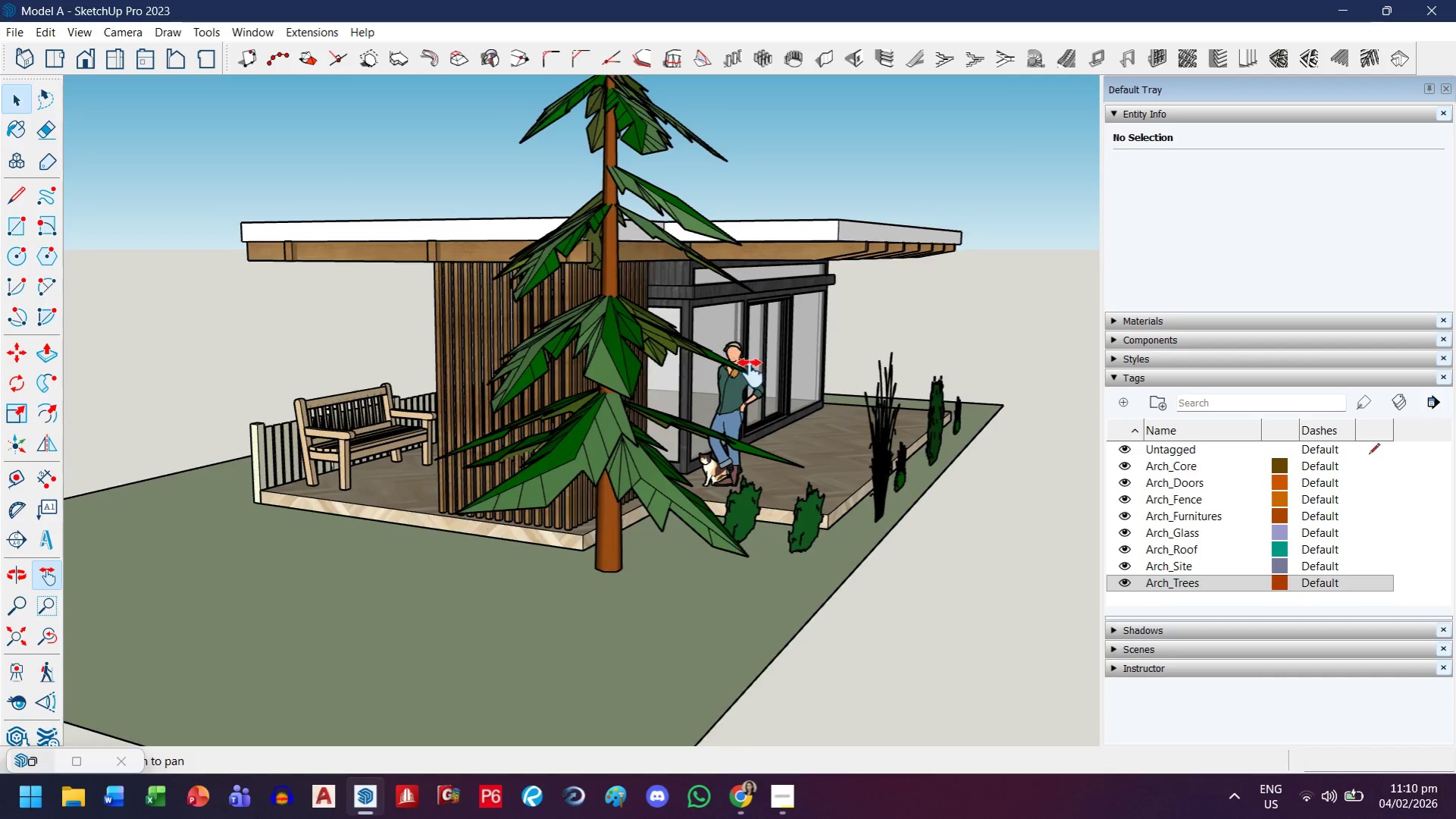 
left_click_drag(start_coordinate=[741, 366], to_coordinate=[800, 431])
 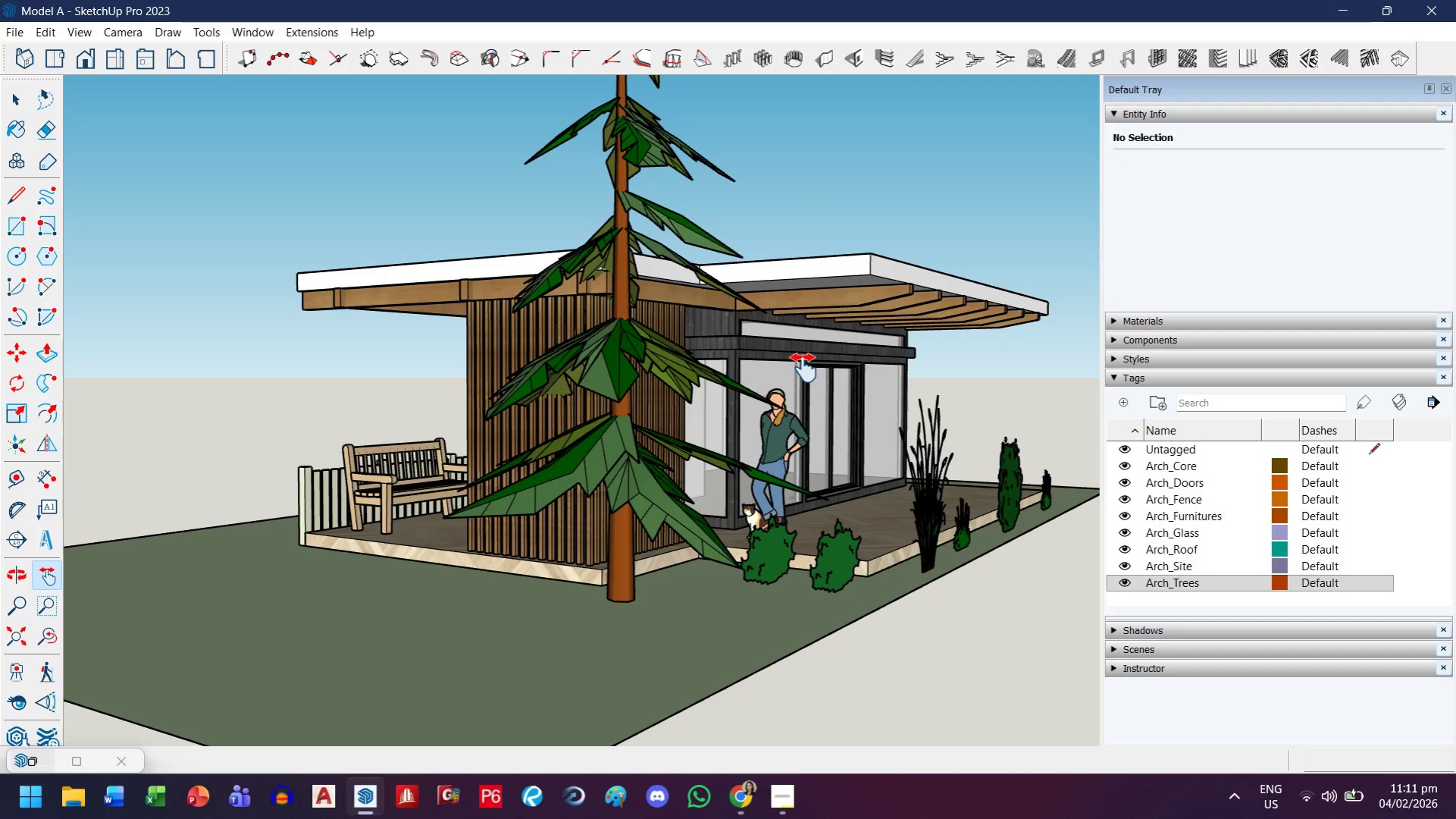 
scroll: coordinate [738, 369], scroll_direction: up, amount: 3.0
 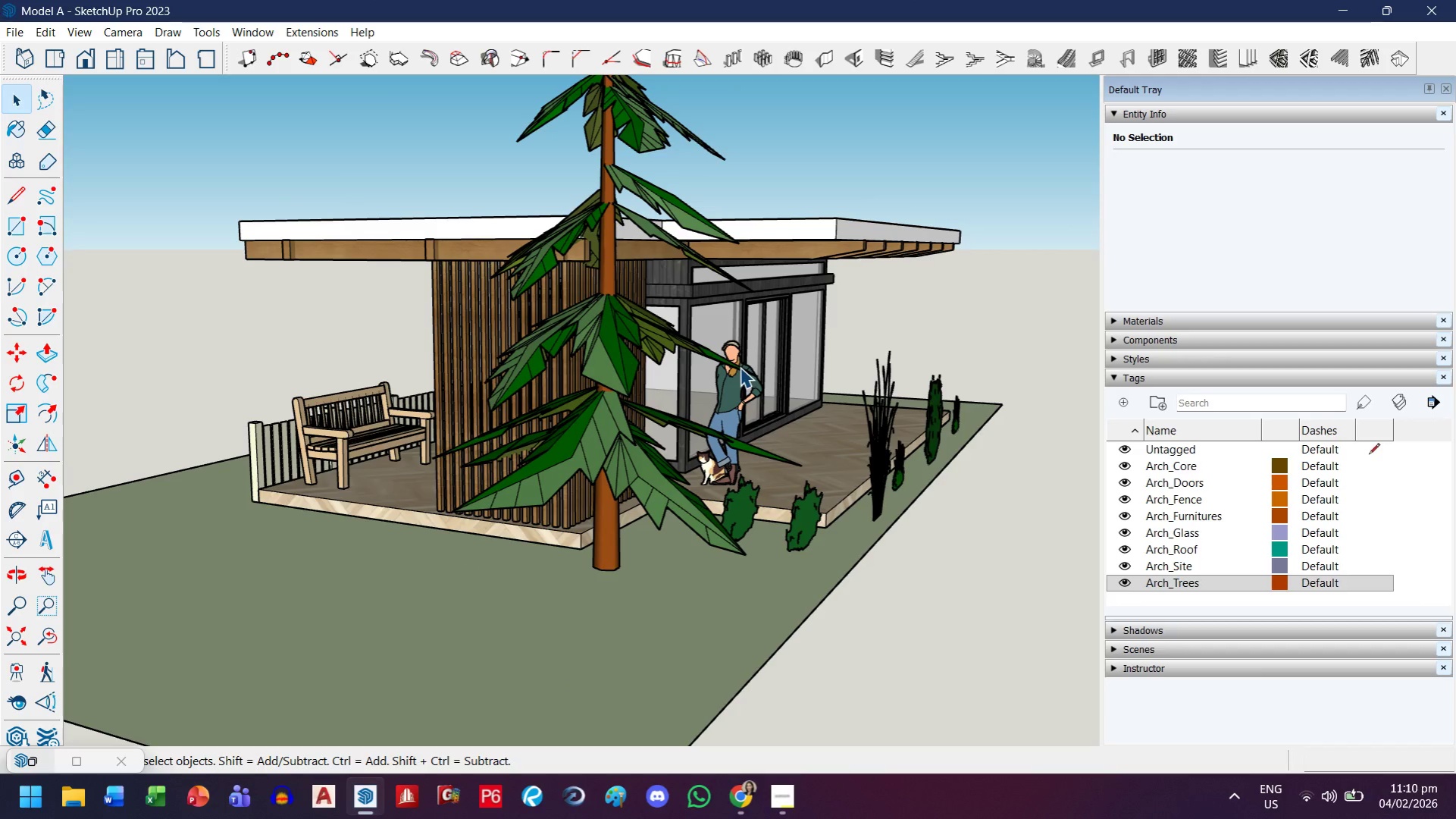 
wait(66.91)
 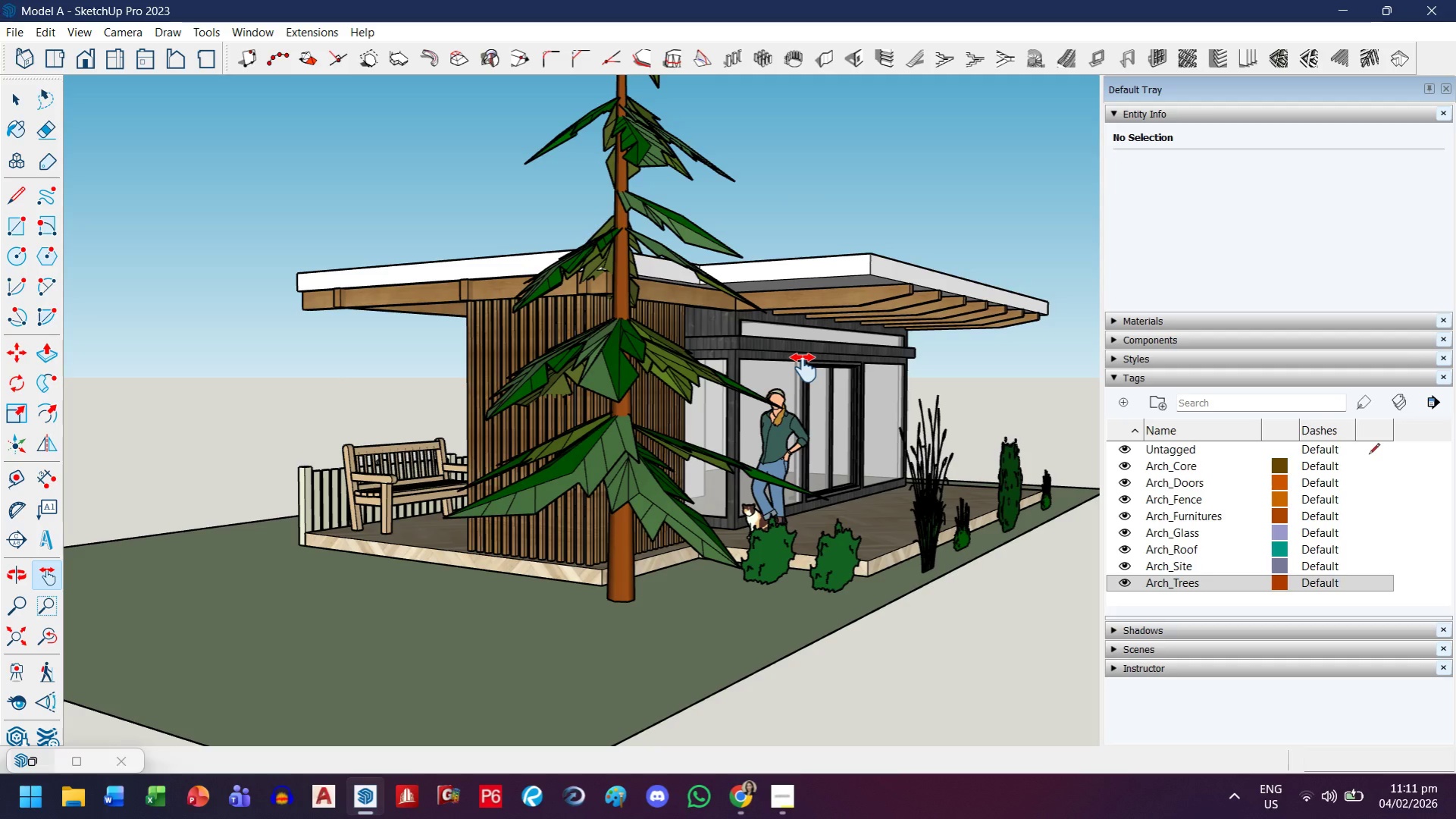 
left_click([782, 809])